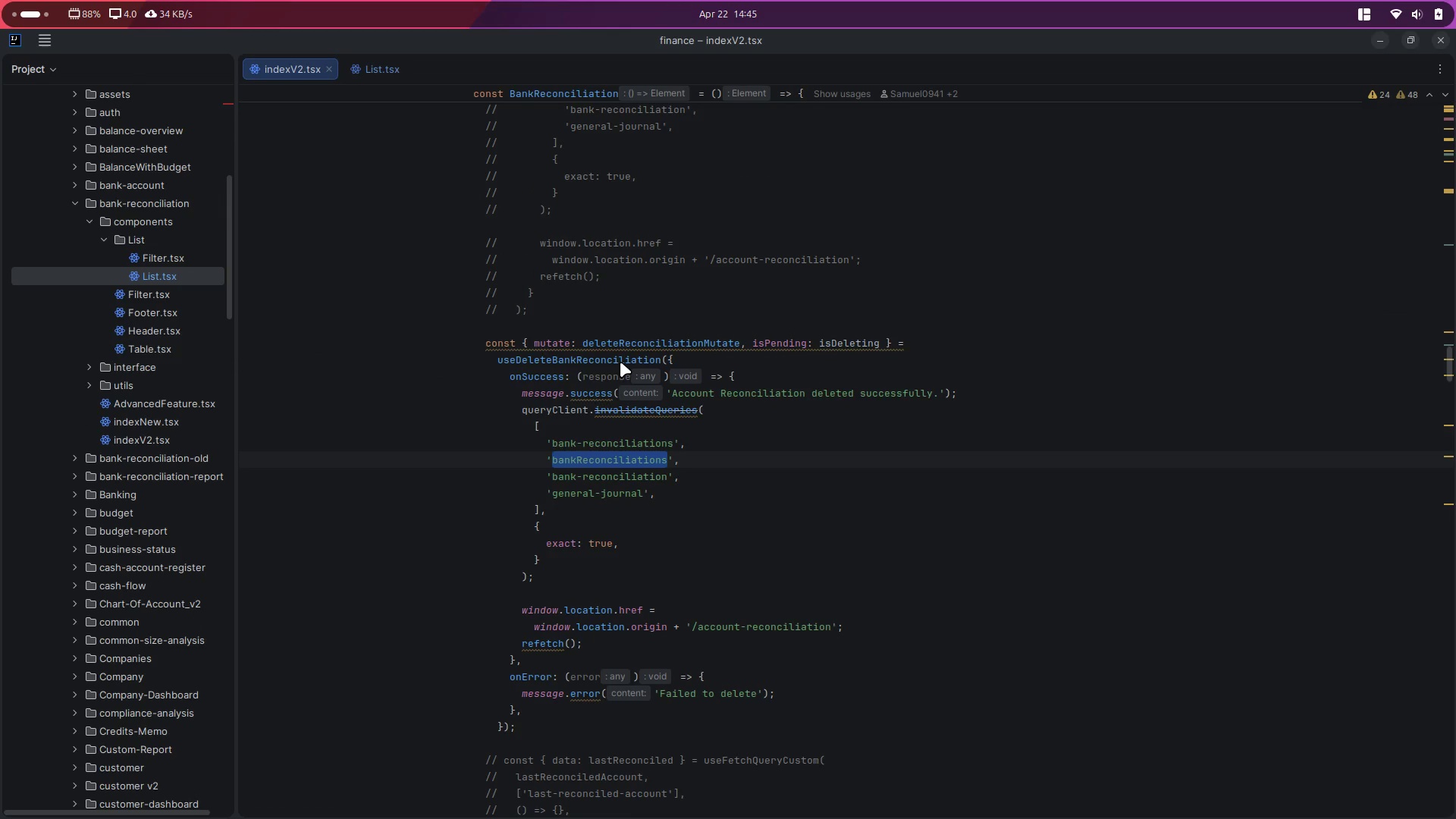 
key(Alt+Control+ArrowLeft)
 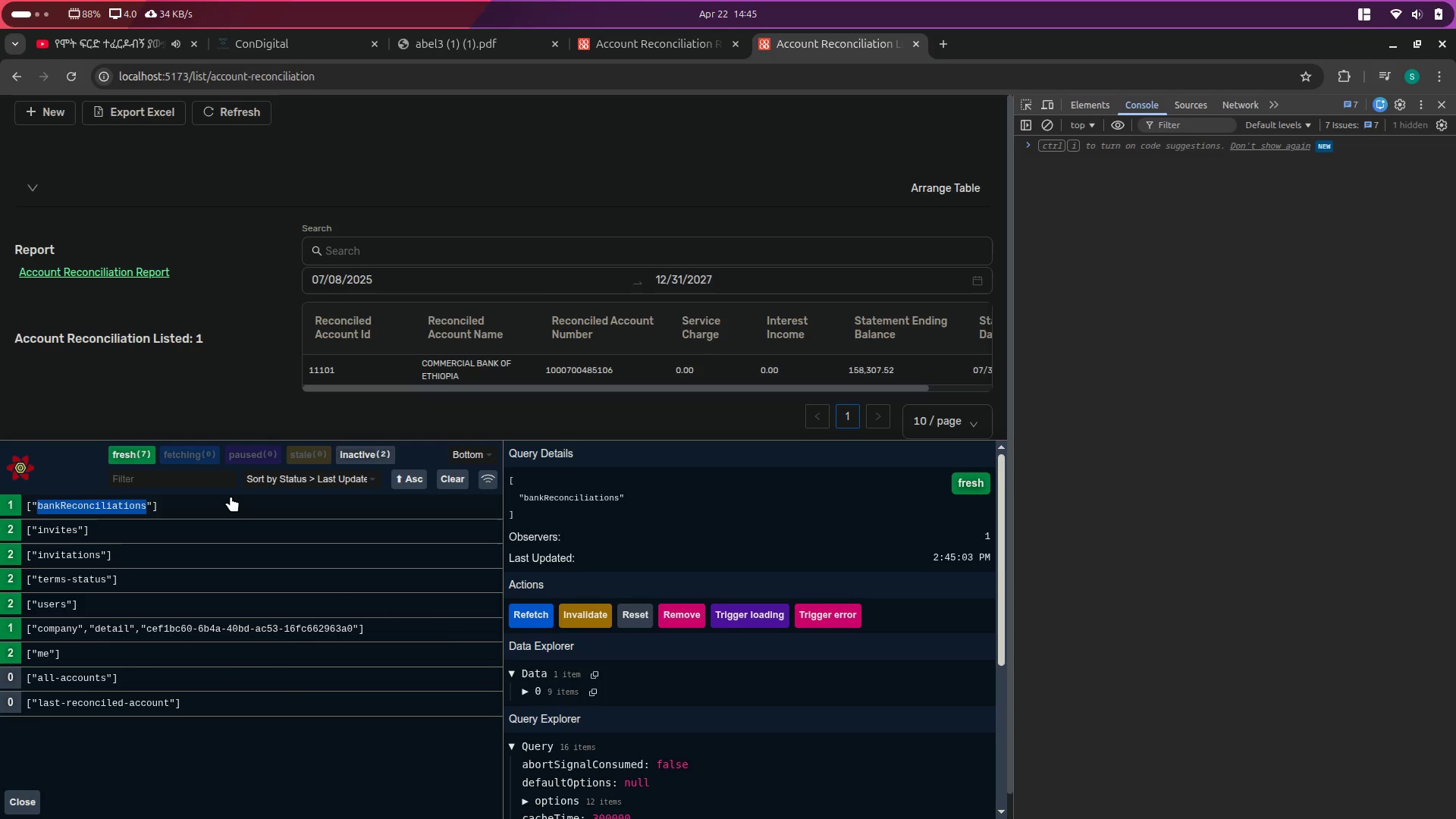 
left_click([613, 49])
 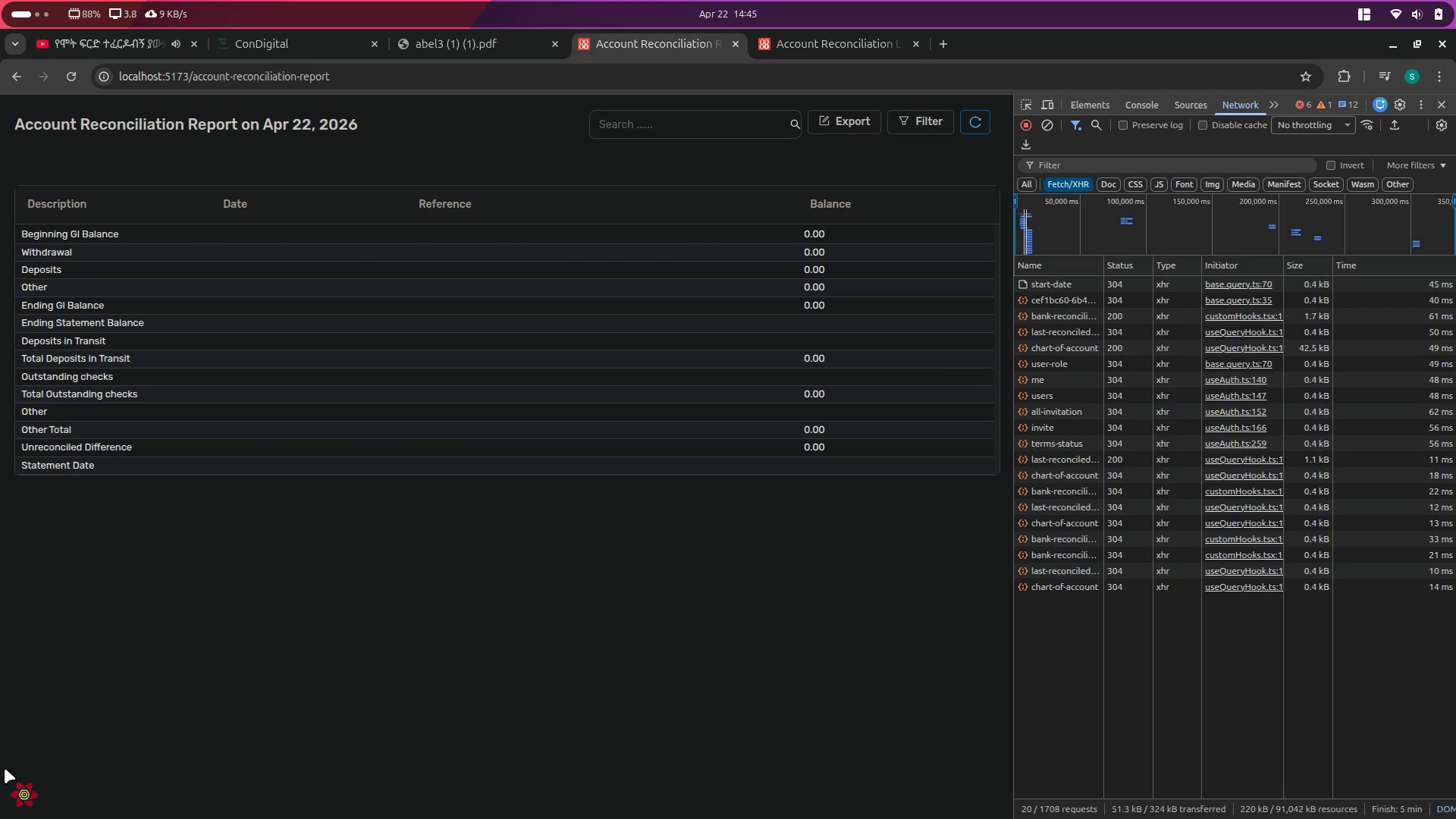 
left_click([33, 793])
 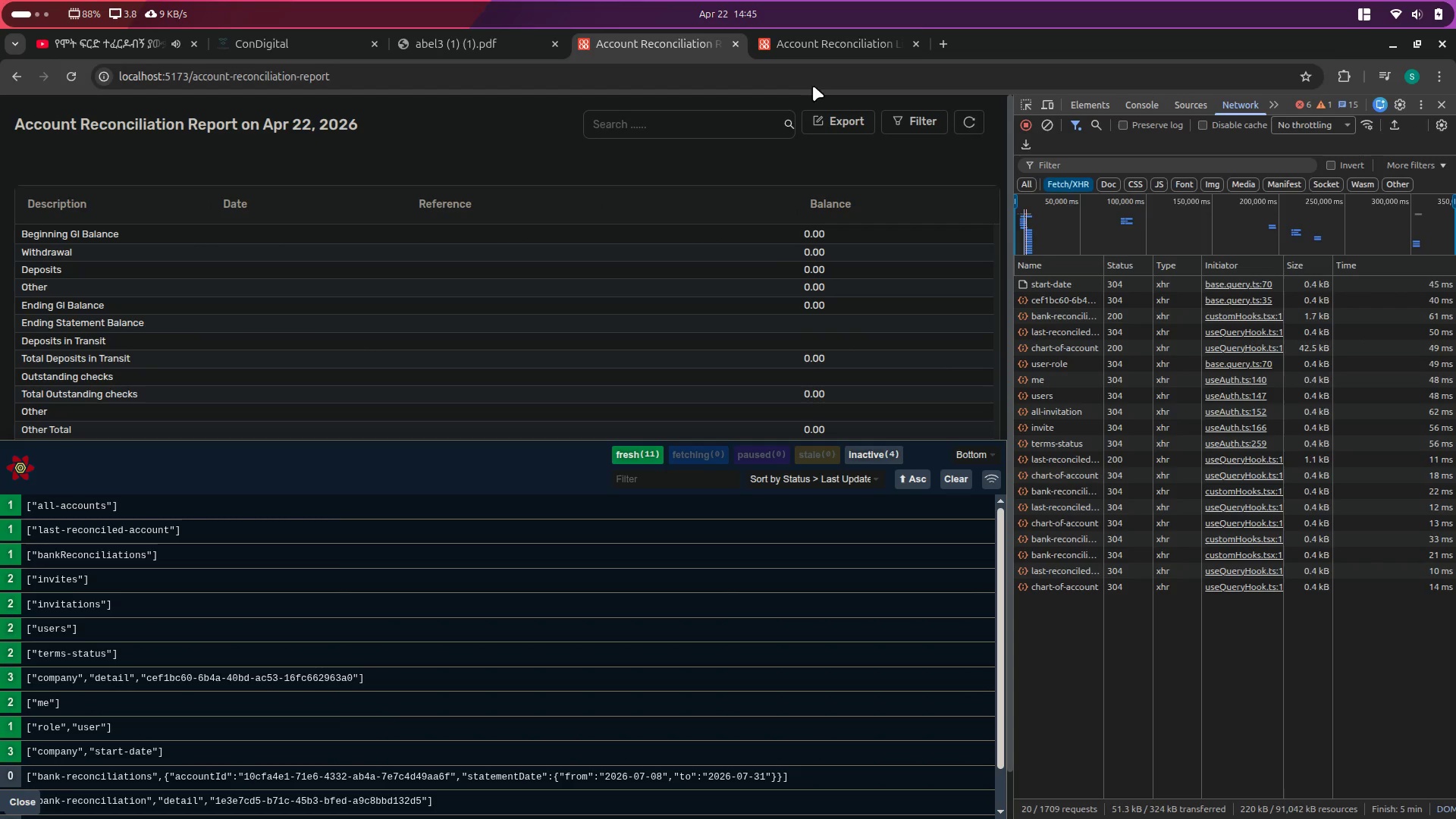 
left_click([815, 38])
 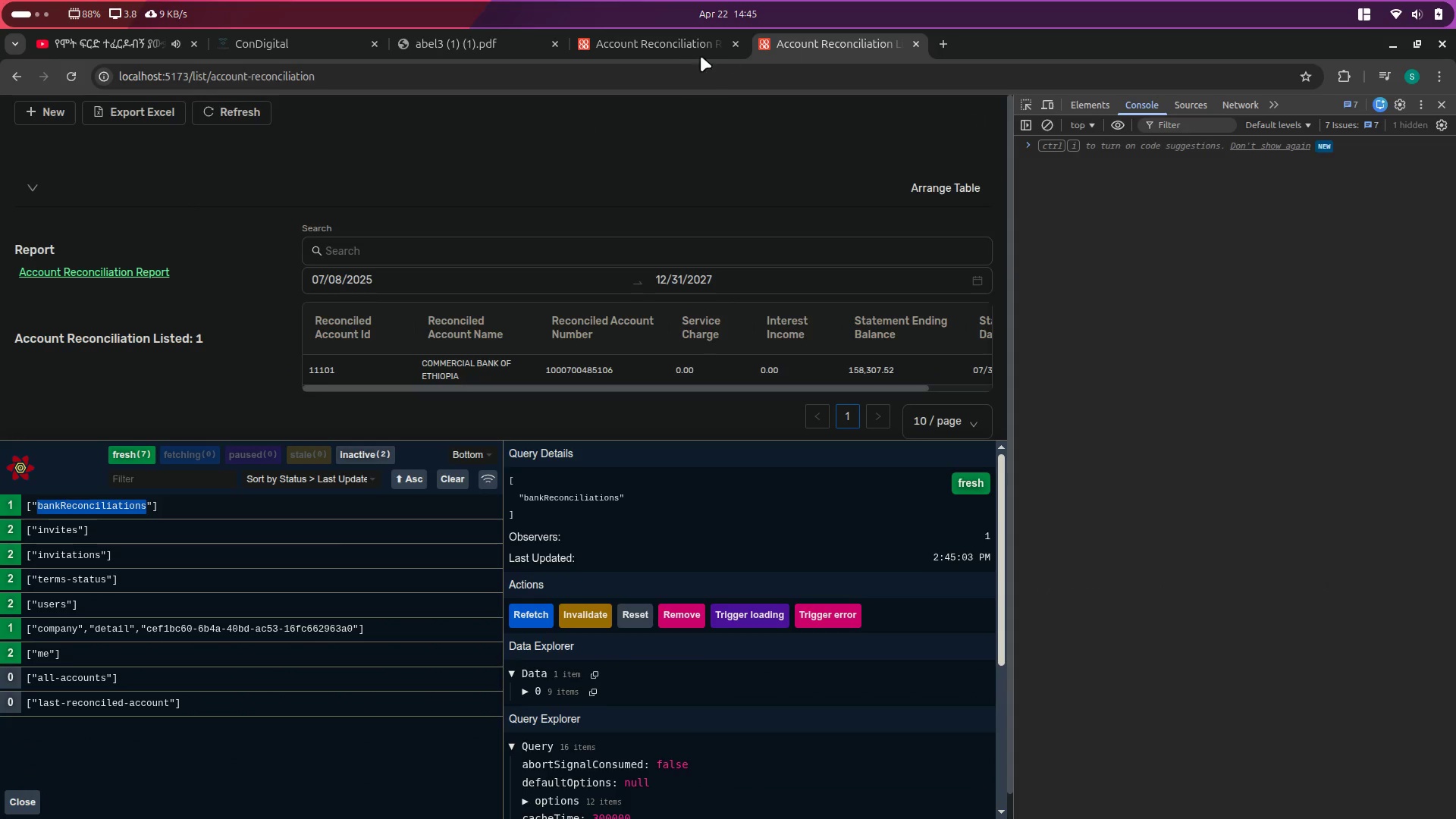 
left_click([658, 45])
 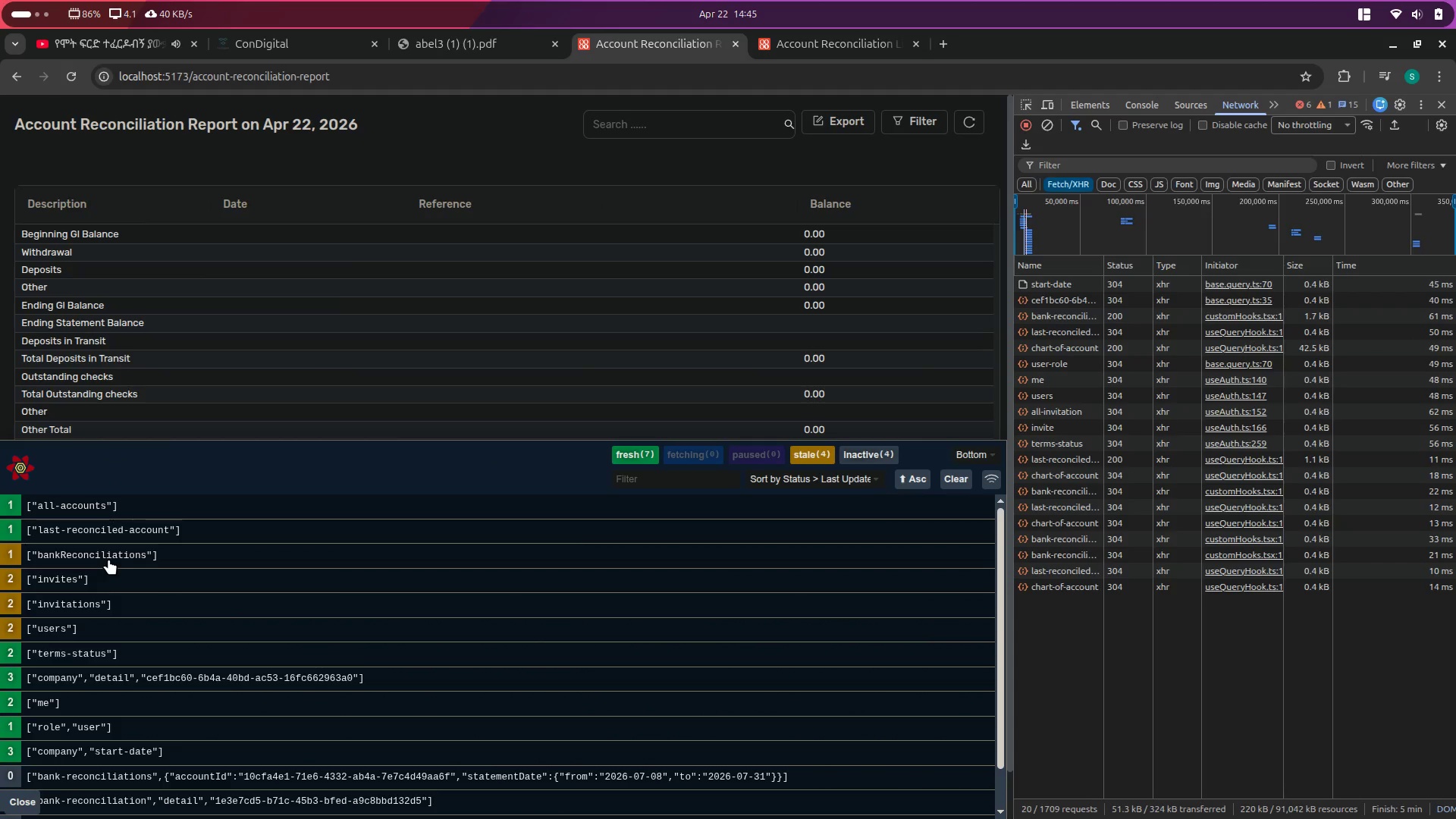 
scroll: coordinate [102, 553], scroll_direction: down, amount: 3.0
 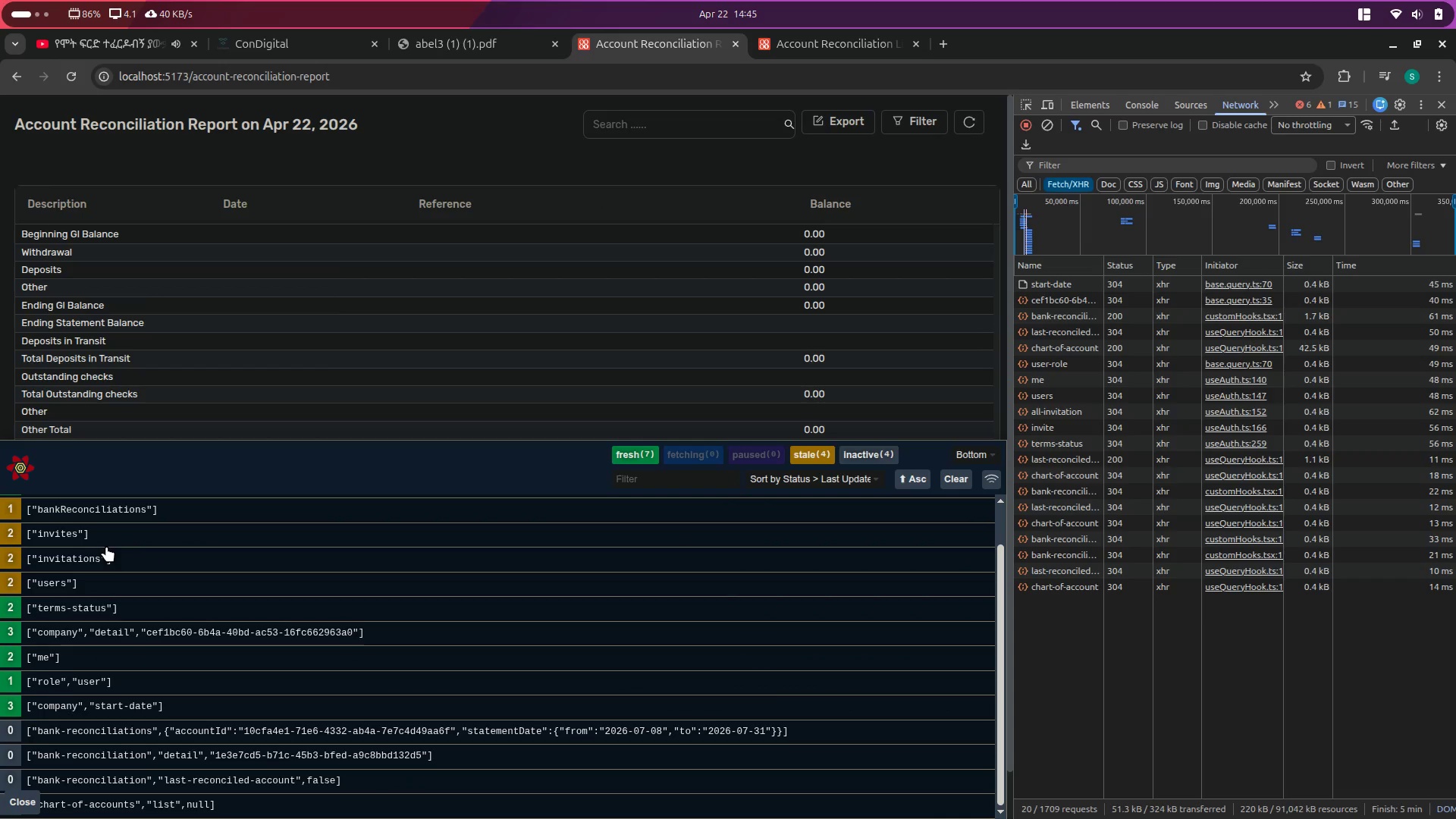 
scroll: coordinate [106, 546], scroll_direction: up, amount: 2.0
 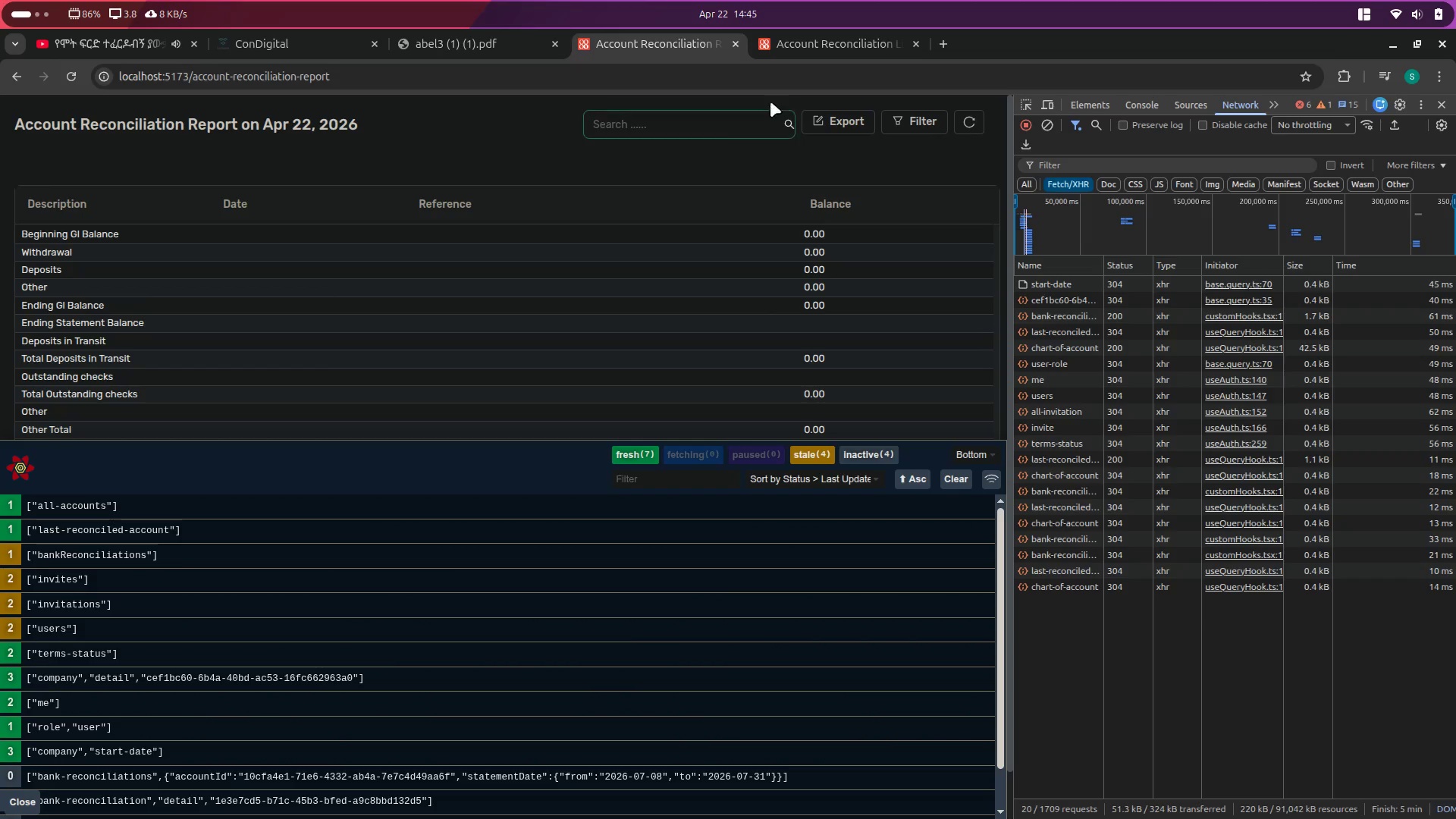 
left_click([817, 31])
 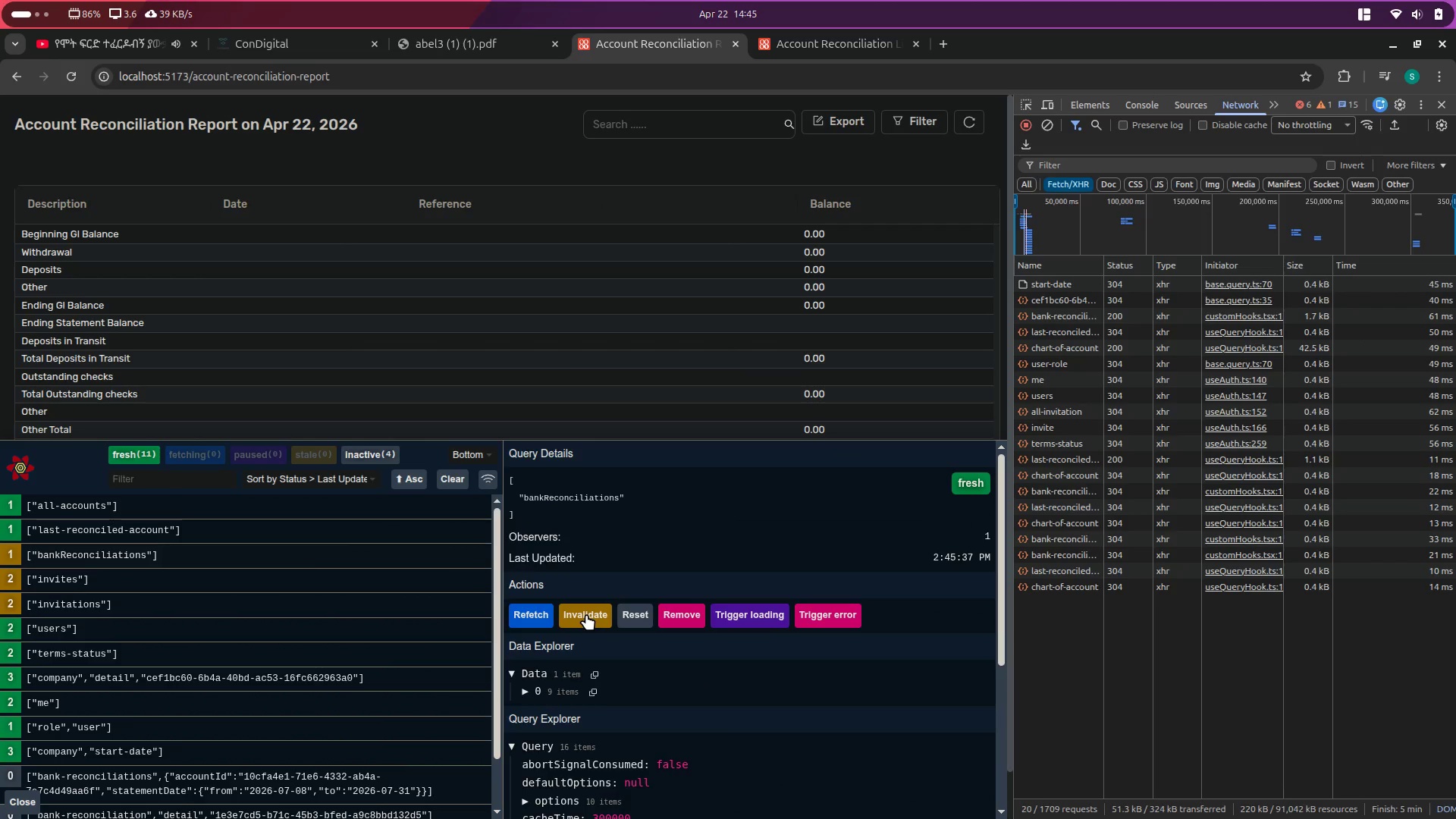 
wait(5.79)
 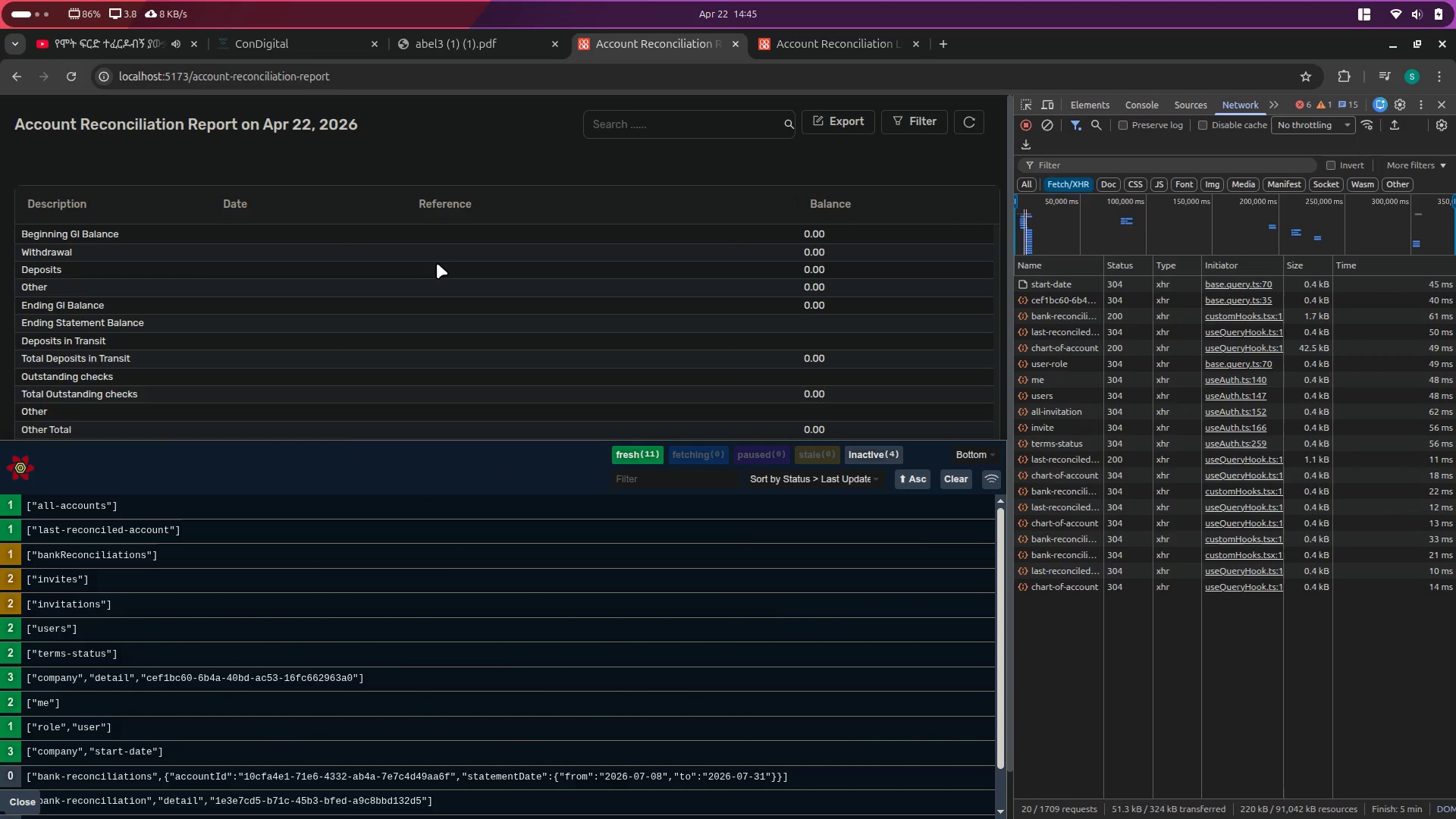 
left_click([850, 35])
 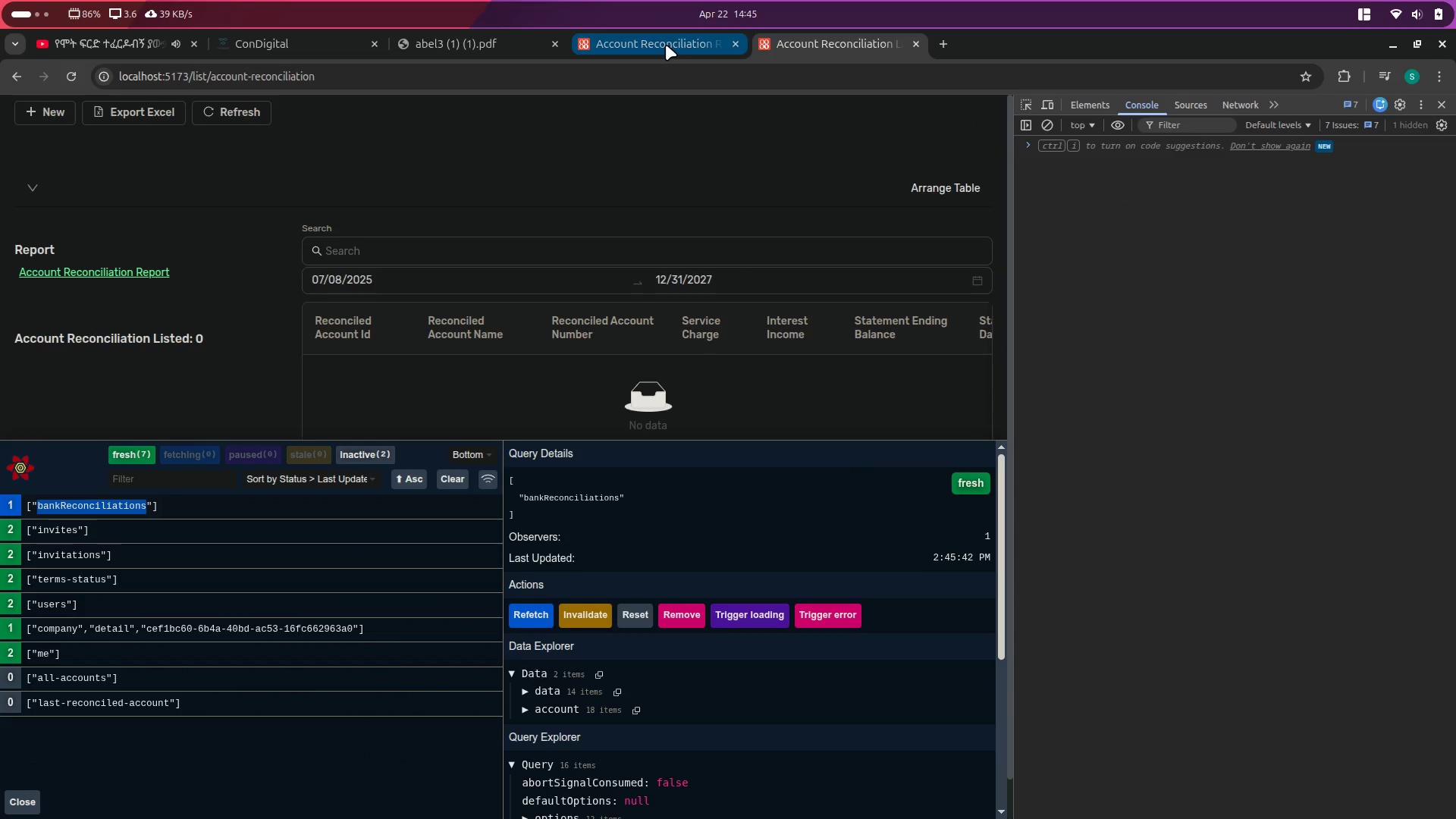 
left_click([666, 45])
 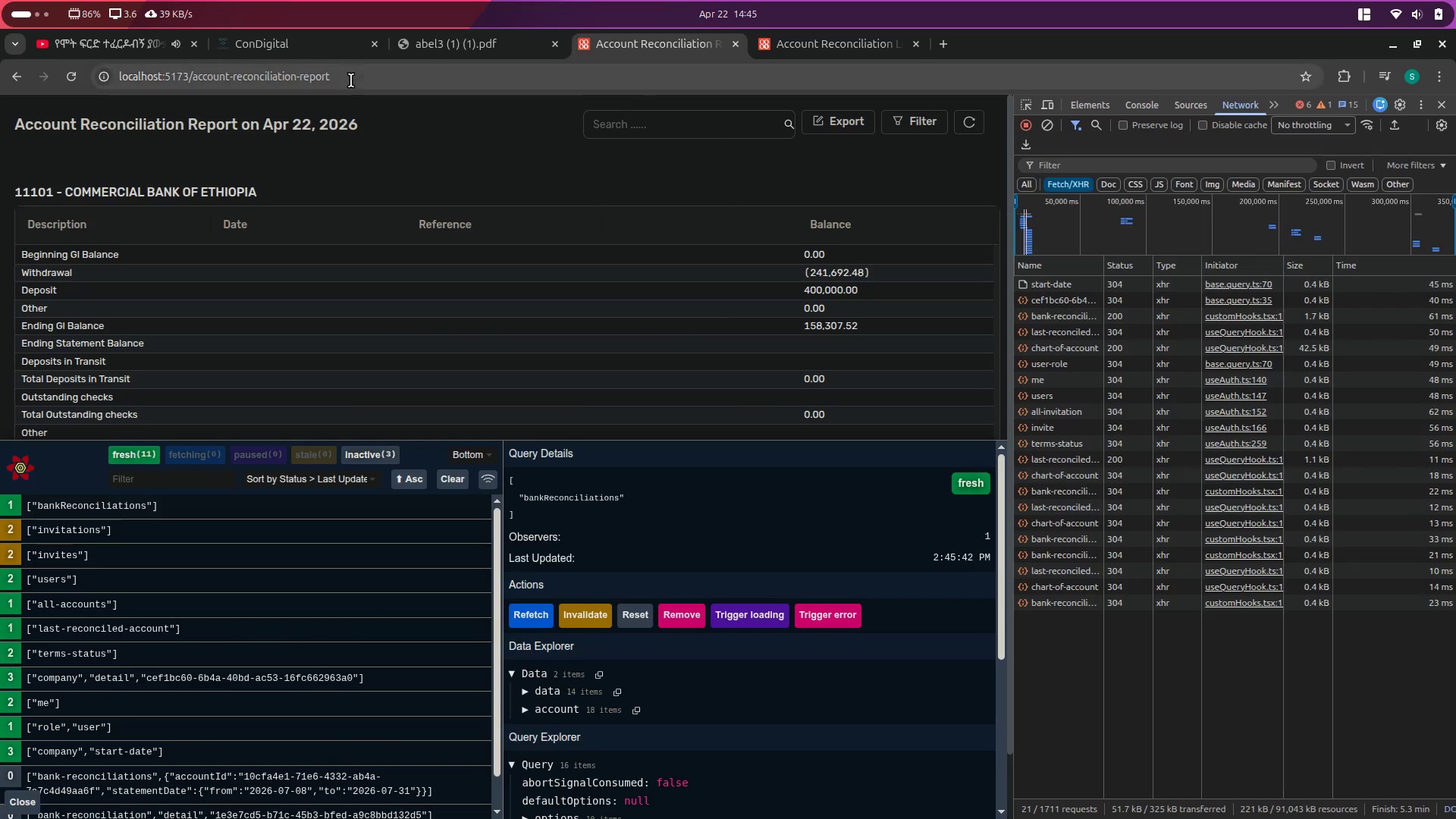 
left_click([360, 74])
 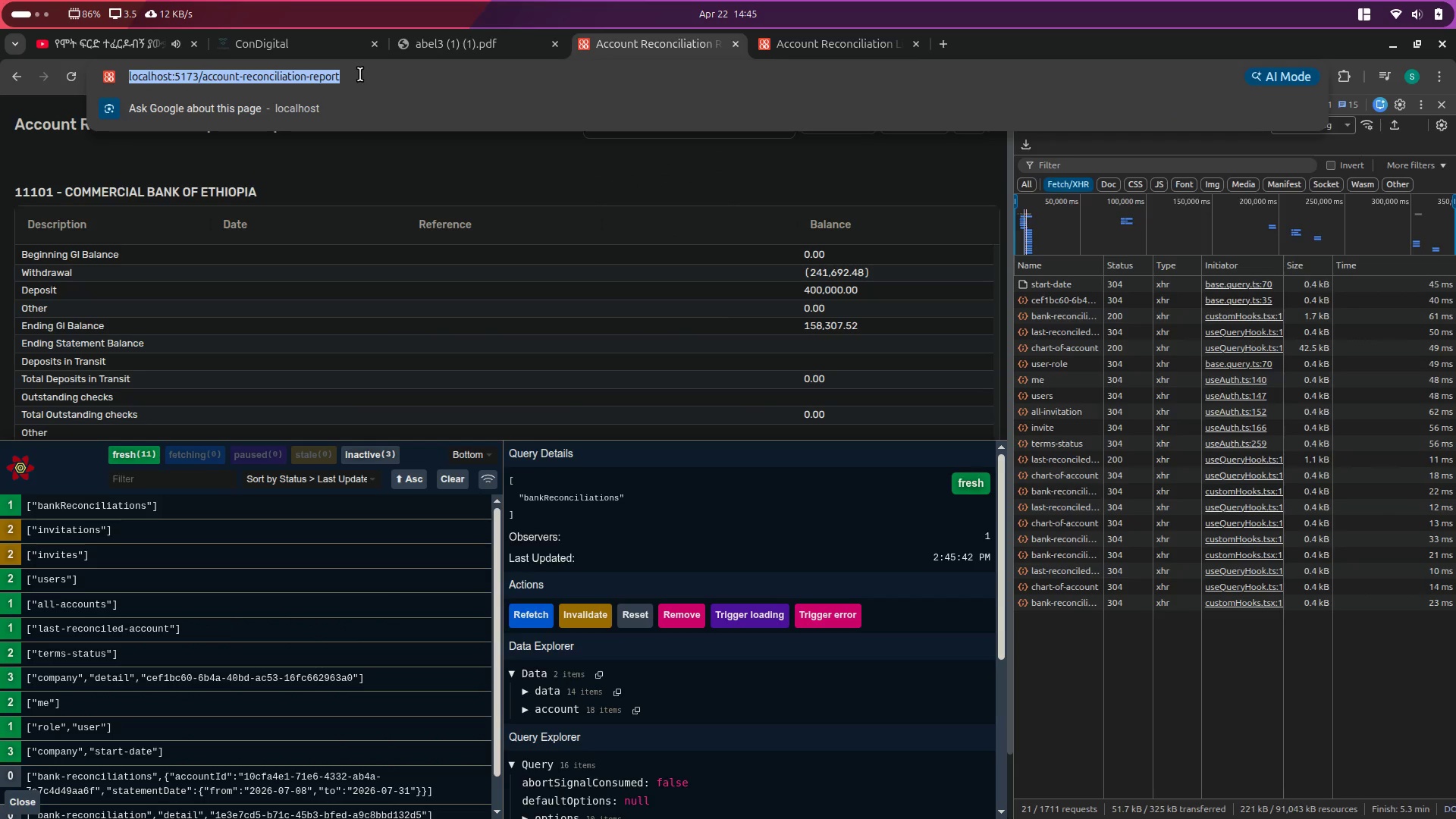 
key(Alt+Control+ArrowRight)
 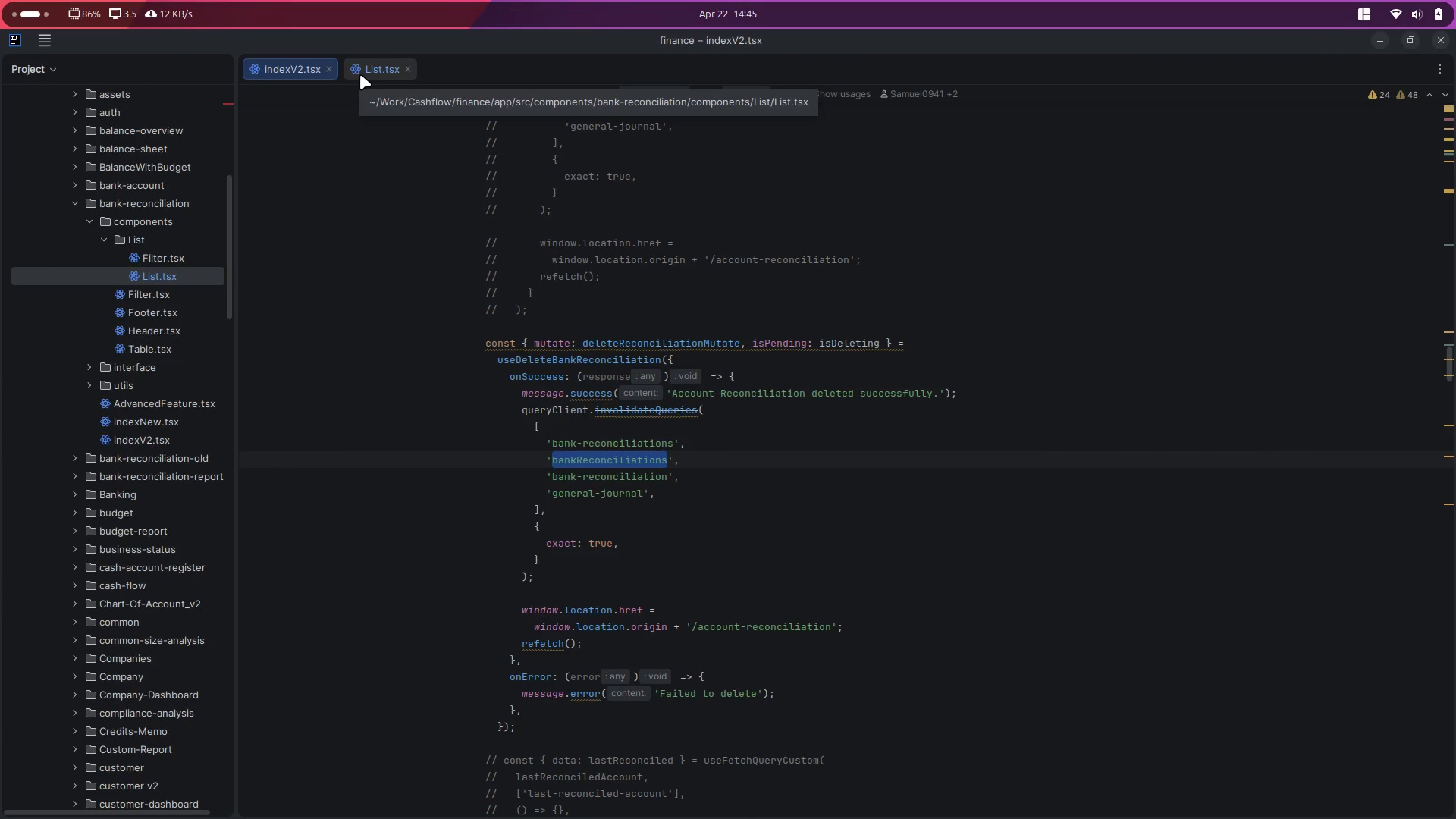 
key(Control+P)
 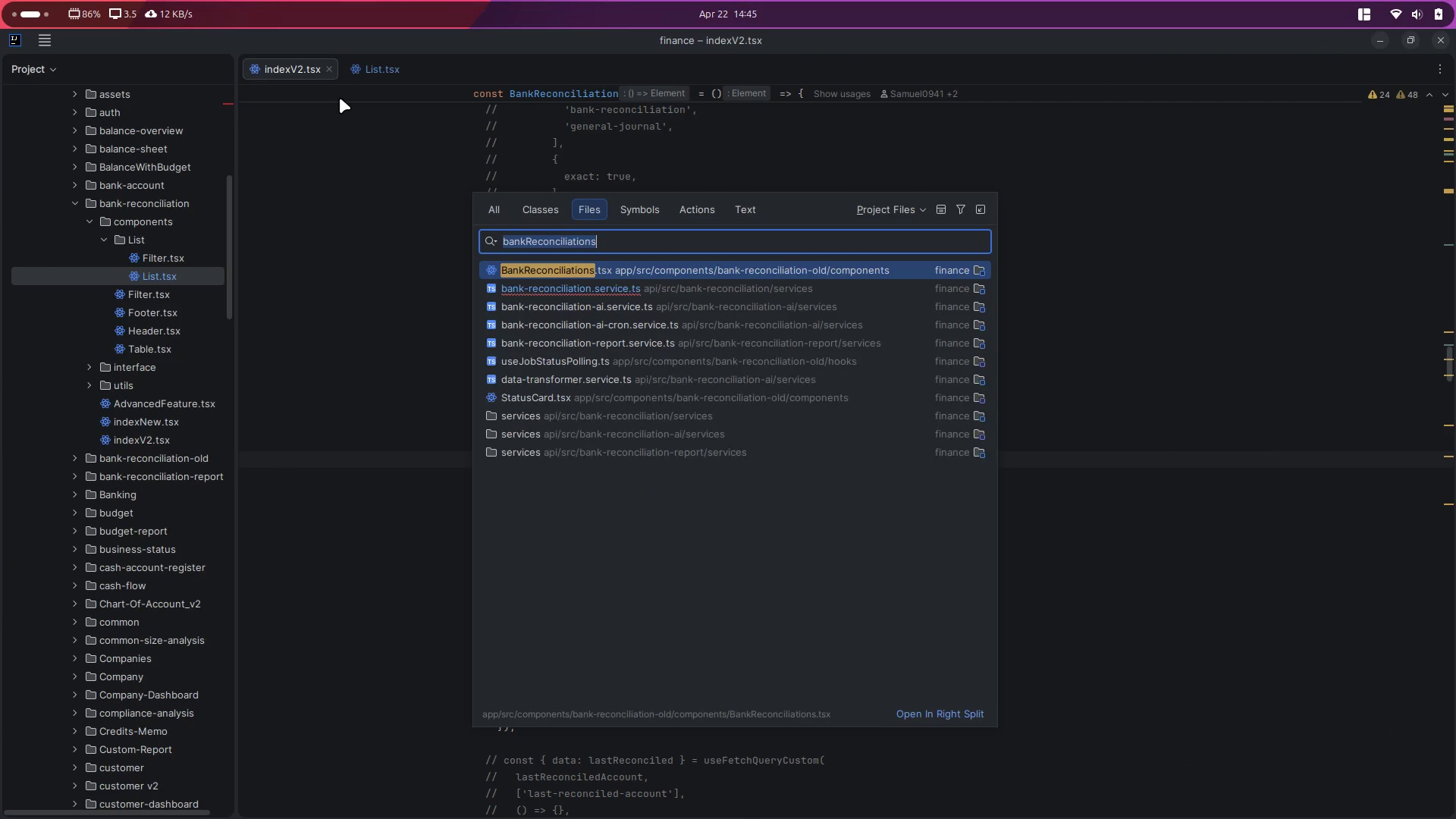 
type(bankreconreport)
 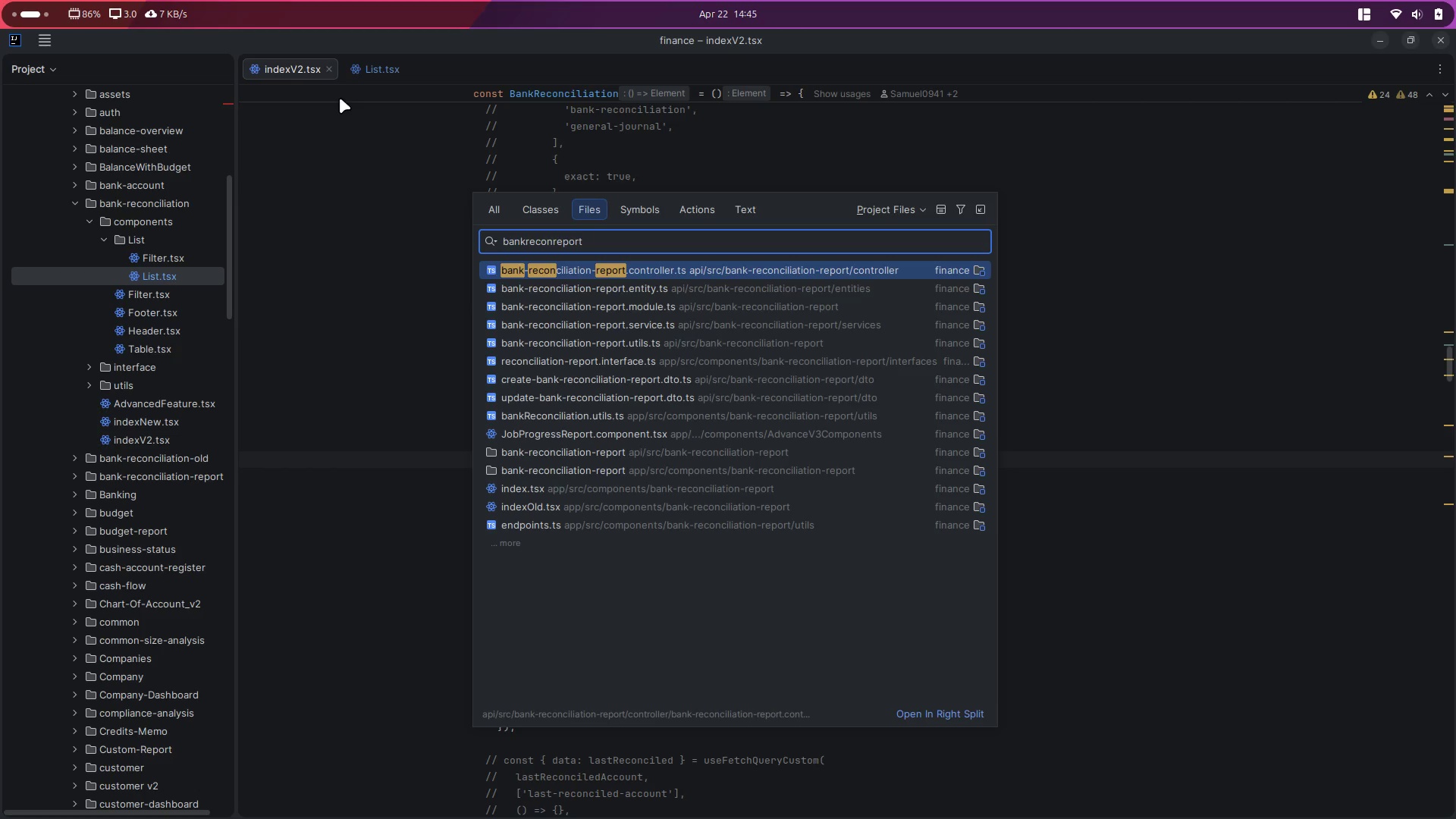 
wait(7.07)
 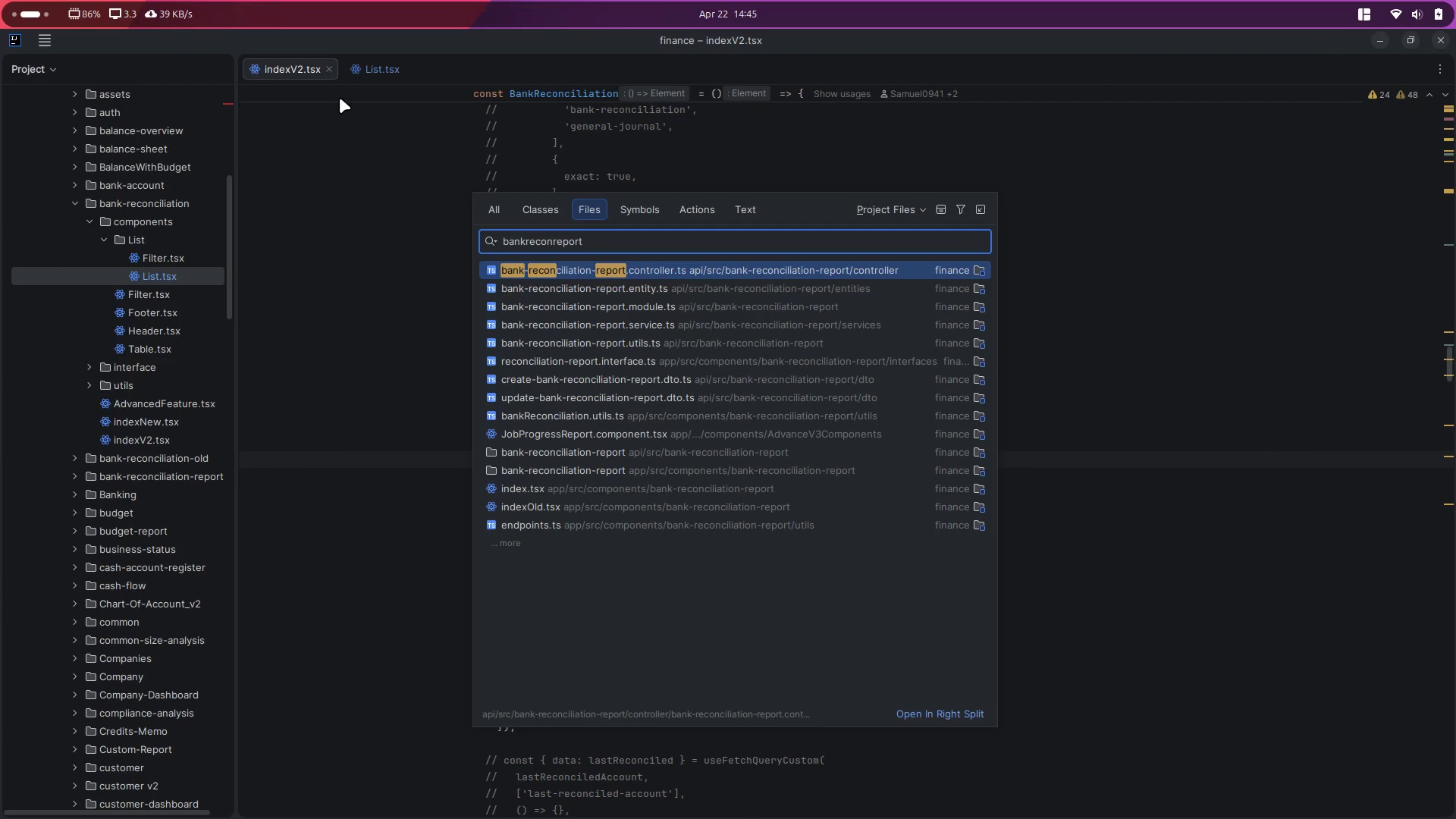 
double_click([634, 494])
 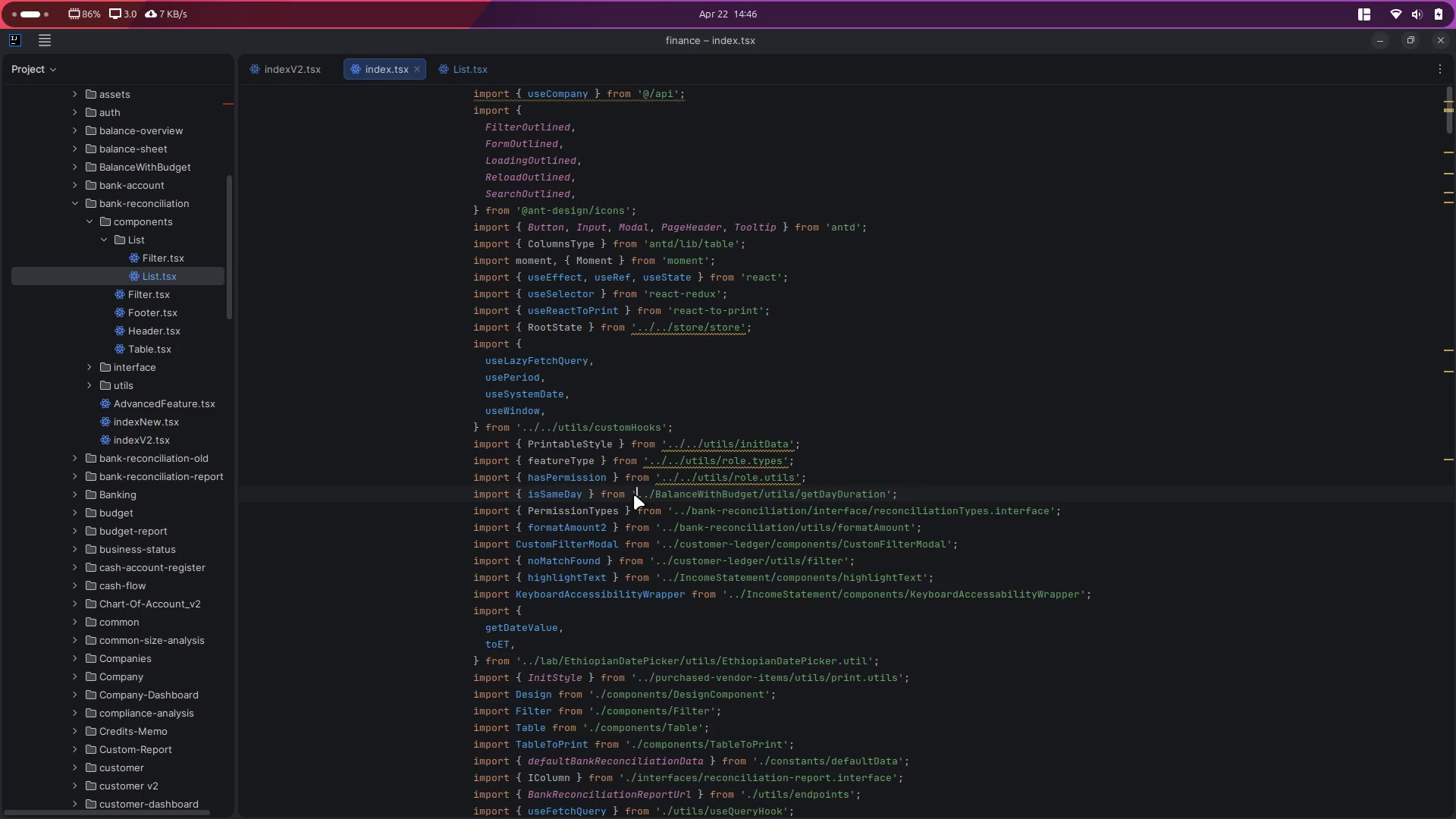 
key(Control+Backslash)
 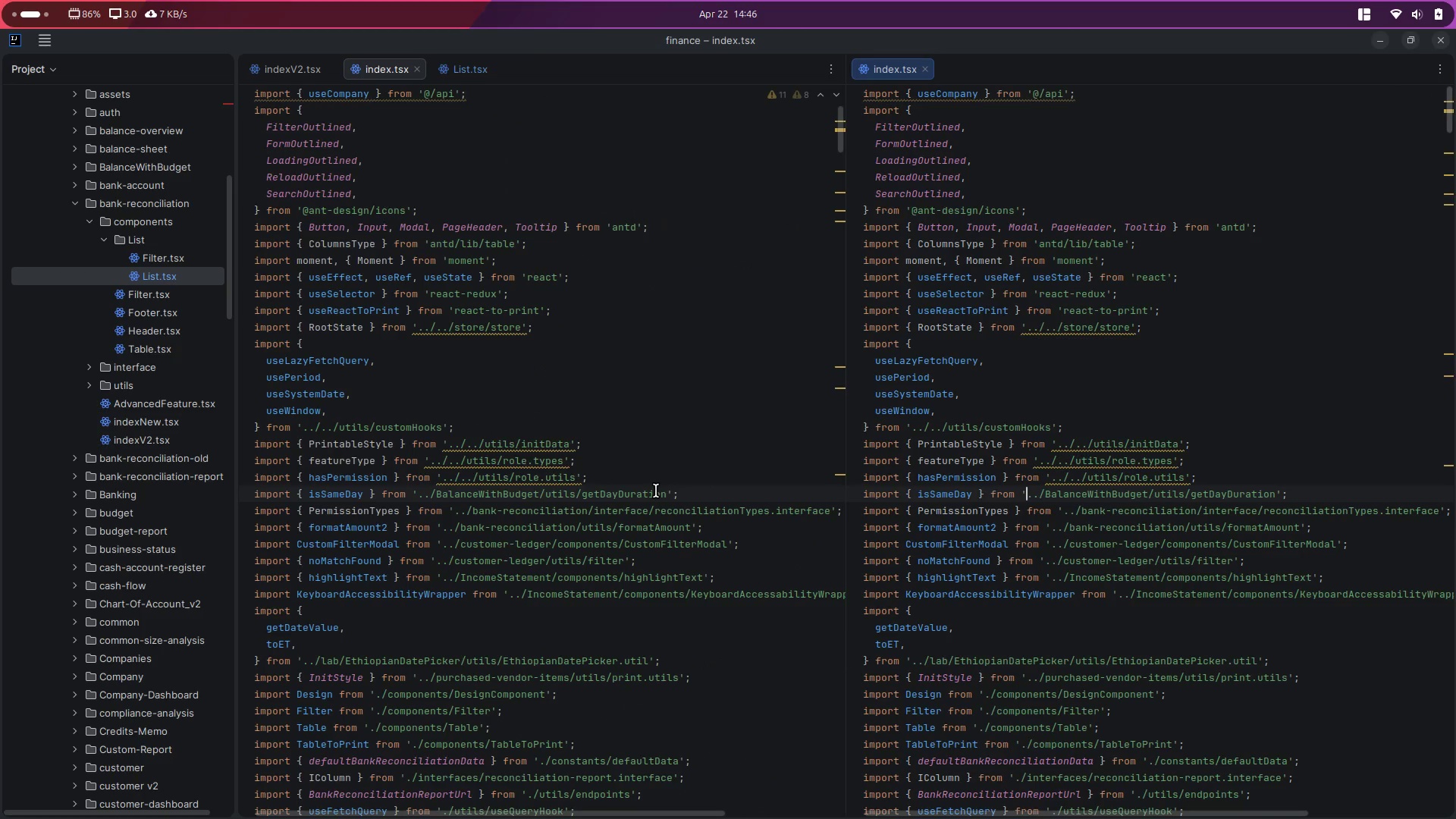 
left_click([479, 442])
 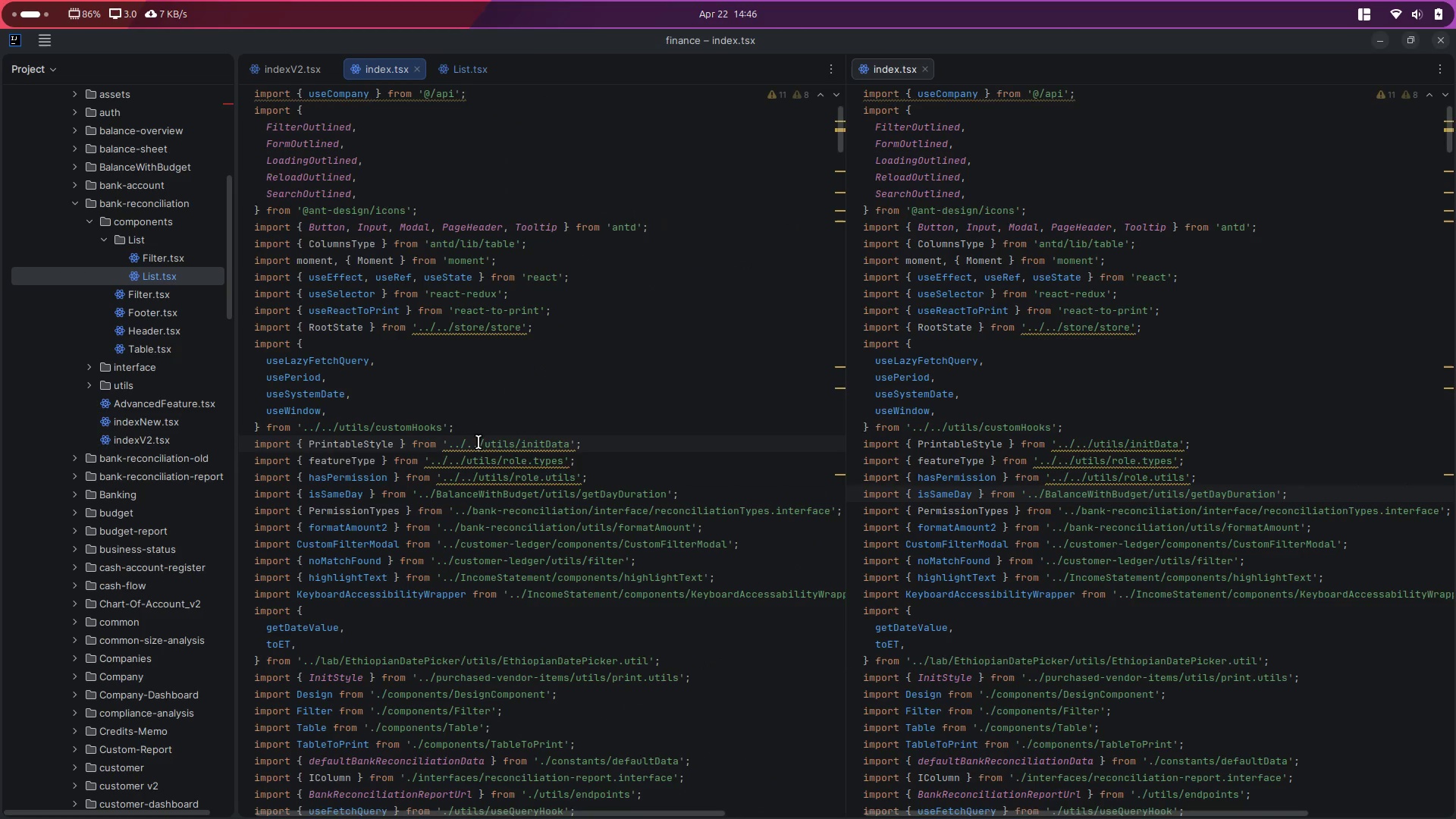 
key(Control+W)
 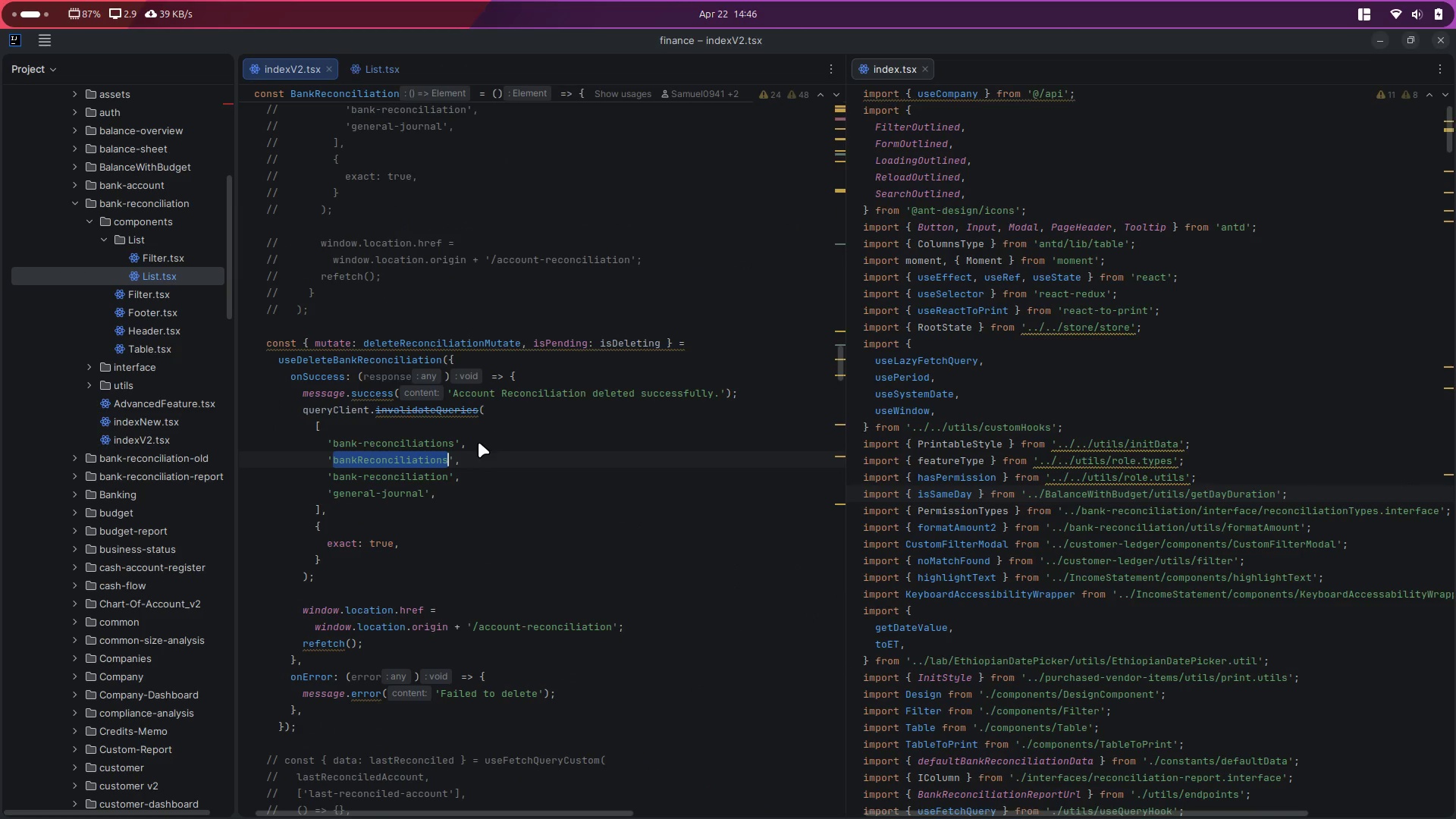 
key(Control+B)
 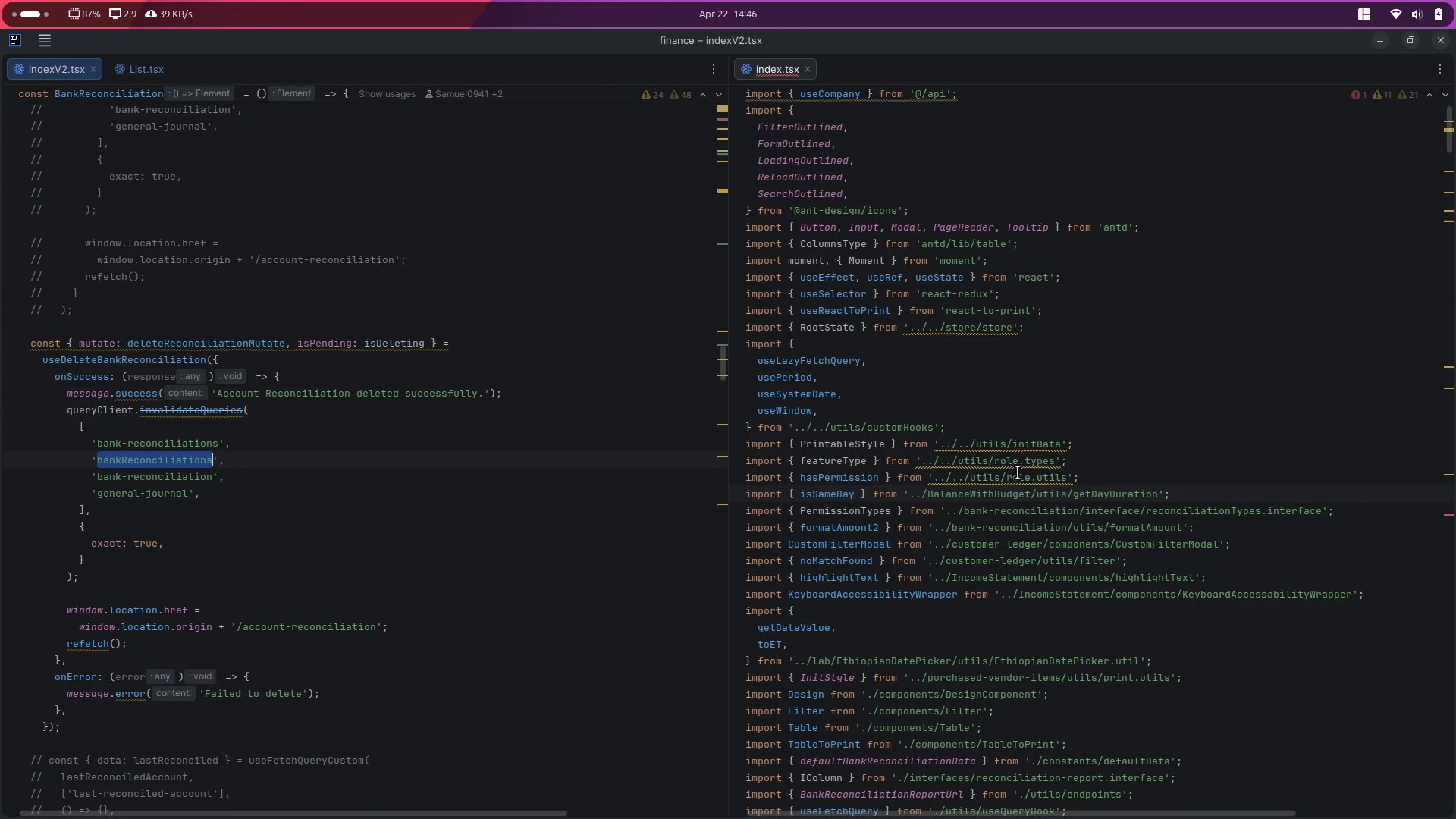 
left_click([1241, 381])
 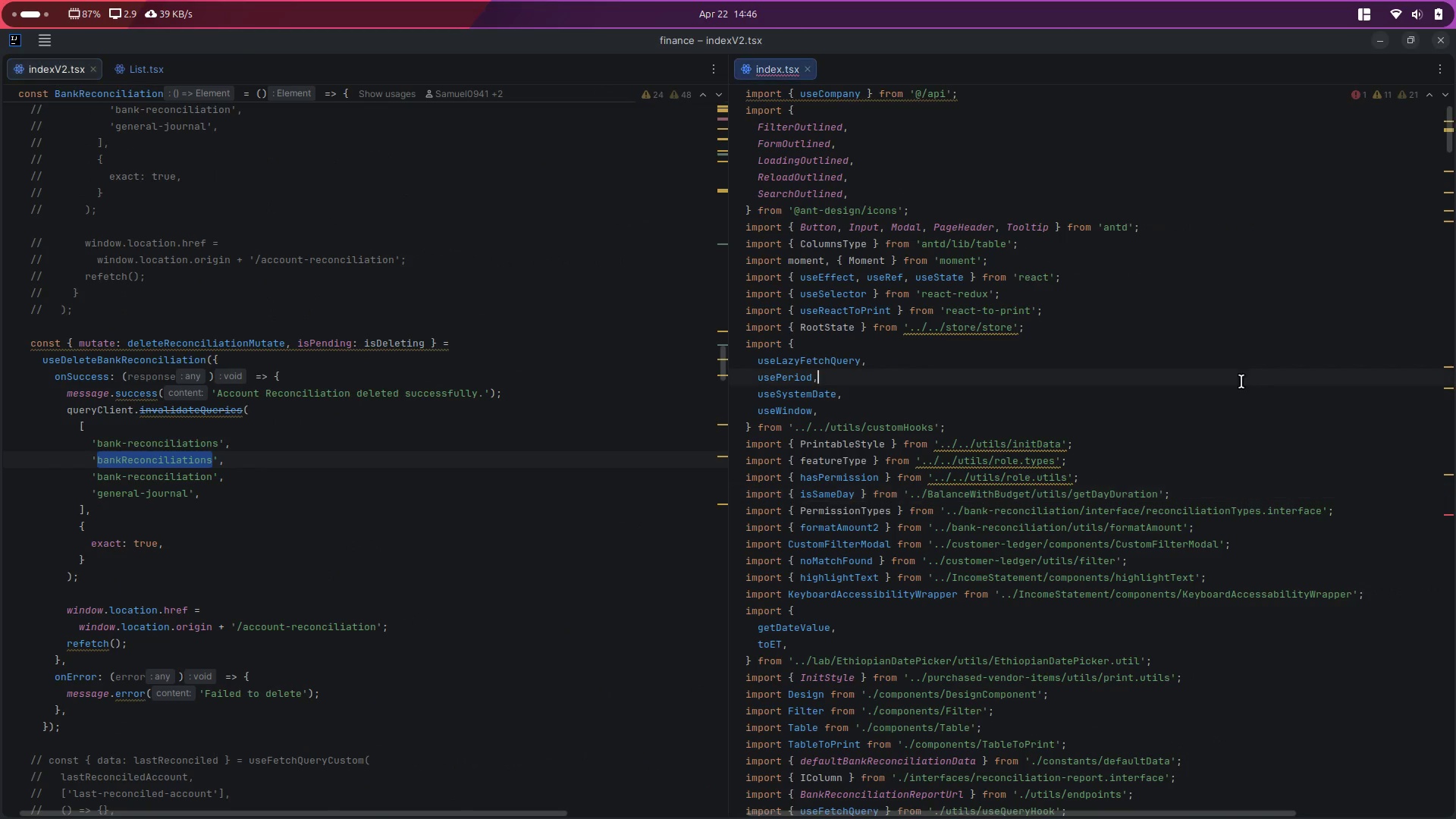 
key(Control+F)
 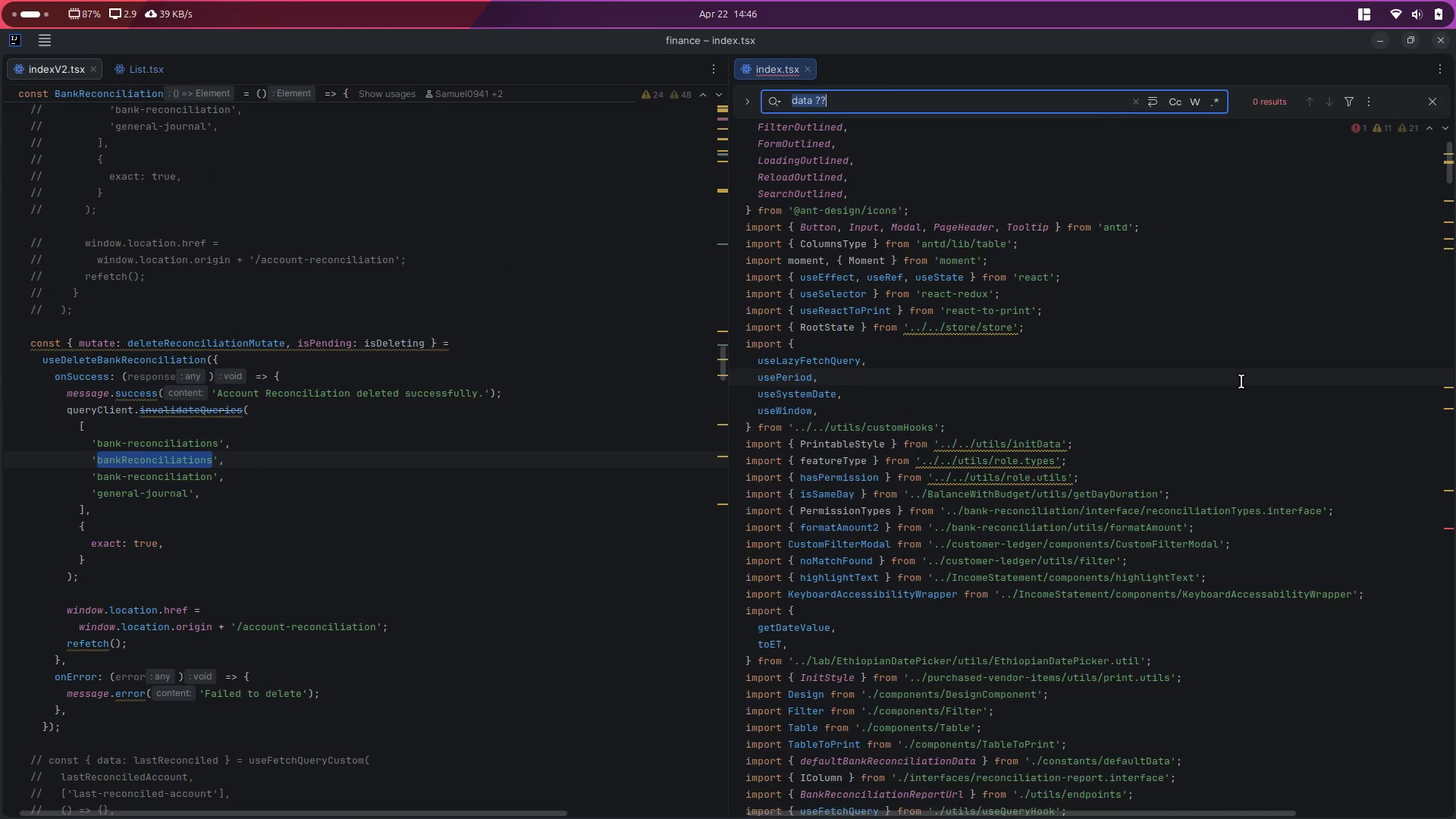 
key(Control+V)
 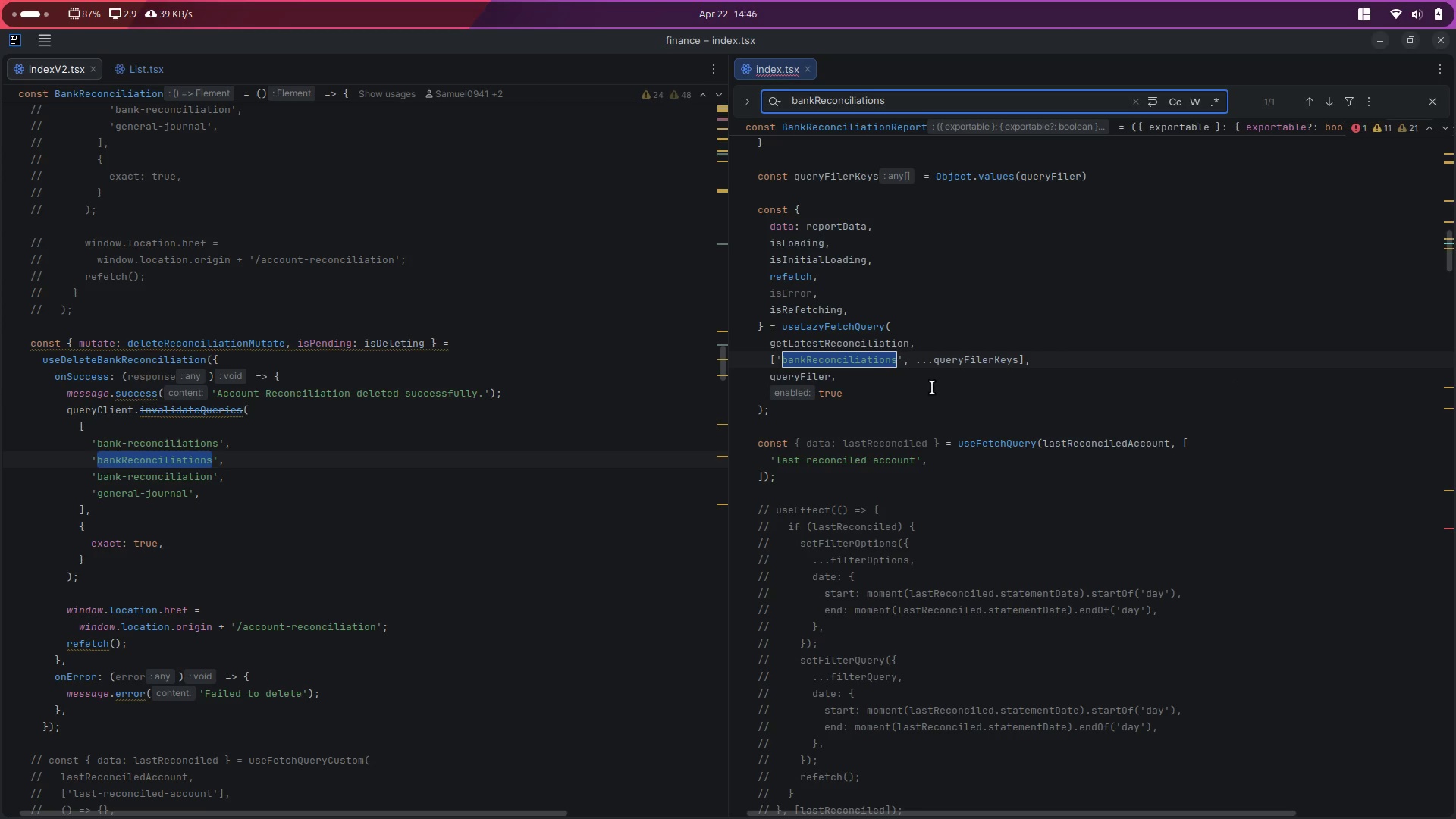 
key(Escape)
 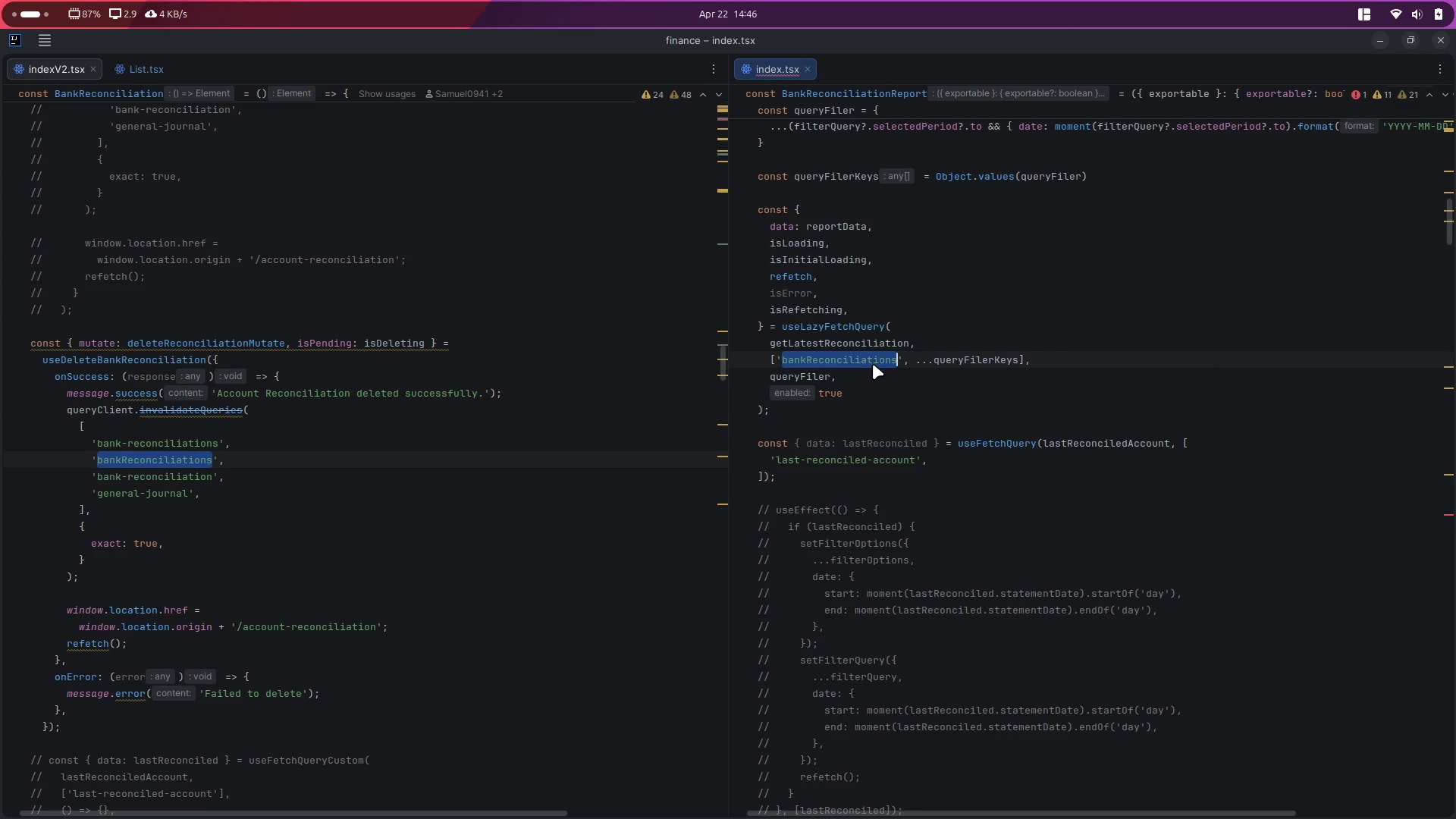 
left_click([923, 396])
 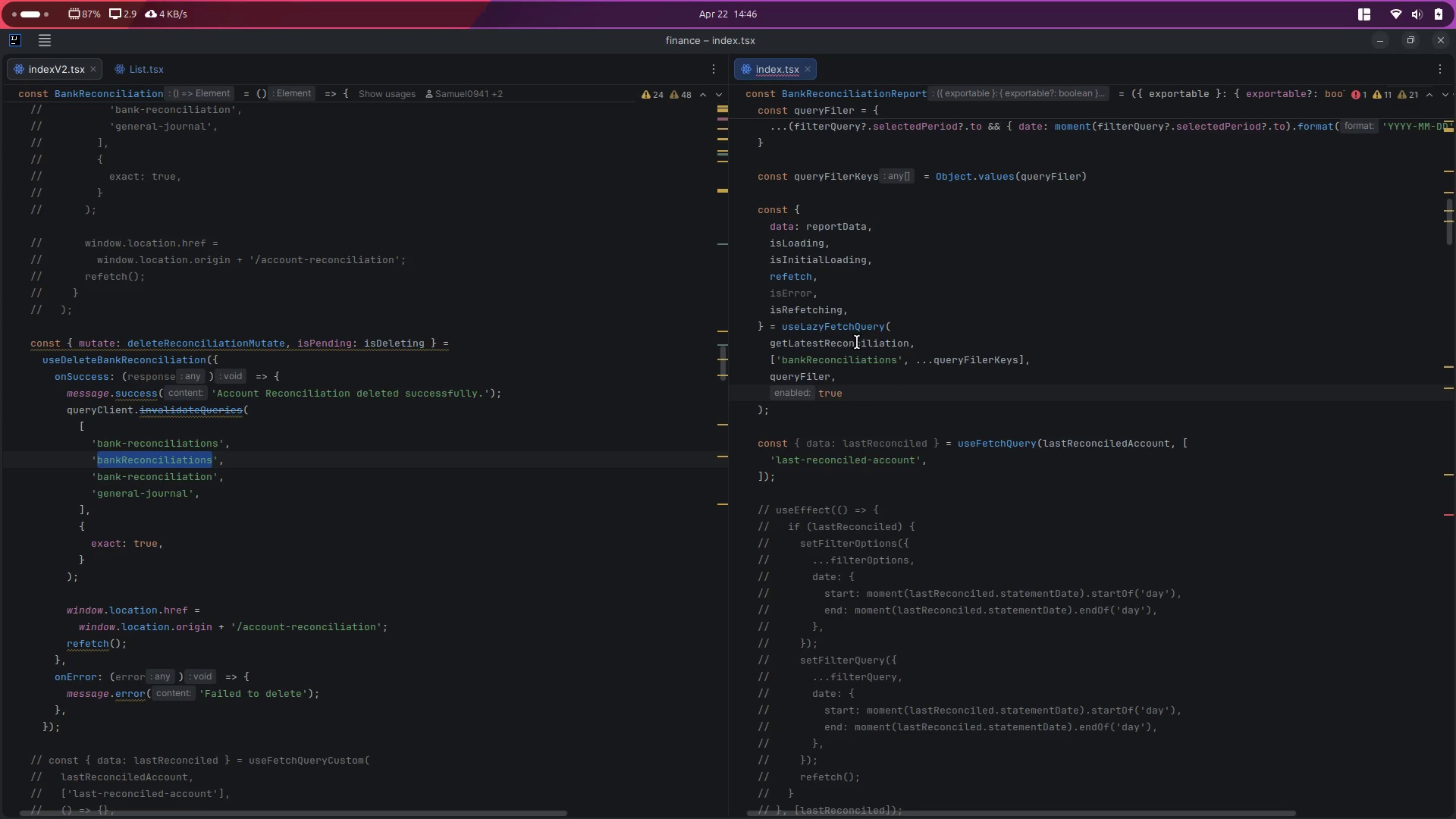 
double_click([858, 341])
 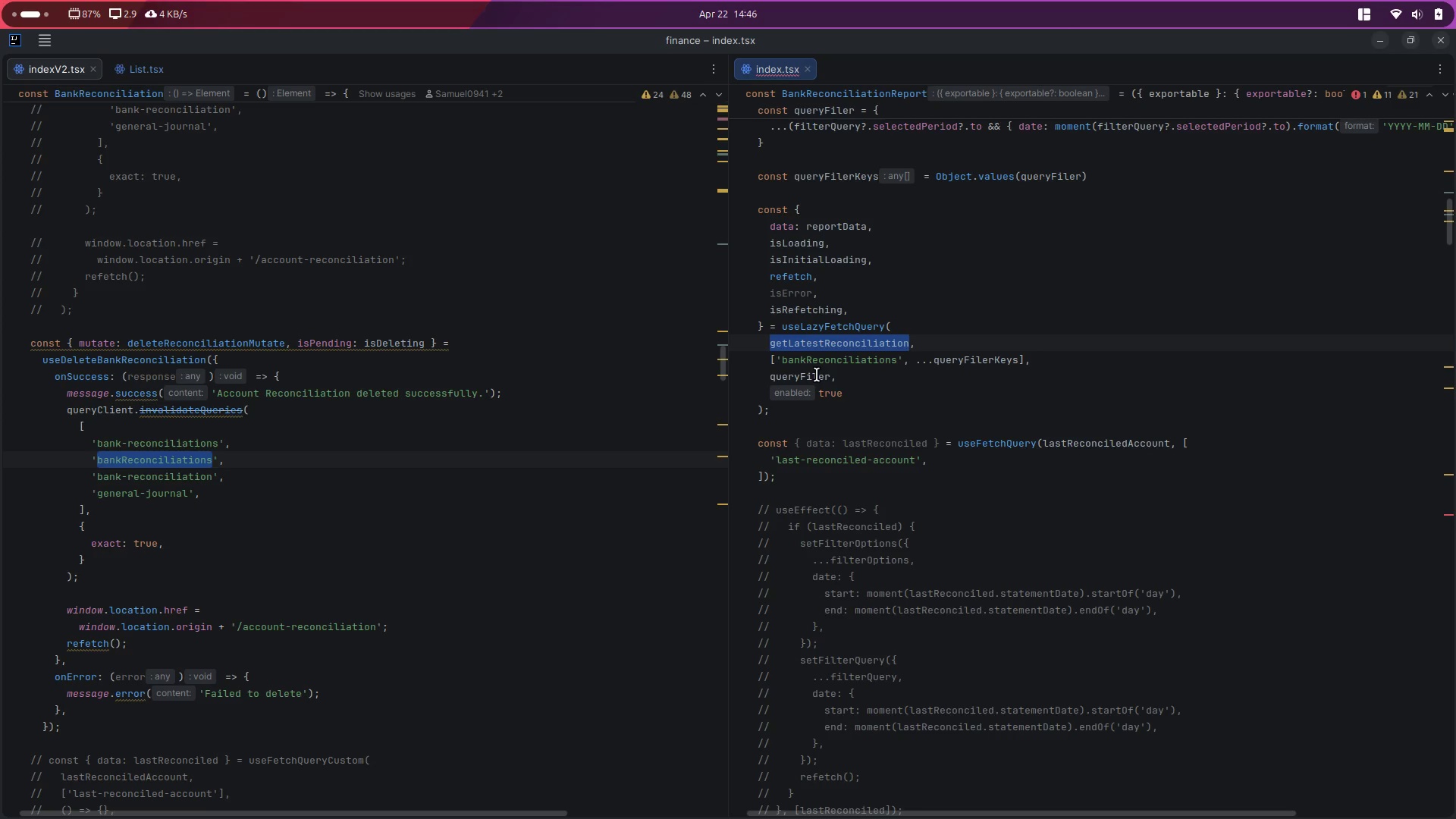 
mouse_move([826, 366])
 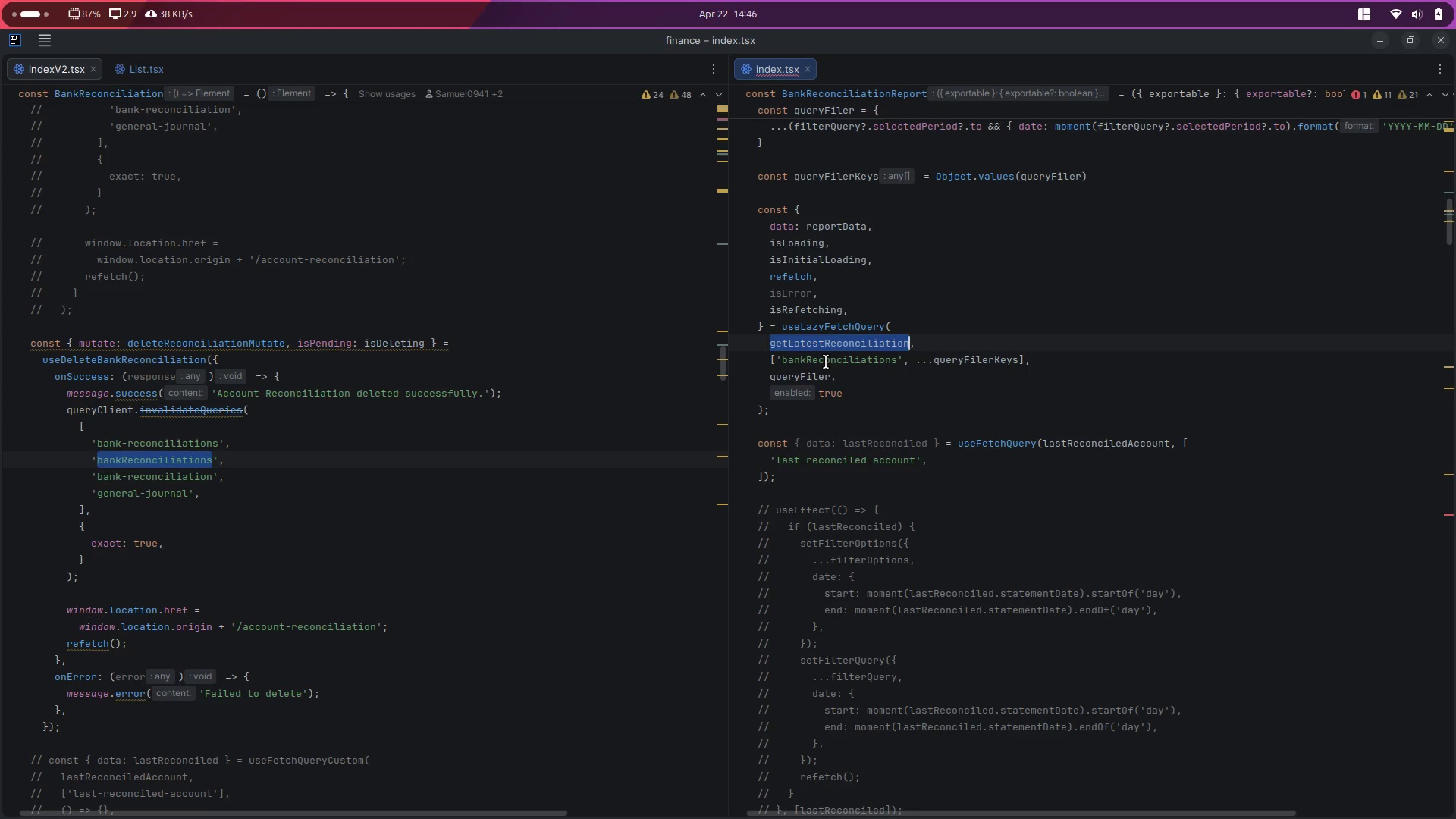 
double_click([826, 362])
 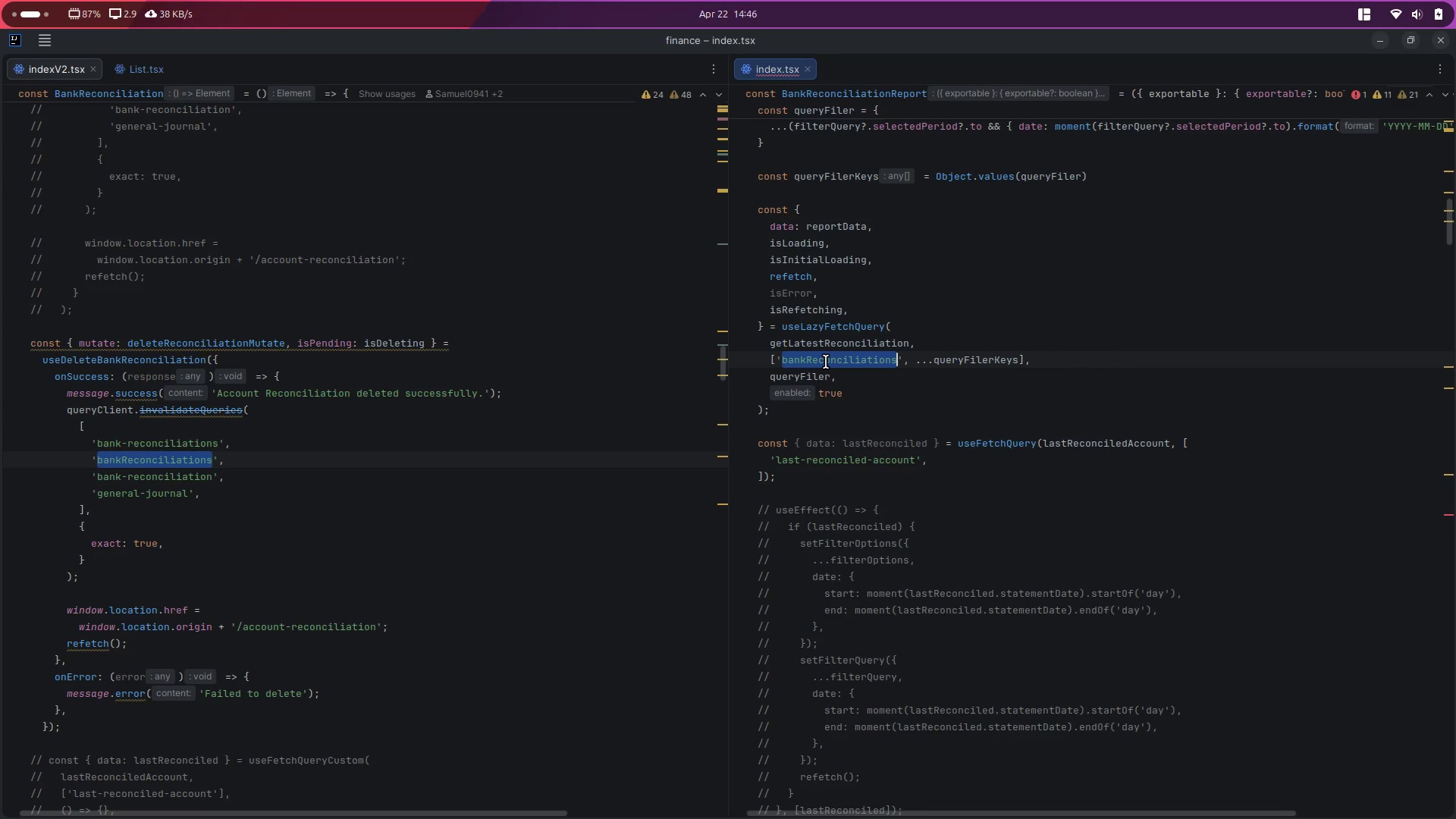 
key(ArrowLeft)
 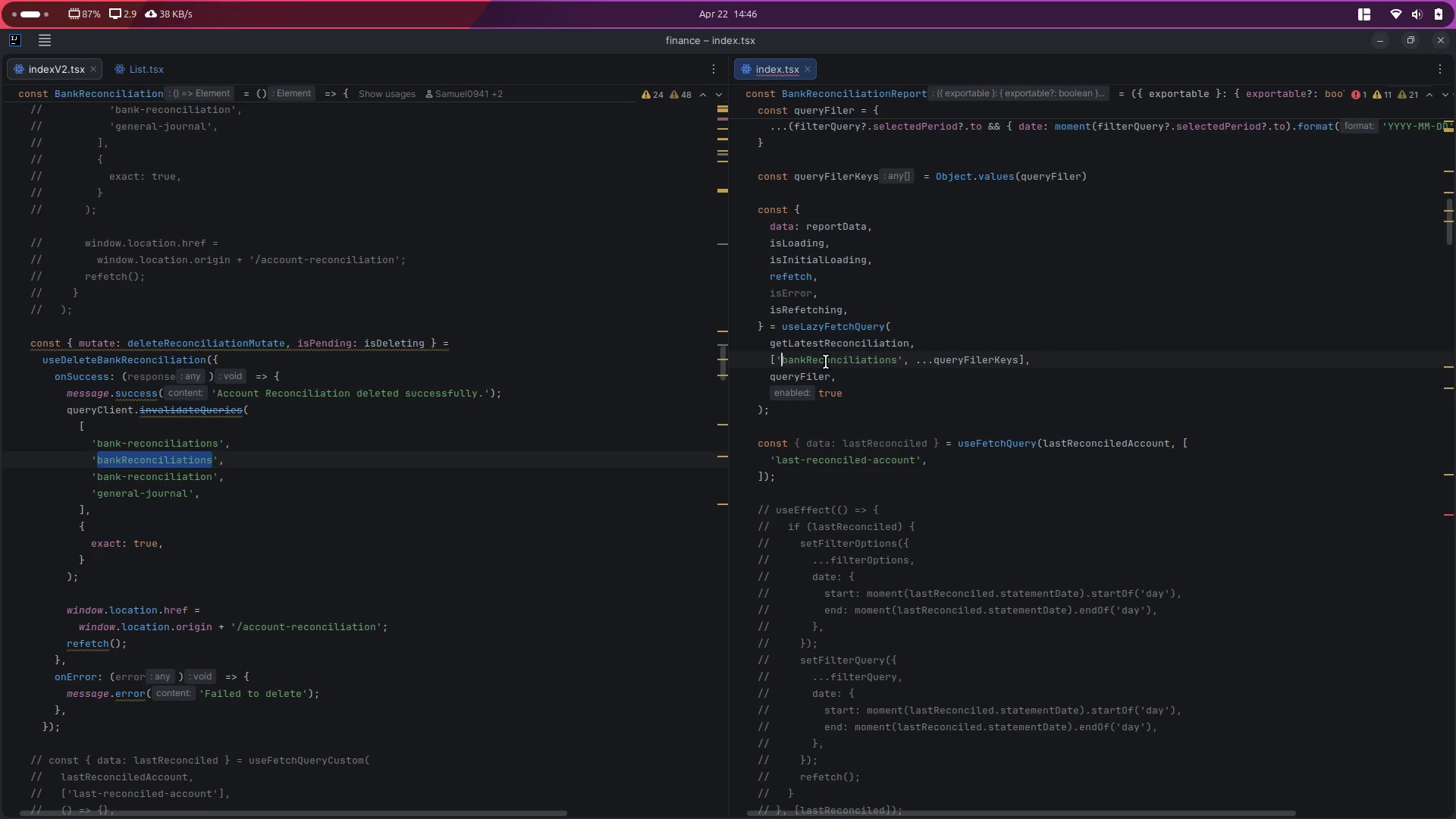 
type(latest-)
 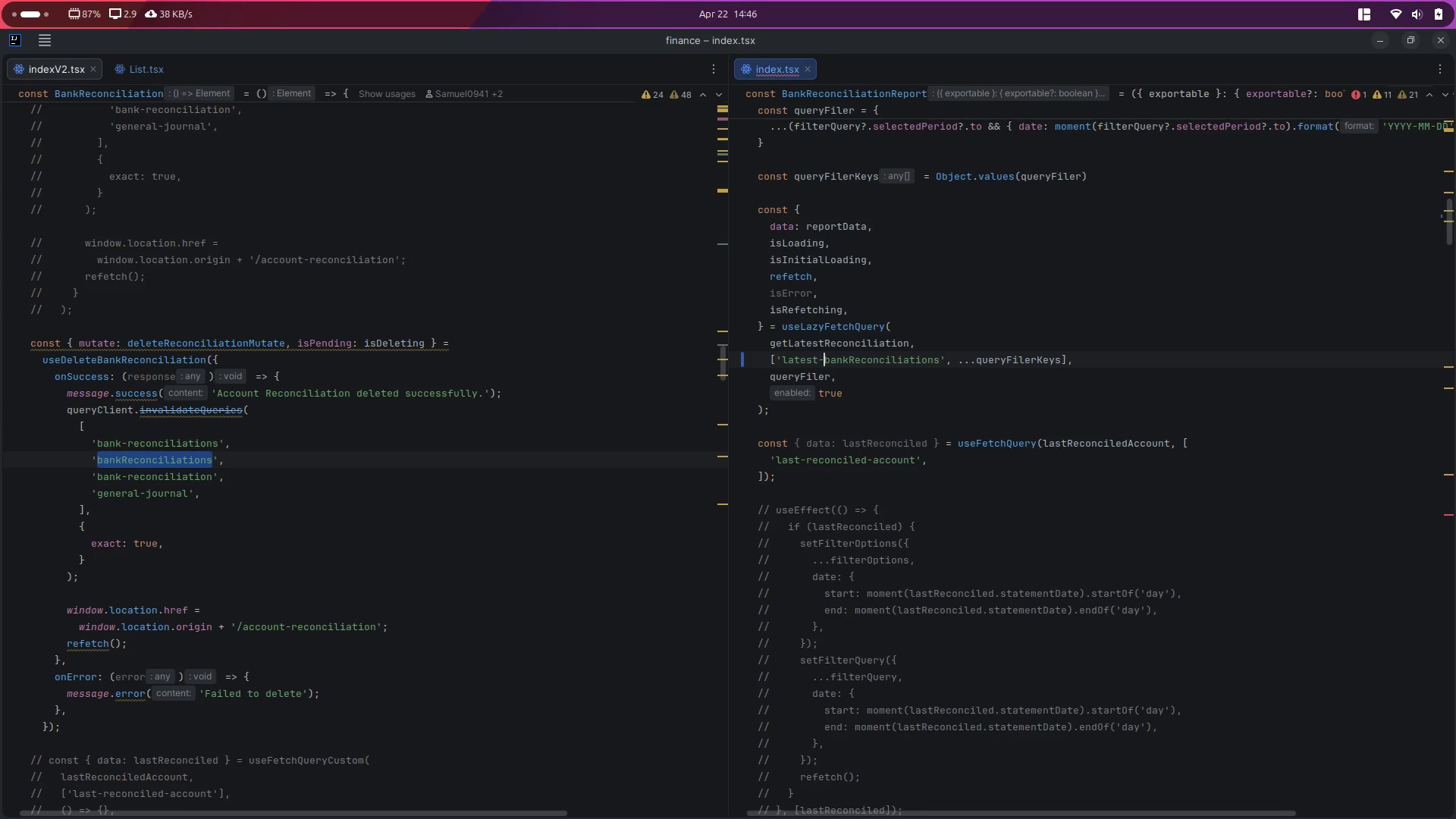 
key(Control+S)
 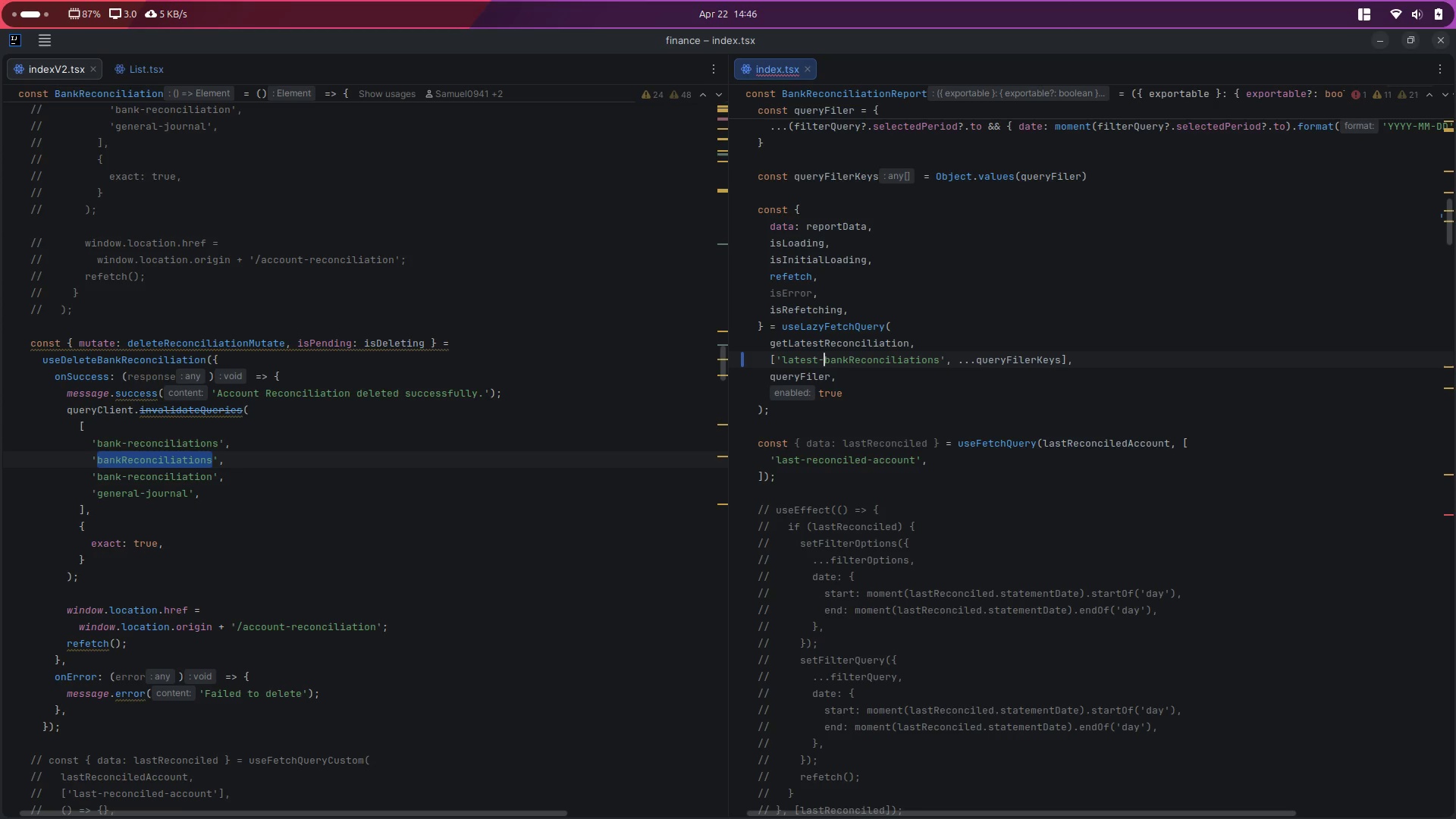 
key(Alt+Control+ArrowLeft)
 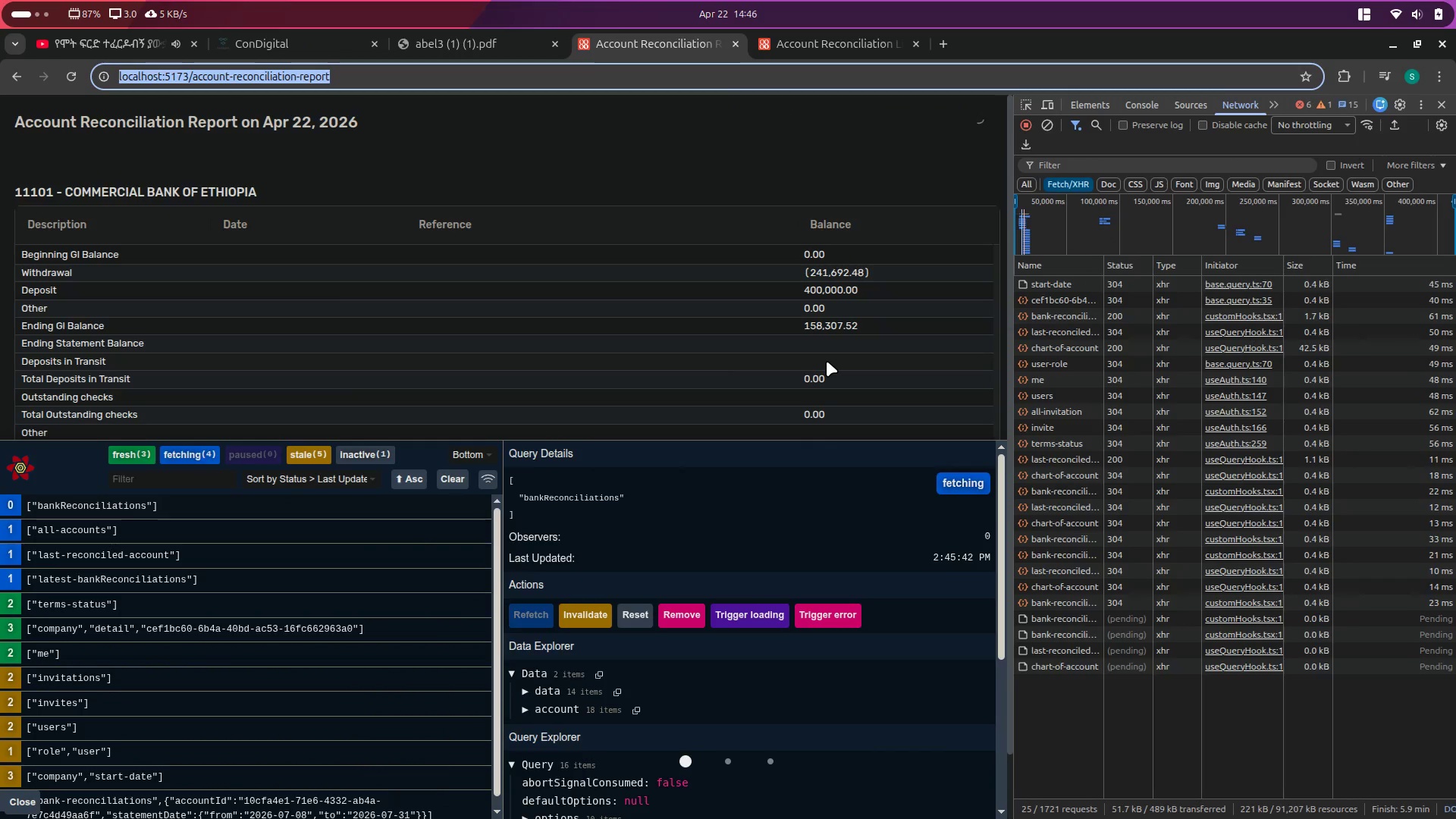 
key(Alt+Control+AltLeft)
 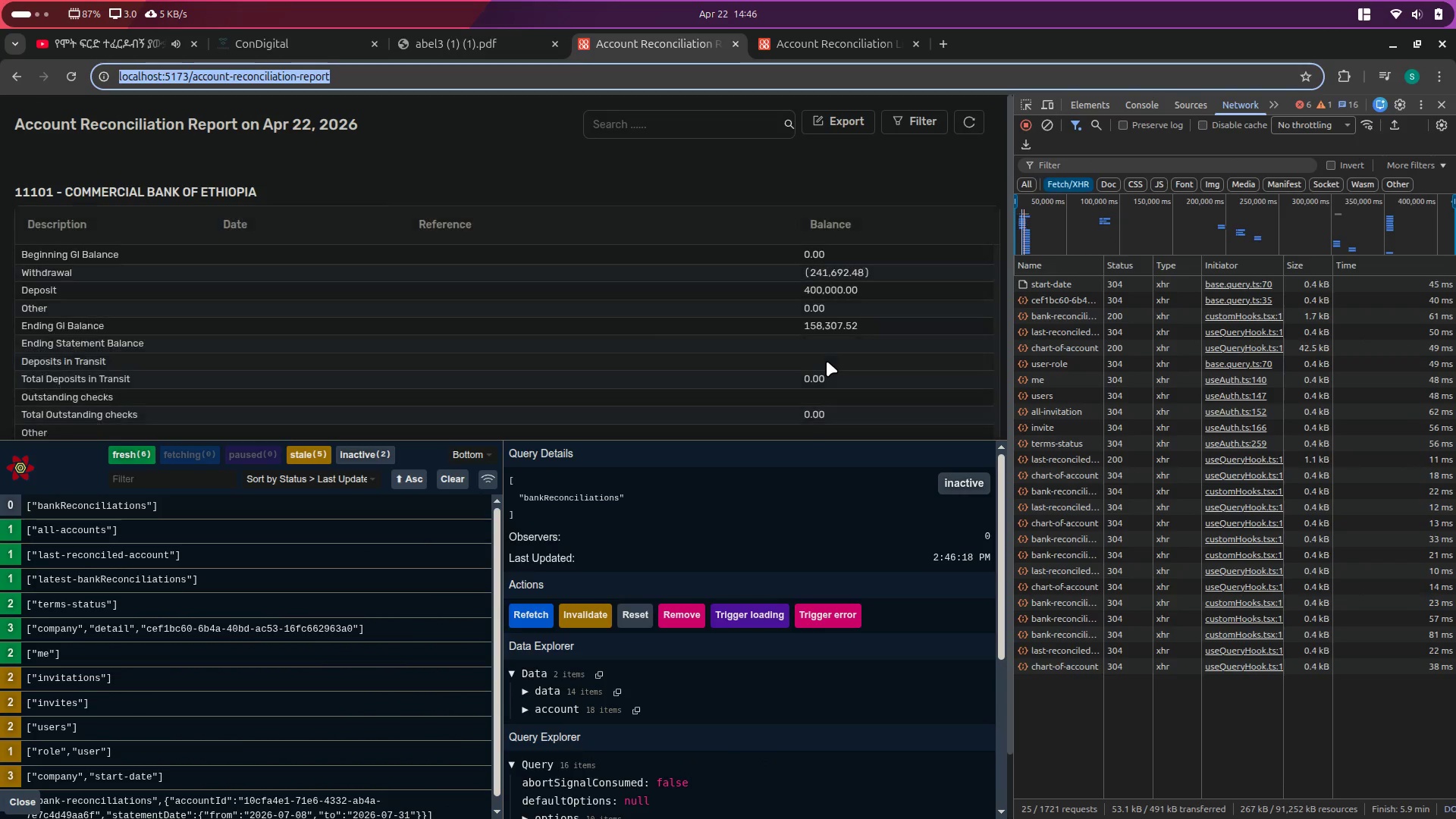 
key(Alt+Control+ArrowRight)
 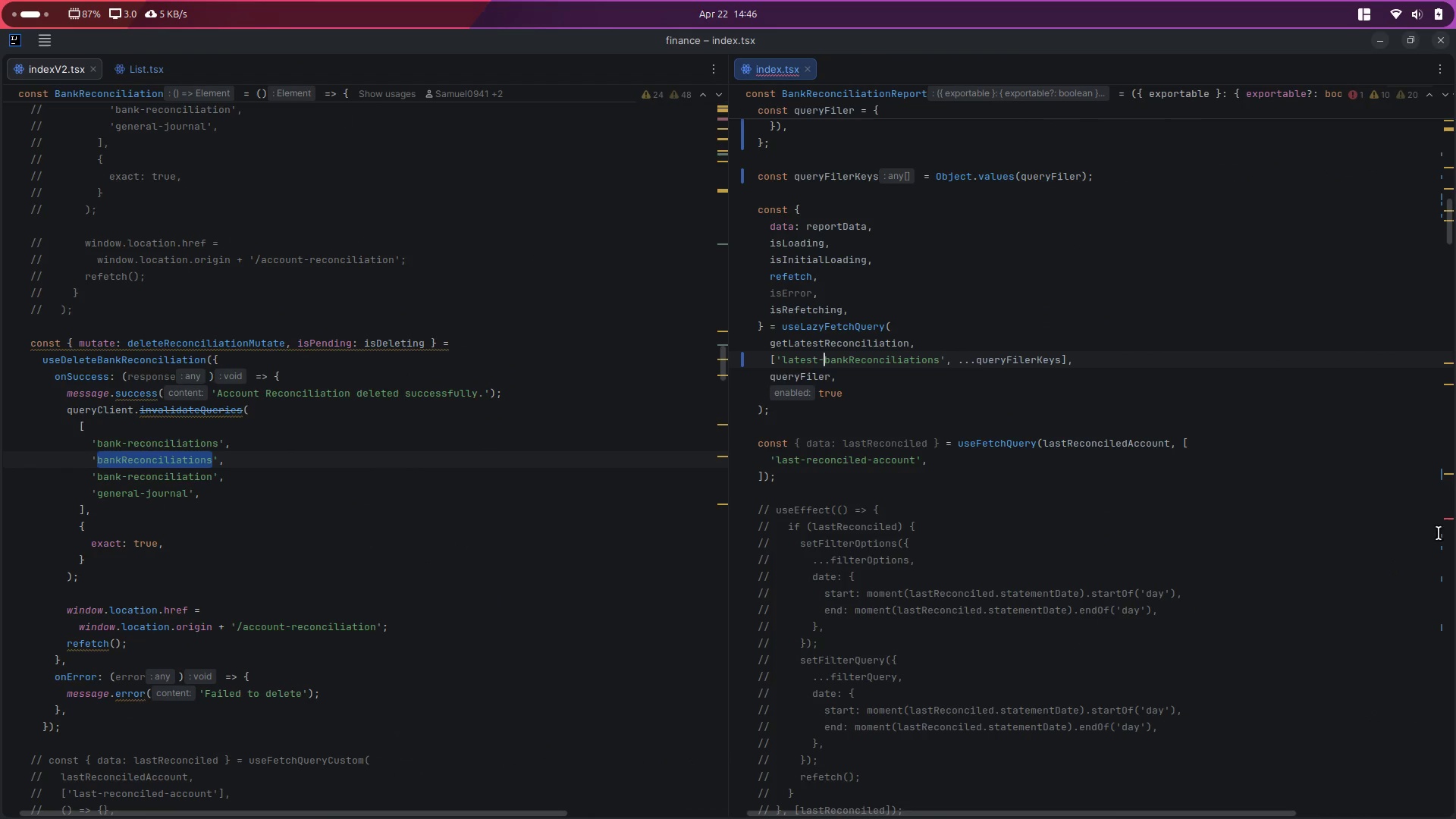 
left_click([1448, 522])
 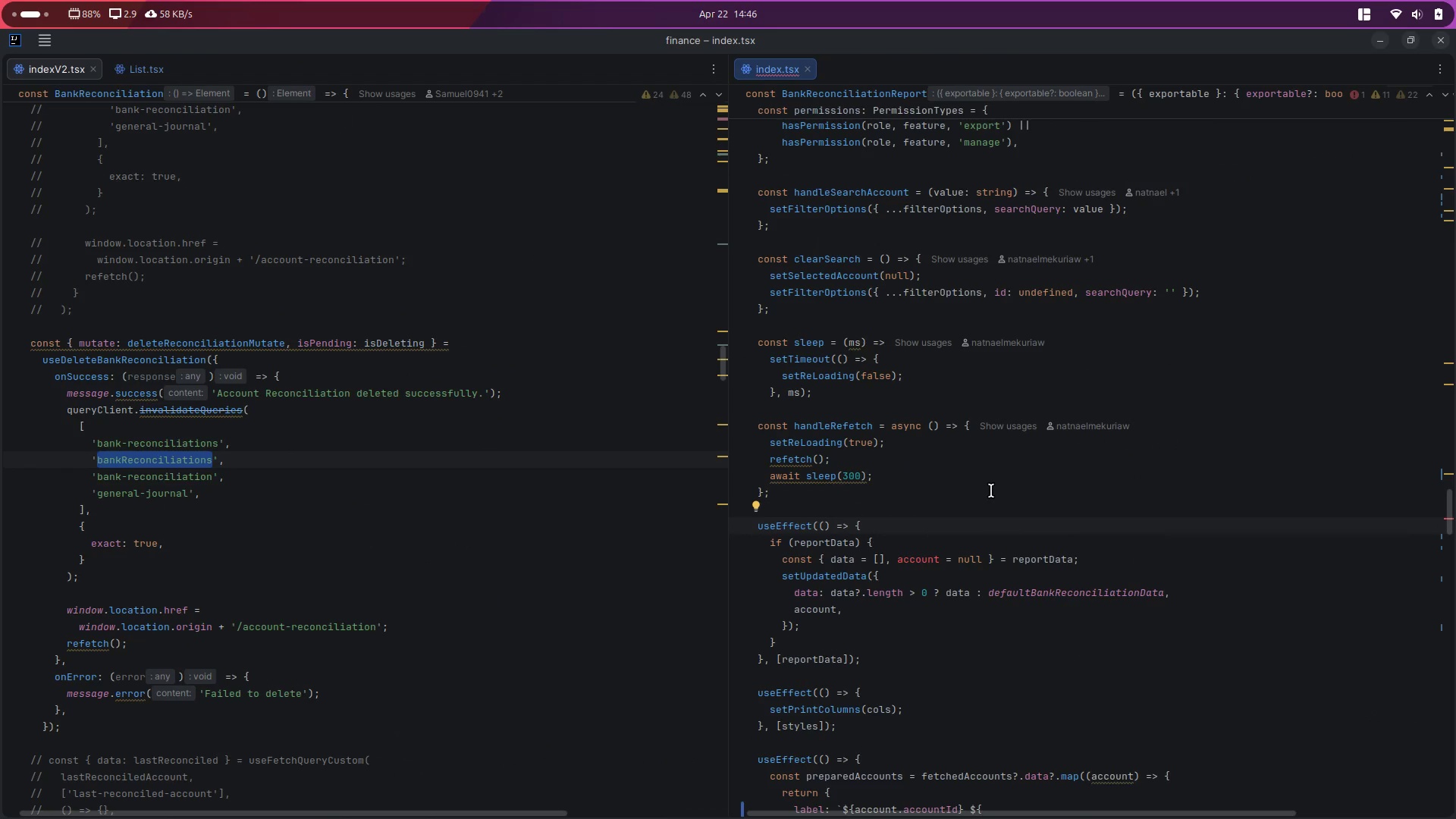 
key(Control+Z)
 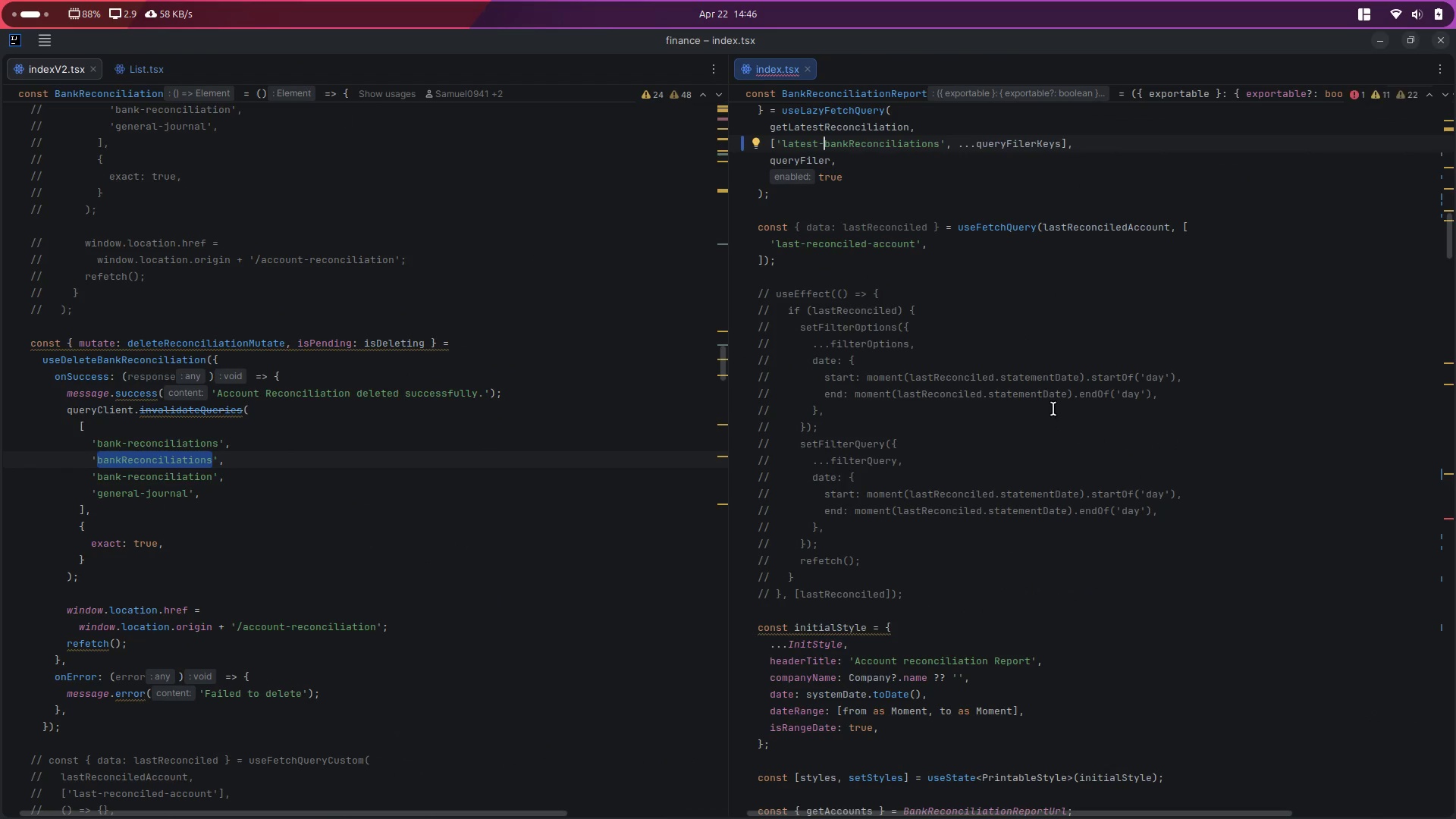 
key(Control+Z)
 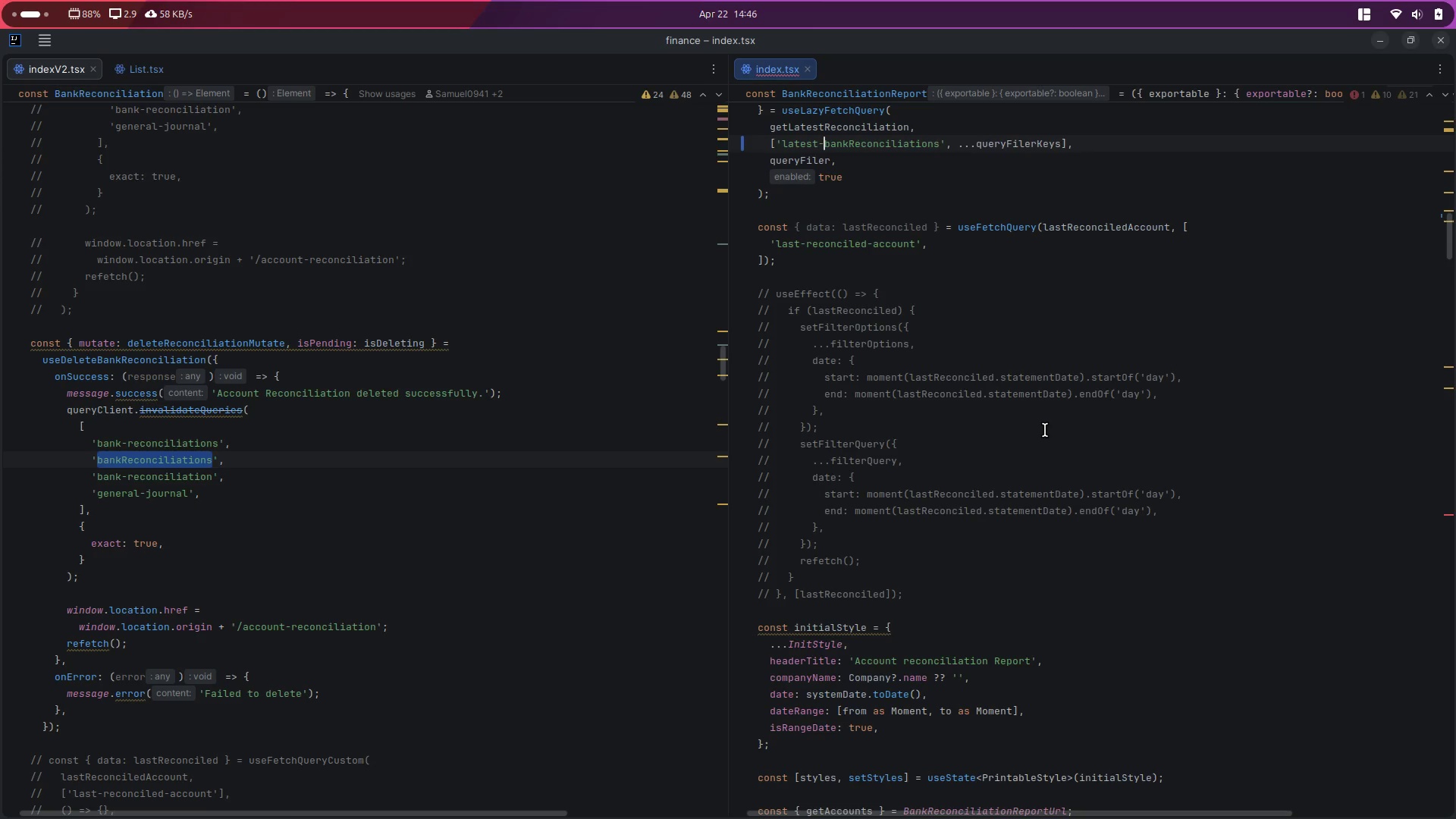 
key(Control+Z)
 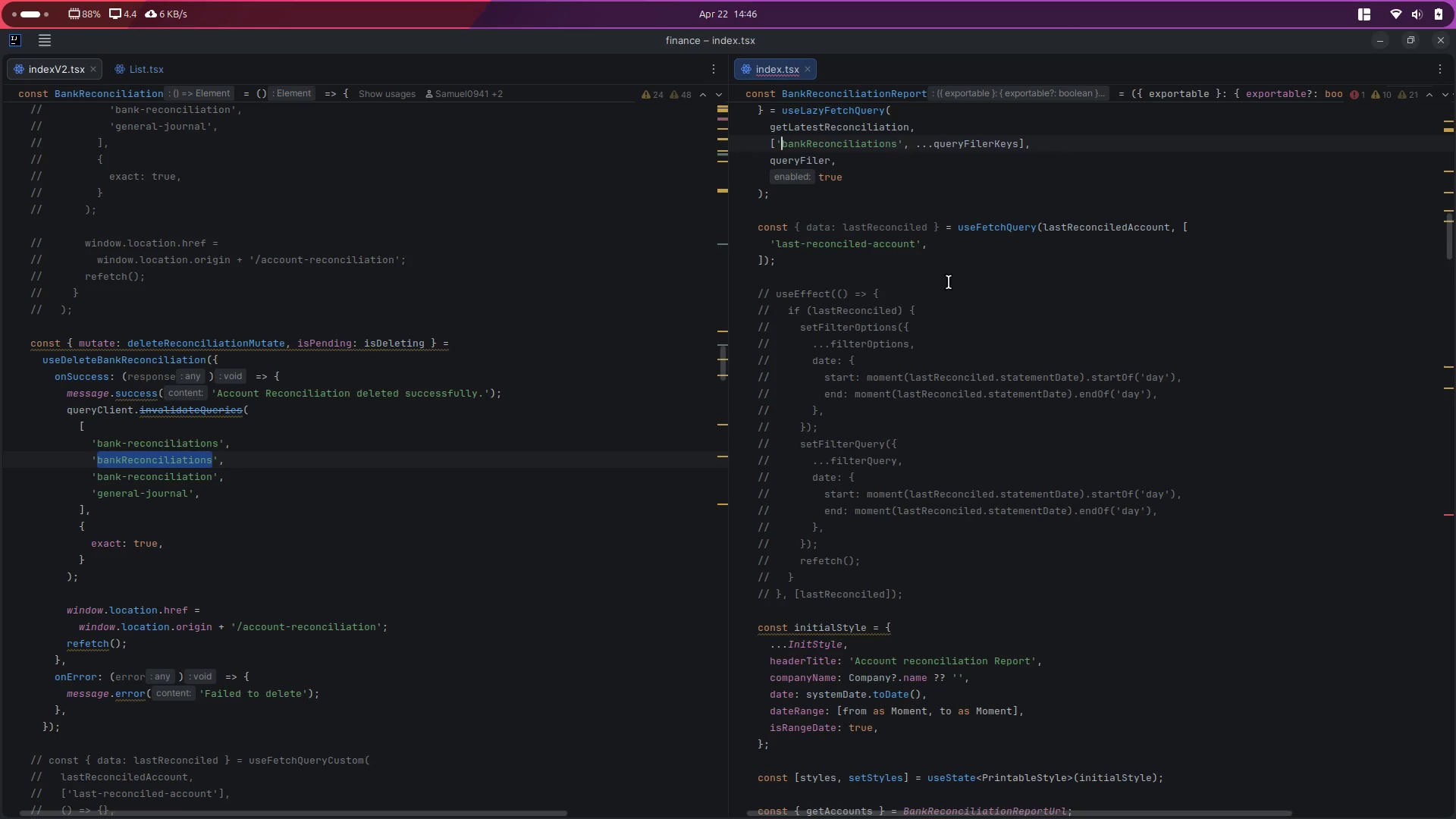 
key(Escape)
 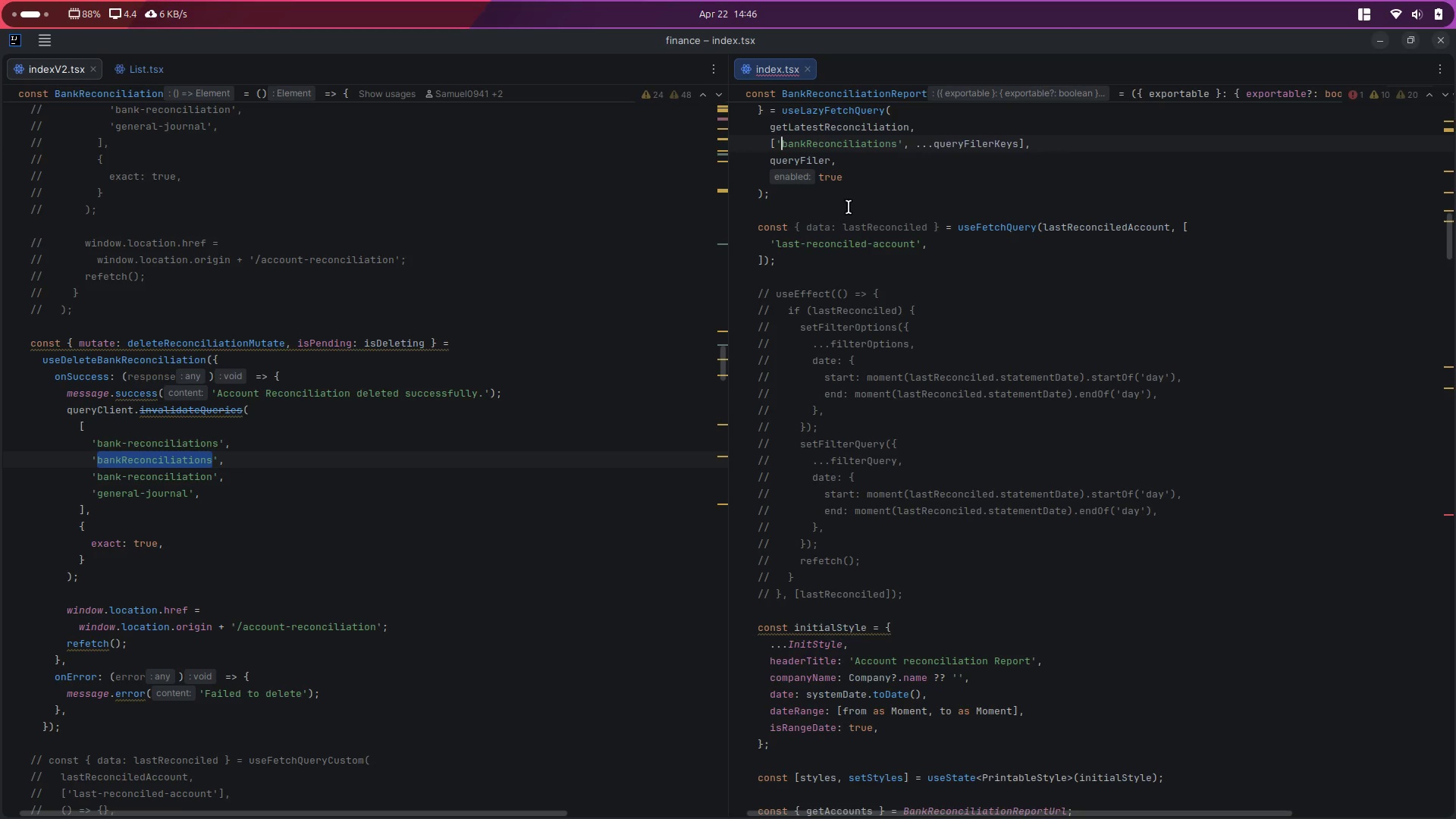 
left_click([853, 200])
 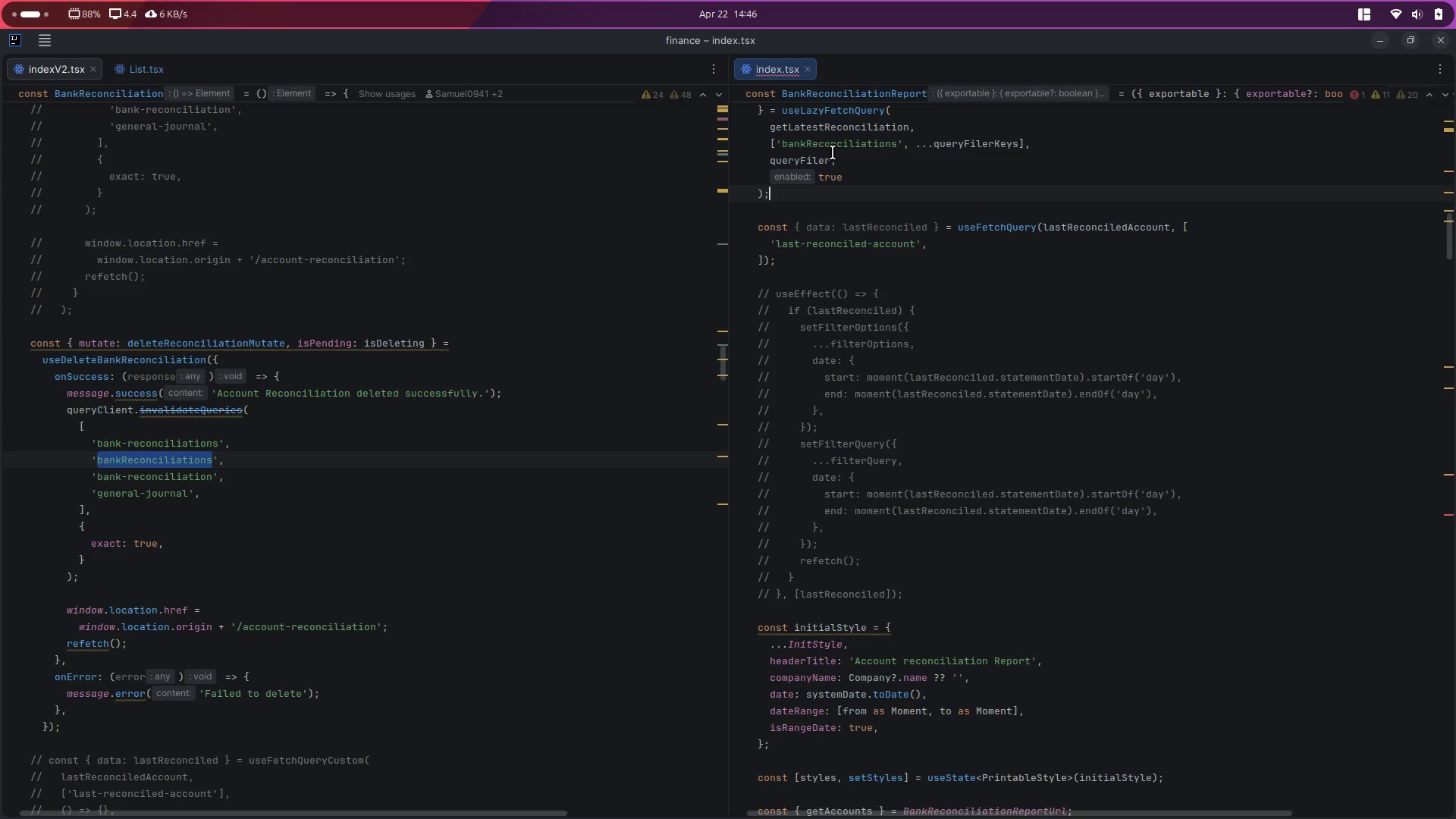 
left_click([836, 151])
 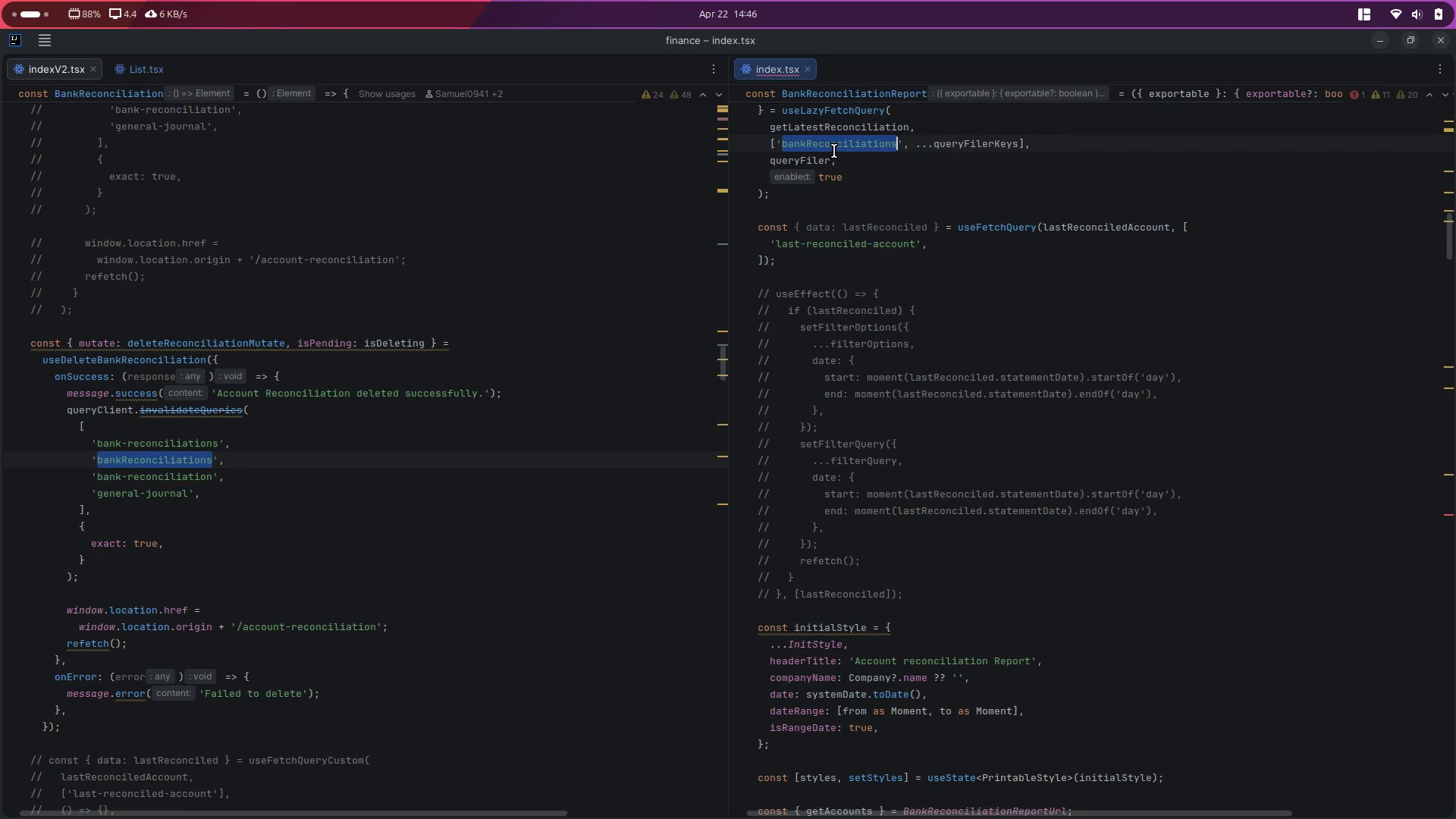 
key(Control+D)
 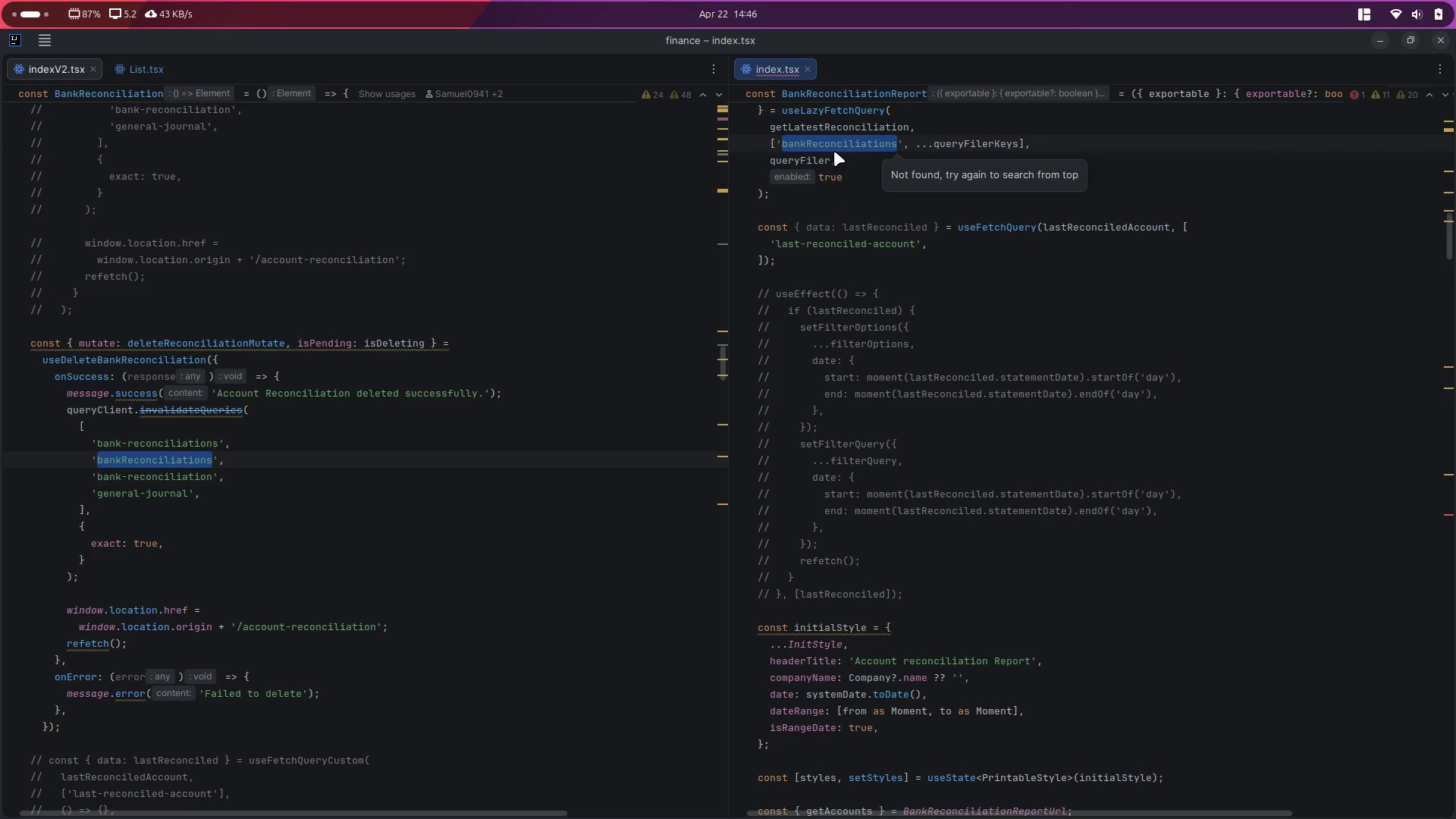 
key(Escape)
 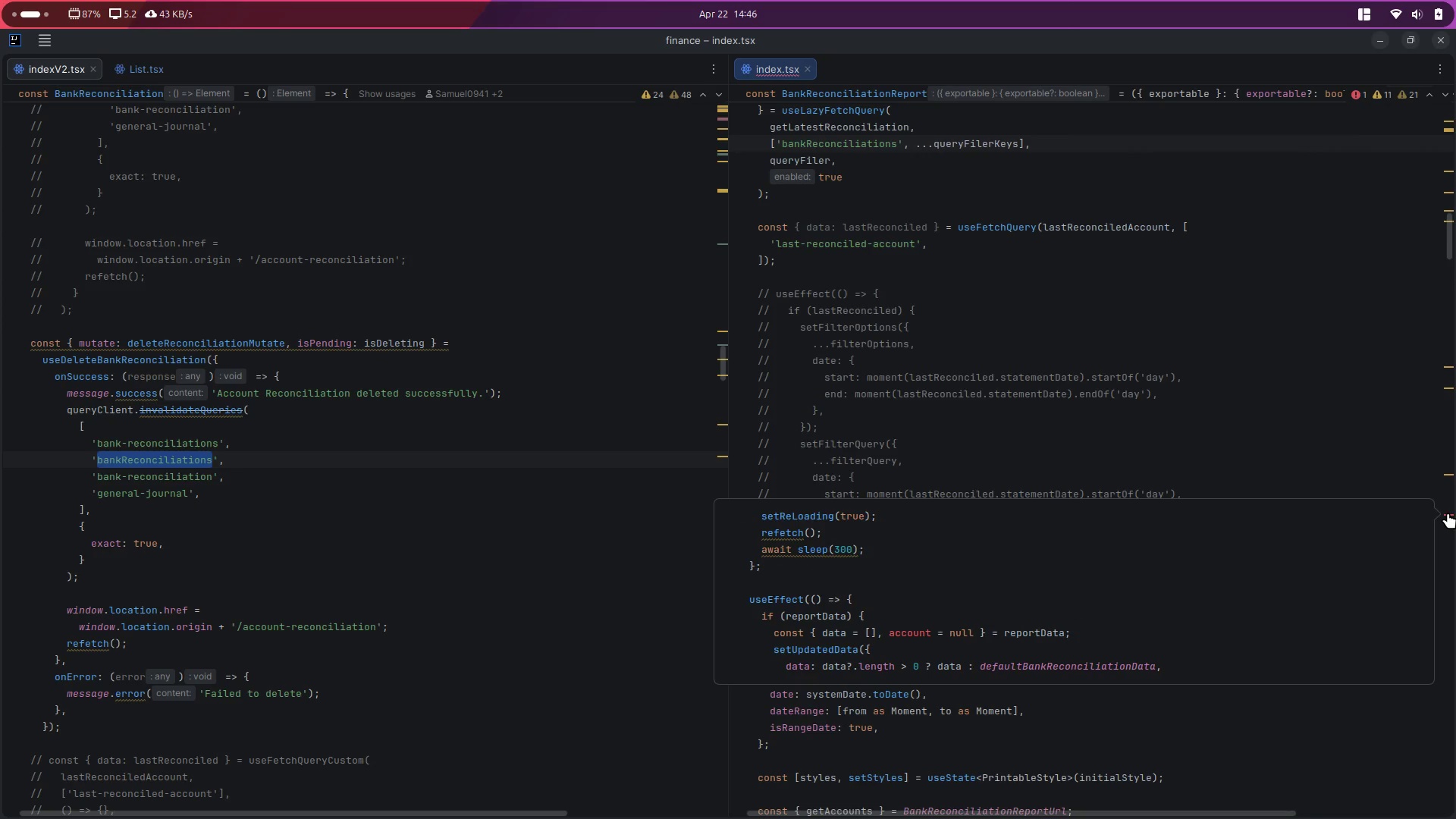 
left_click([1448, 513])
 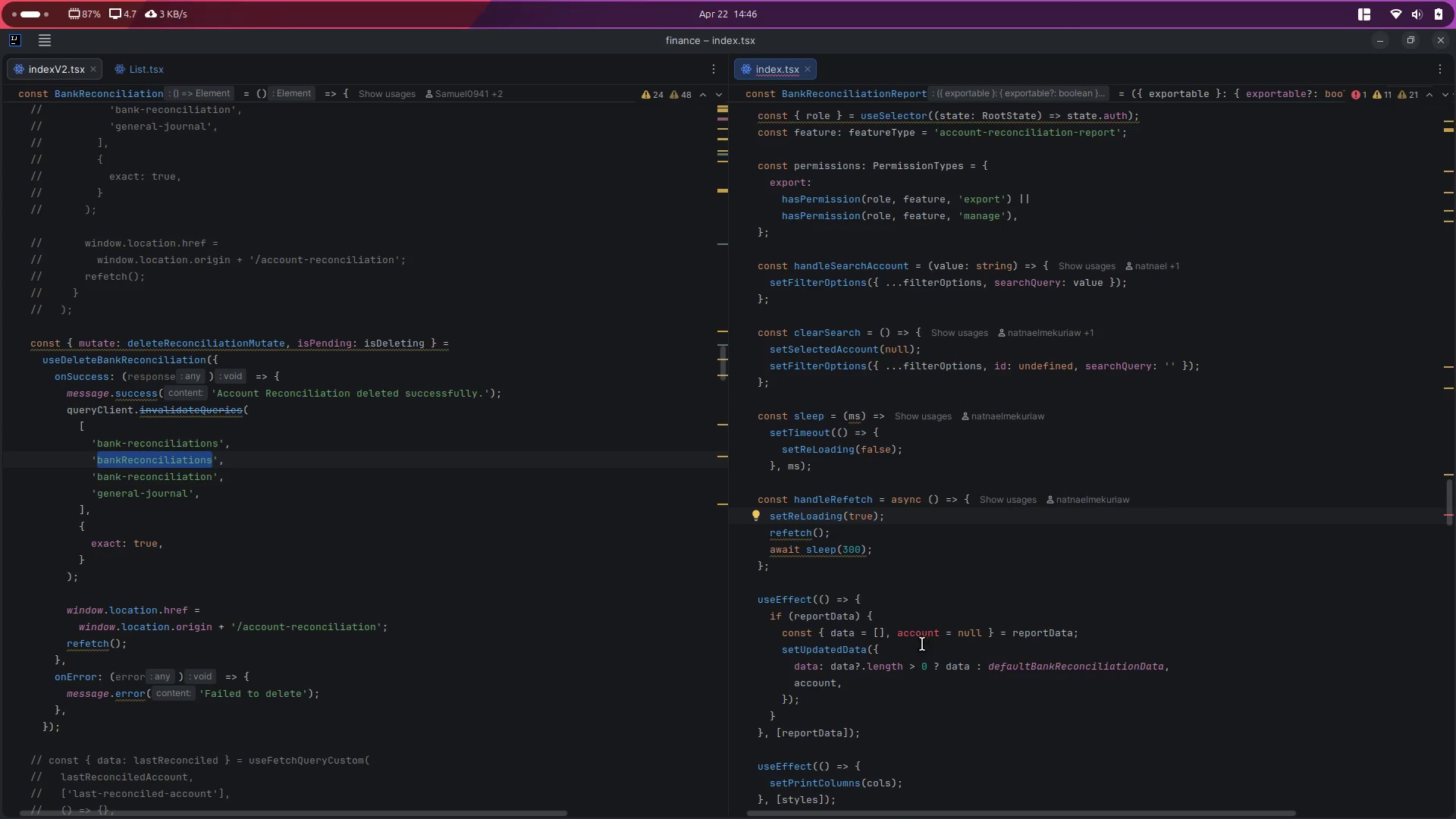 
double_click([920, 631])
 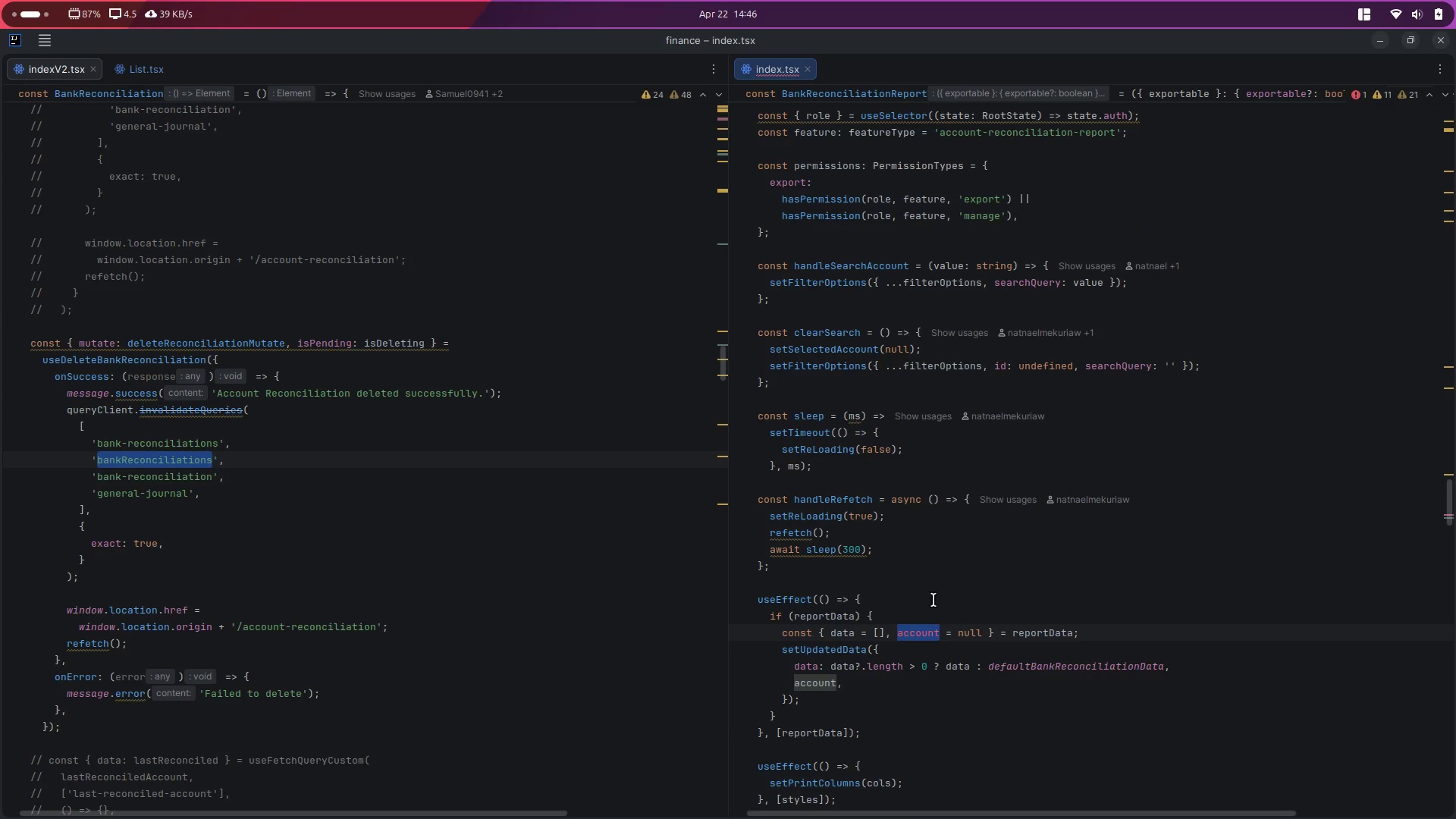 
wait(5.3)
 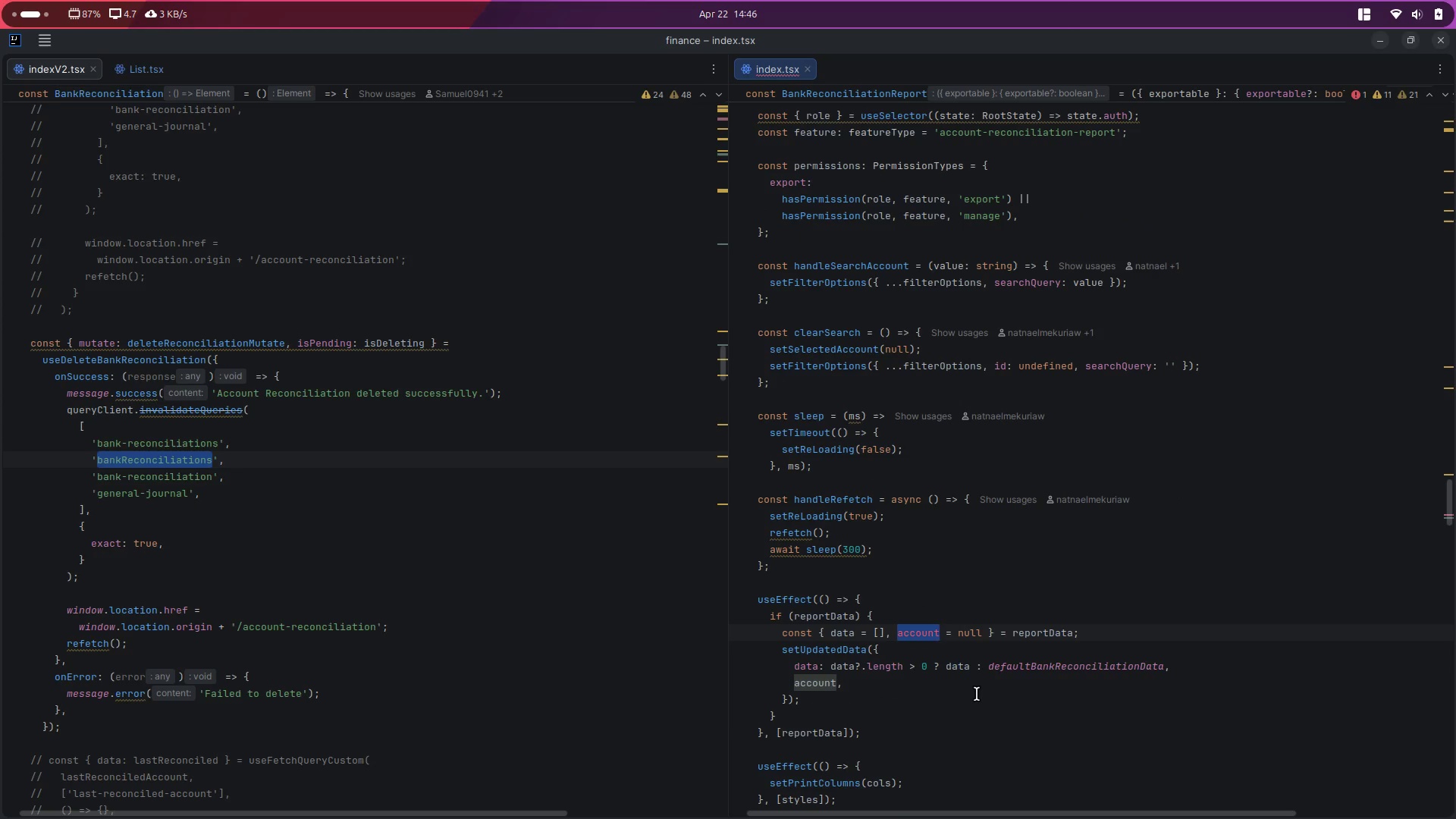 
scroll: coordinate [797, 566], scroll_direction: down, amount: 3.0
 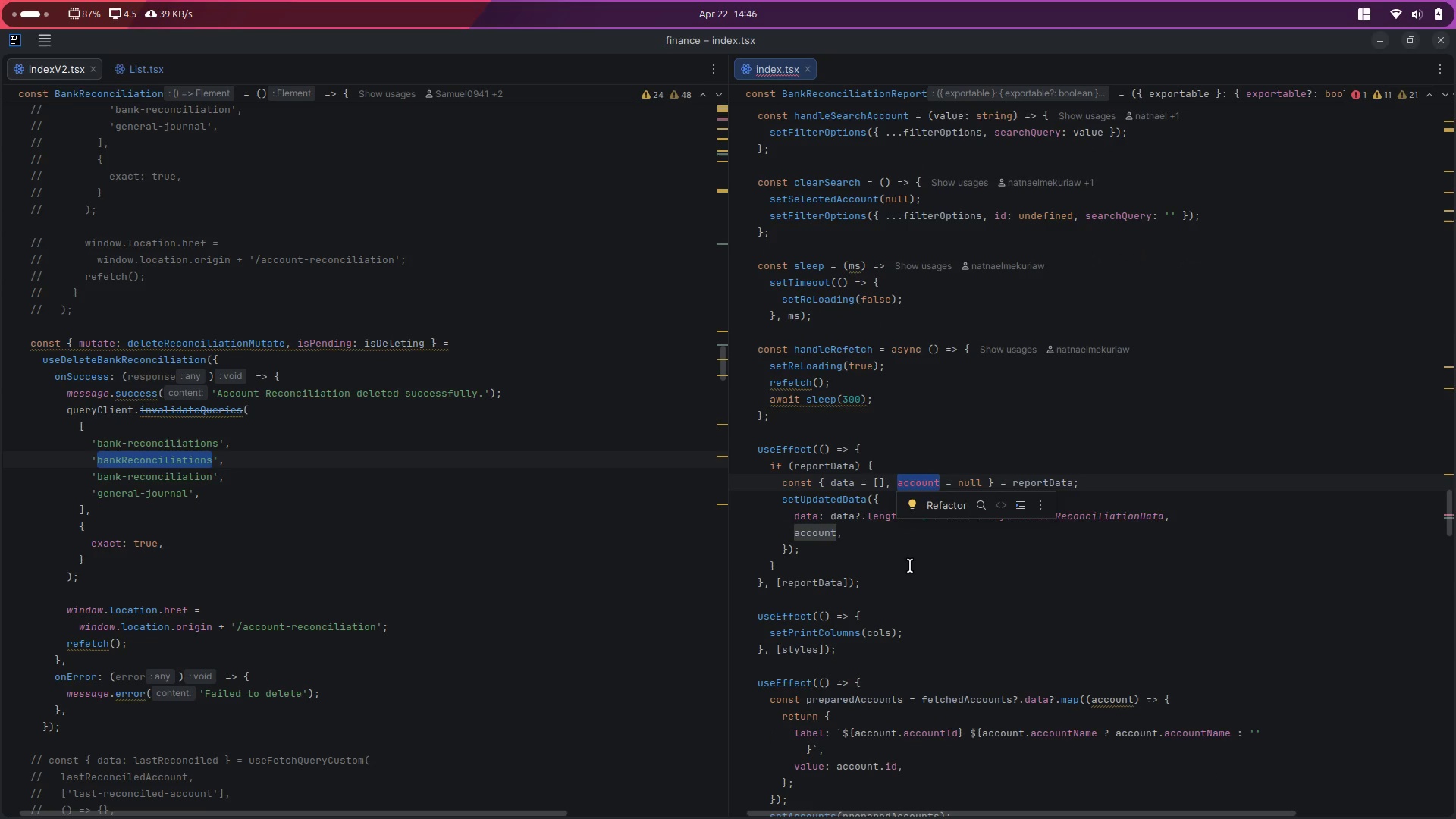 
left_click([911, 568])
 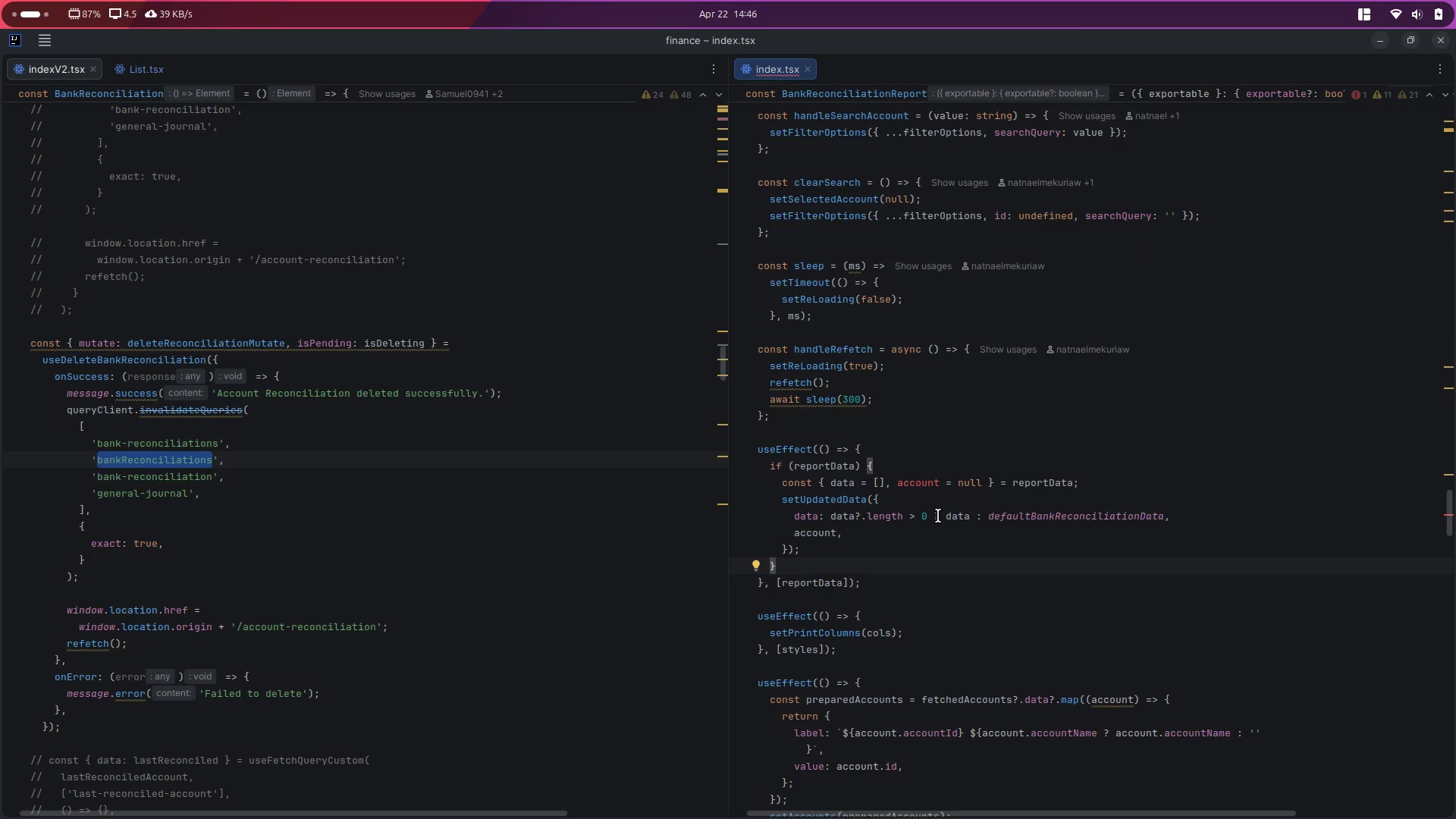 
mouse_move([936, 481])
 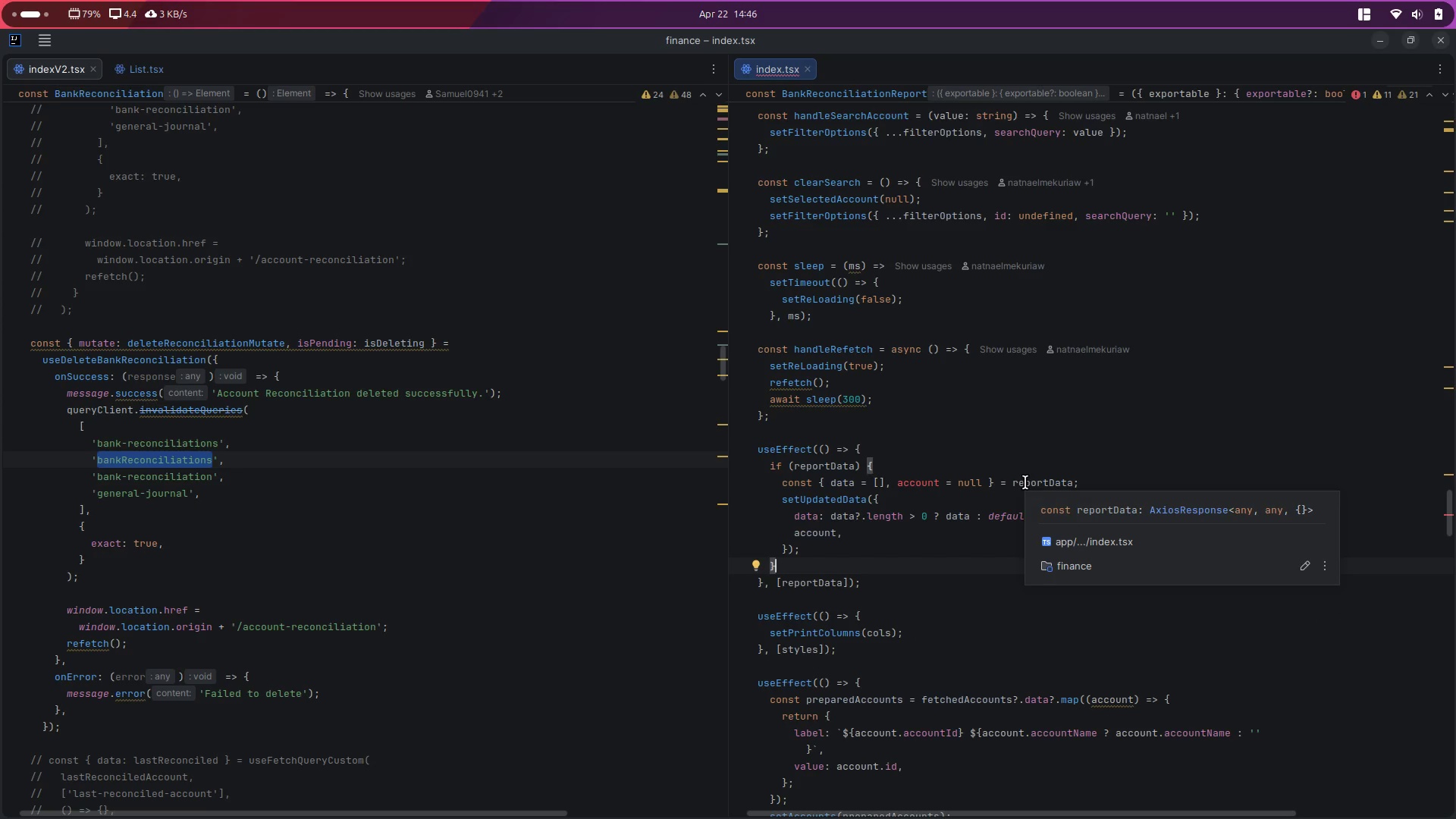 
double_click([1025, 482])
 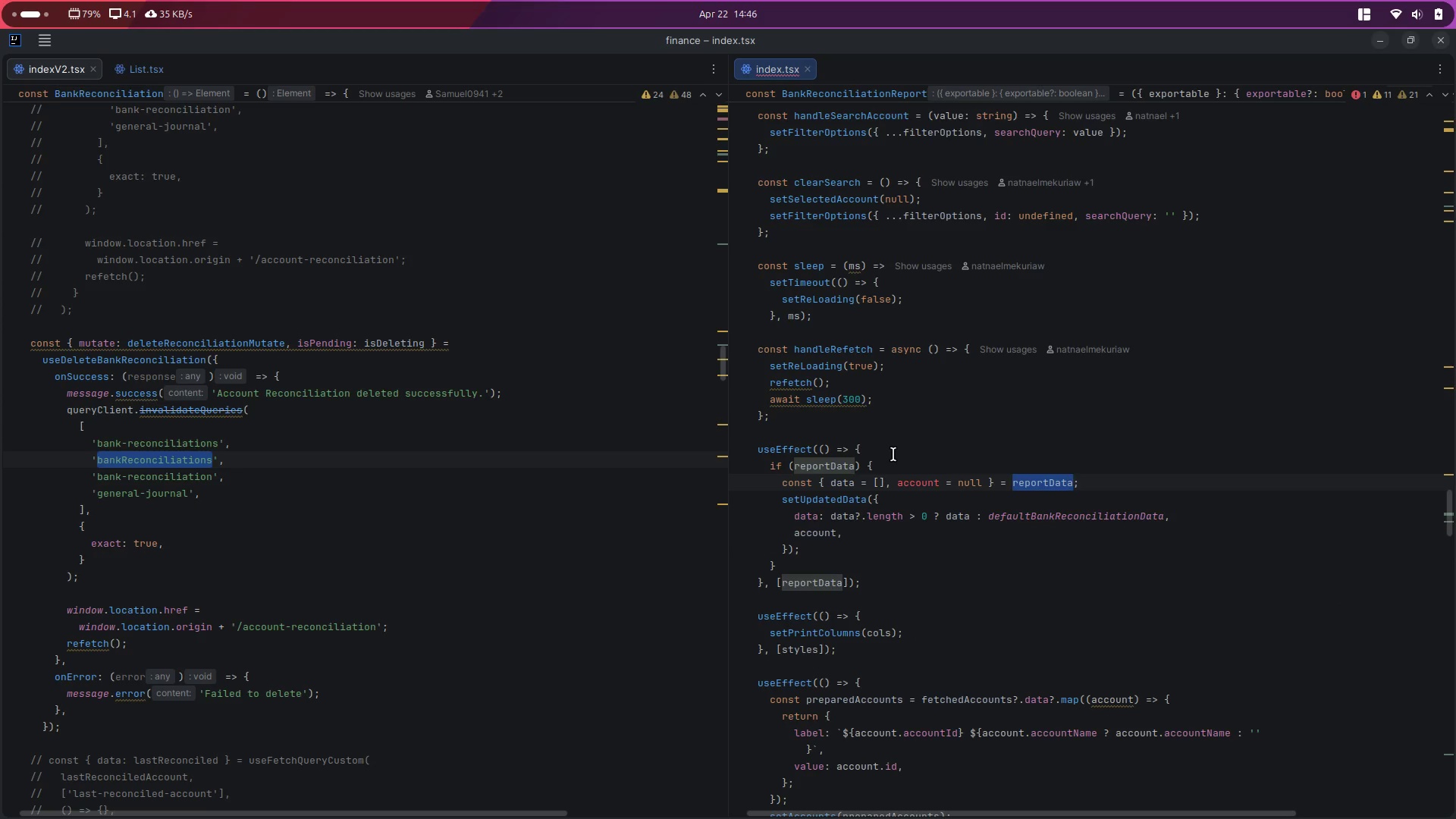 
double_click([912, 486])
 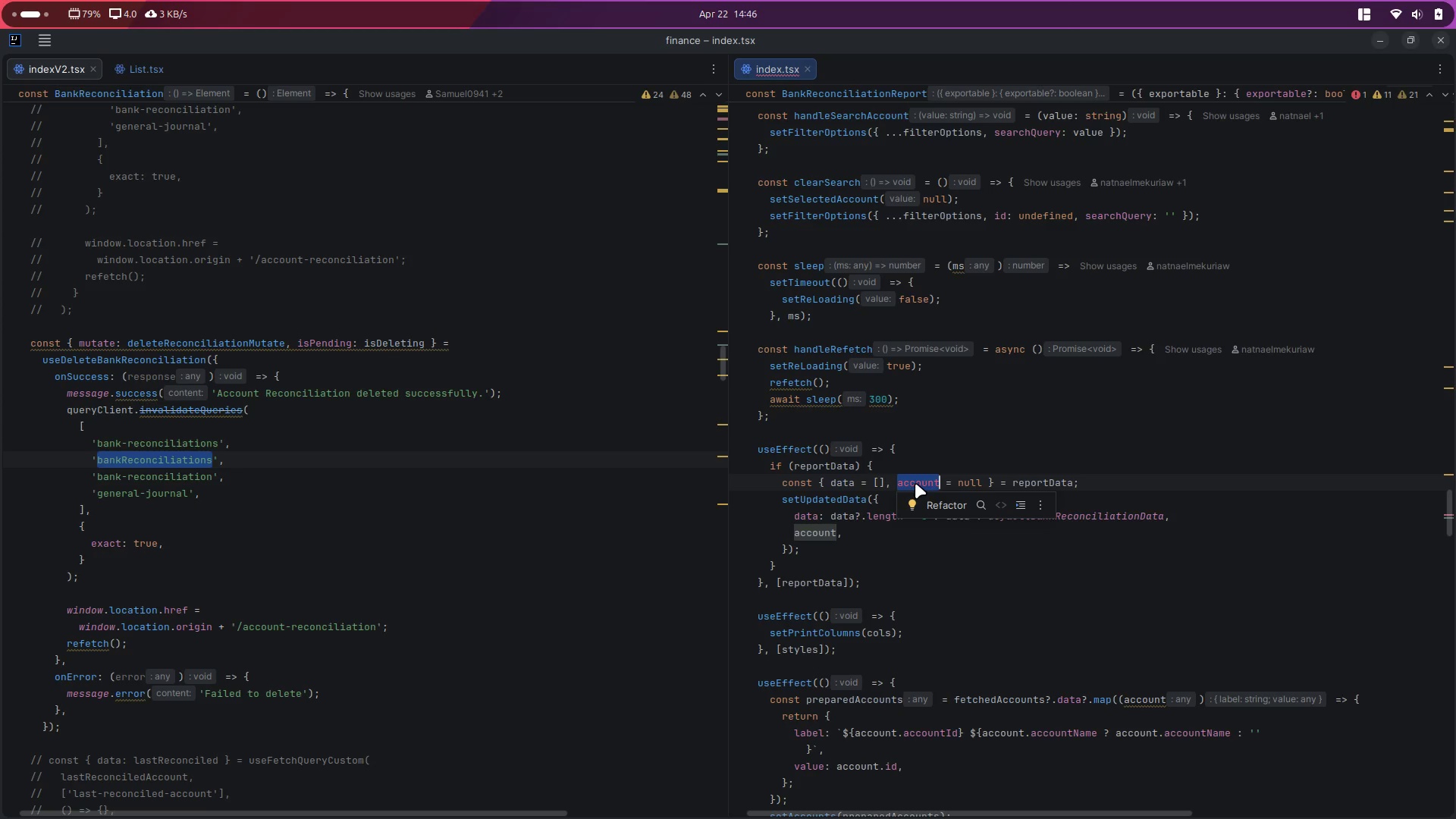 
wait(5.94)
 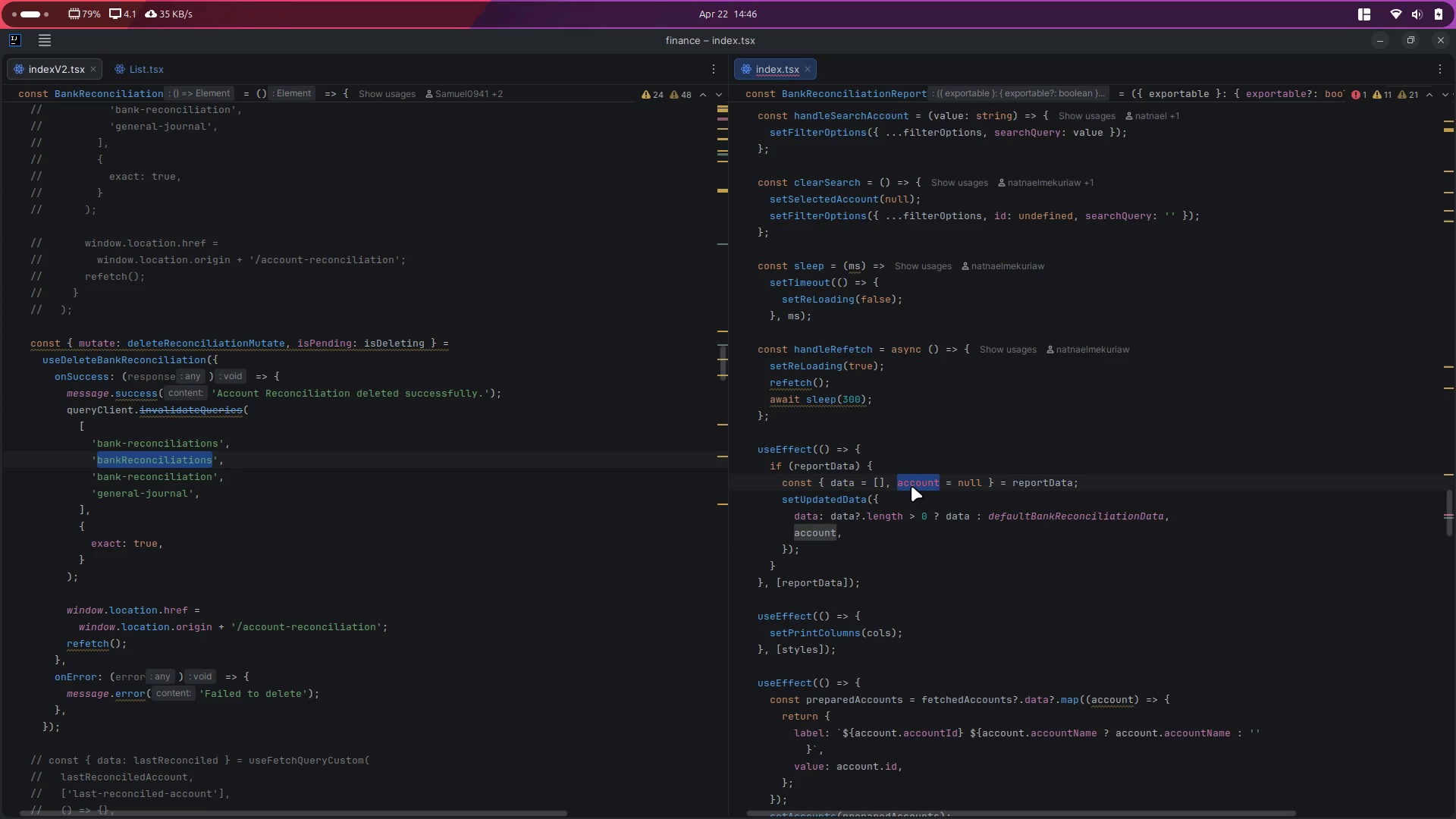 
double_click([1034, 480])
 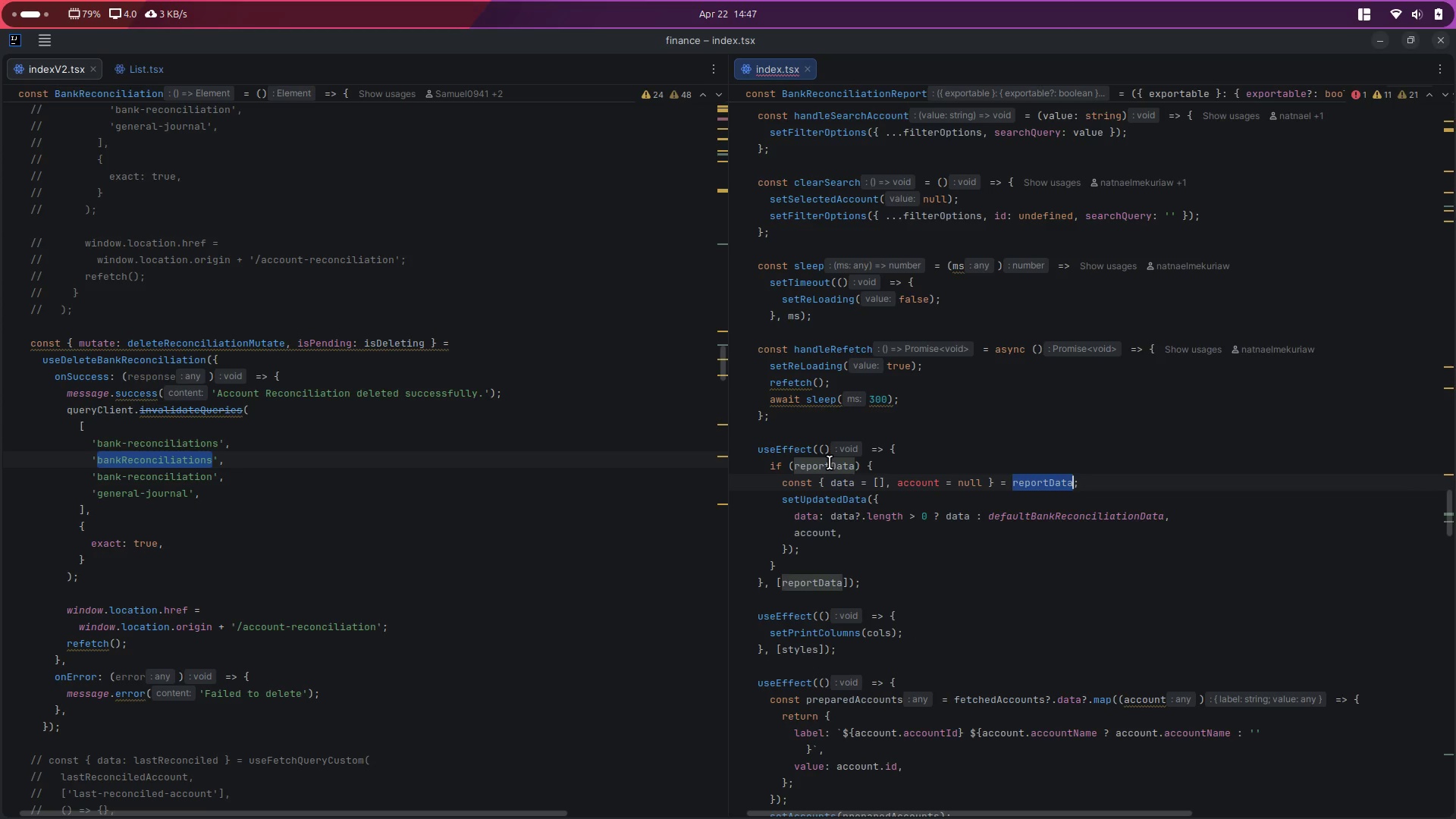 
hold_key(key=ControlRight, duration=0.92)
left_click([830, 463])
 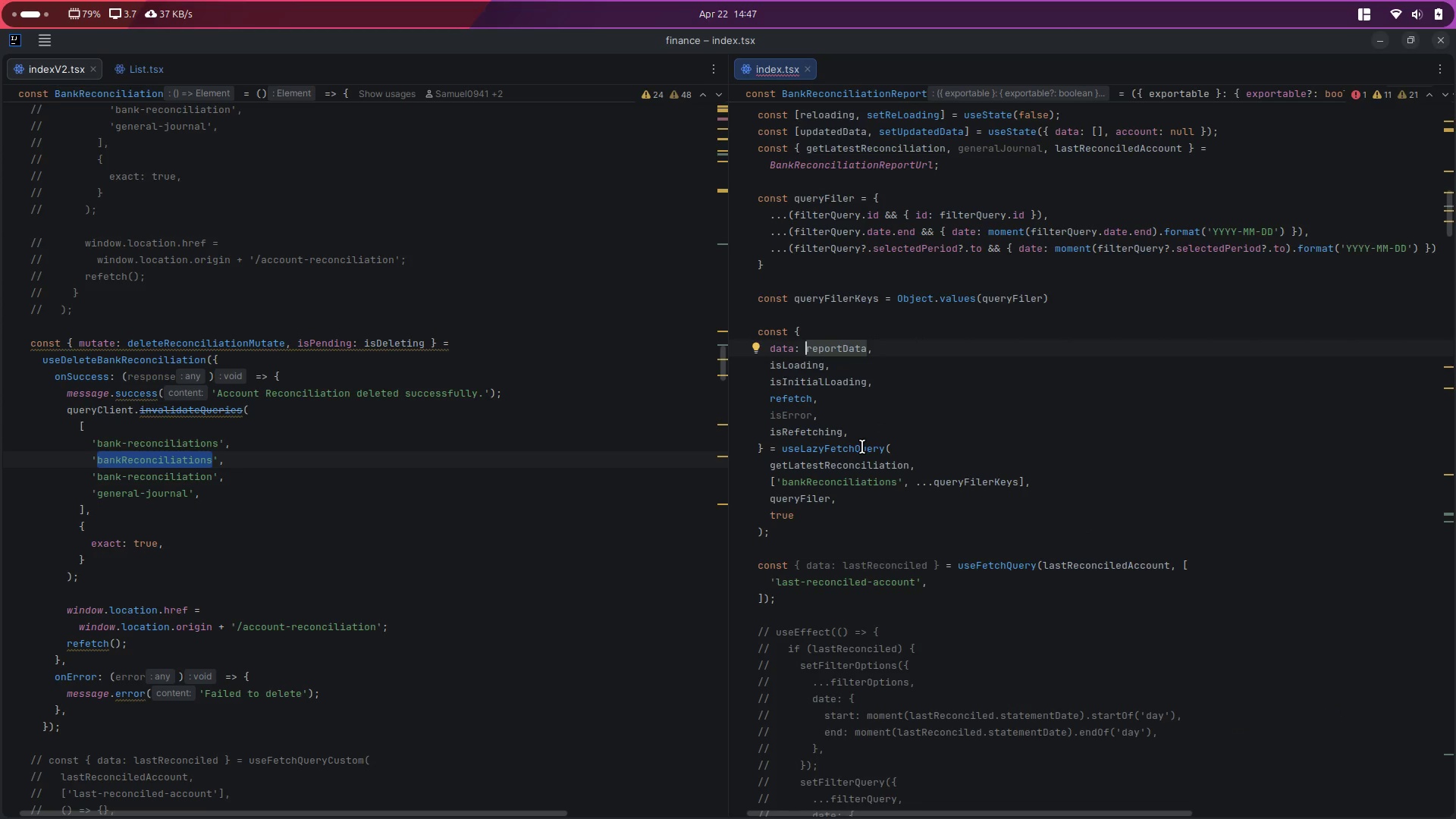 
double_click([868, 480])
 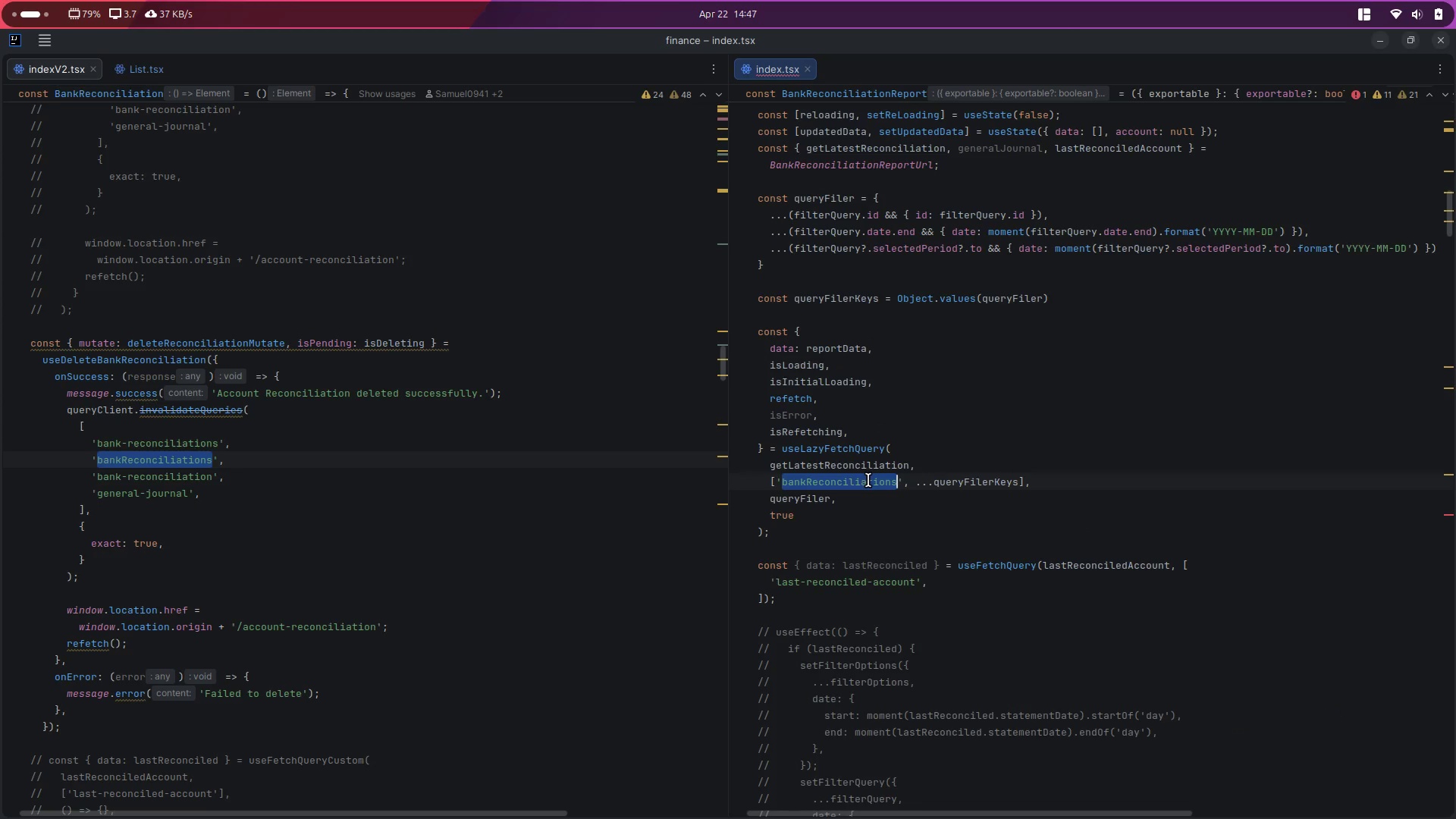 
key(ArrowLeft)
 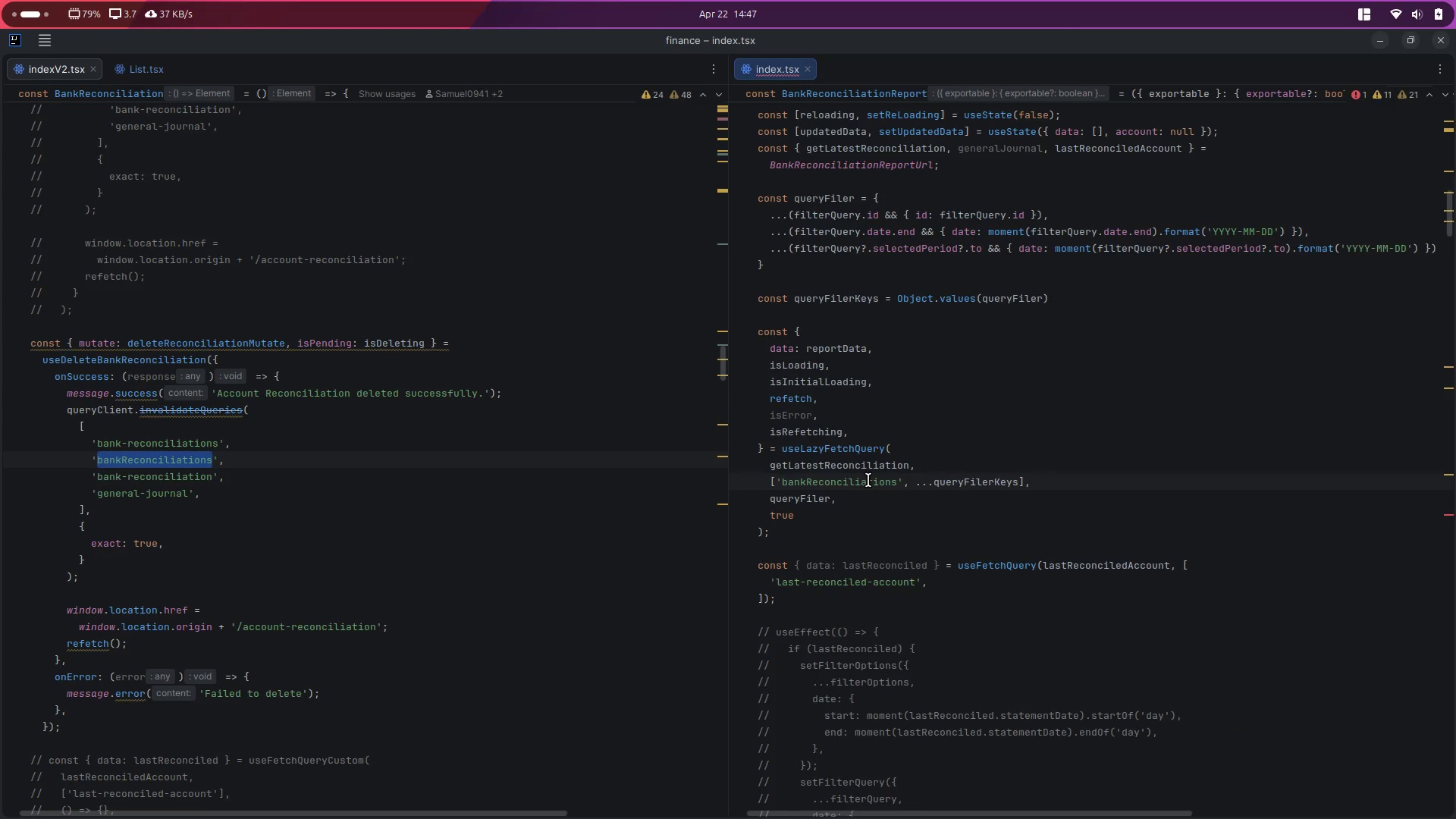 
type(latest-)
key(Escape)
 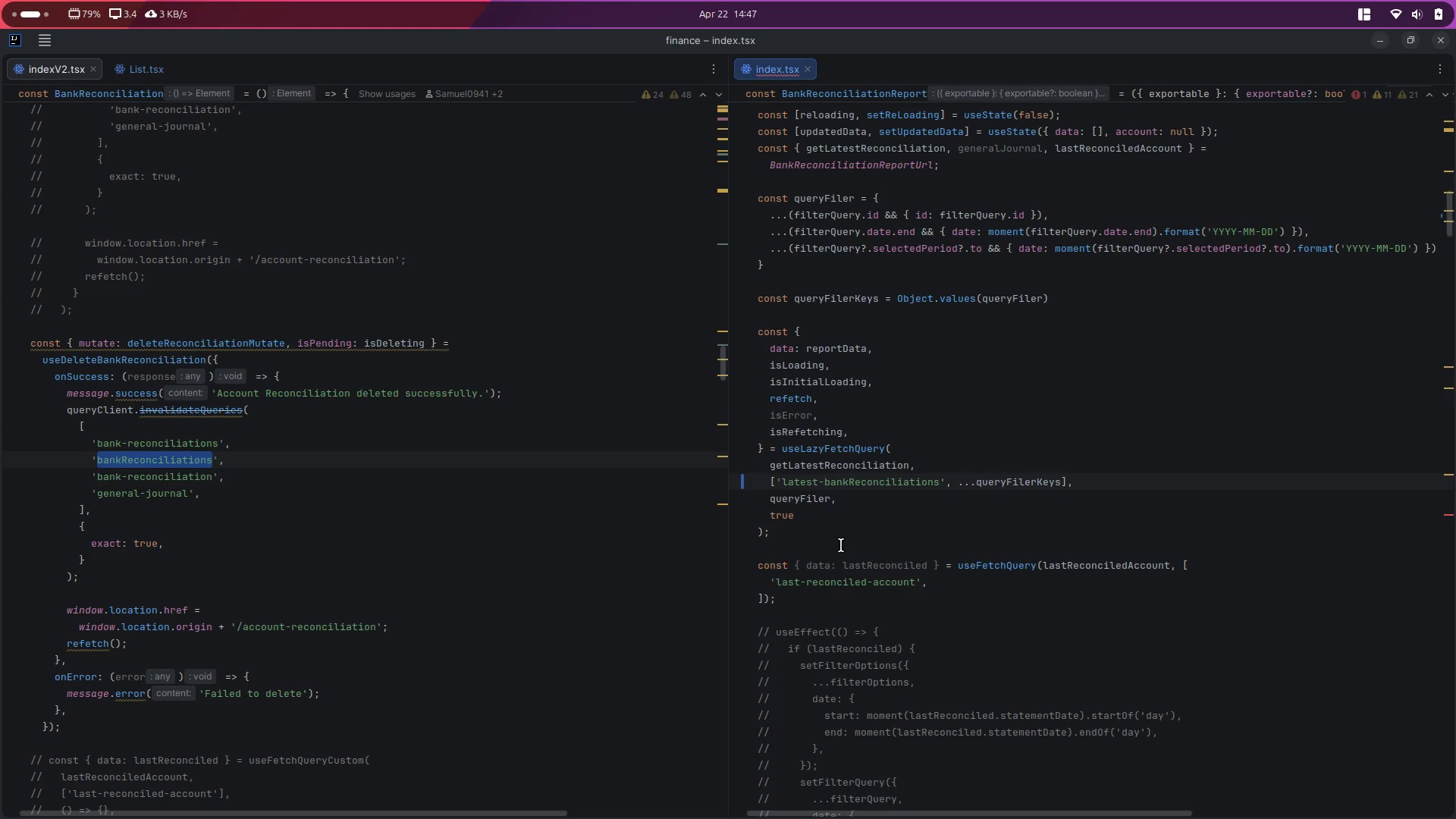 
key(Control+S)
 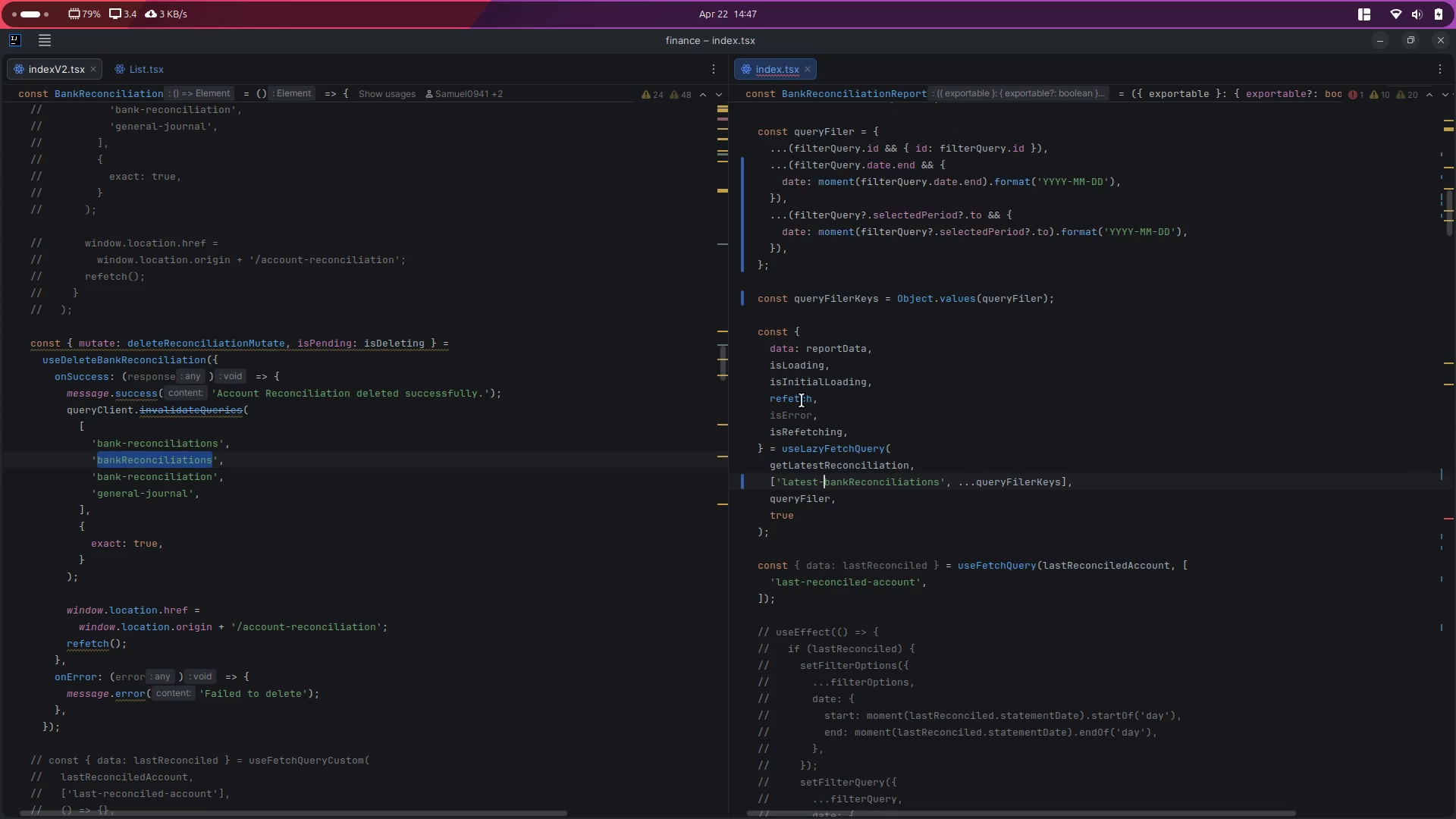 
double_click([798, 399])
 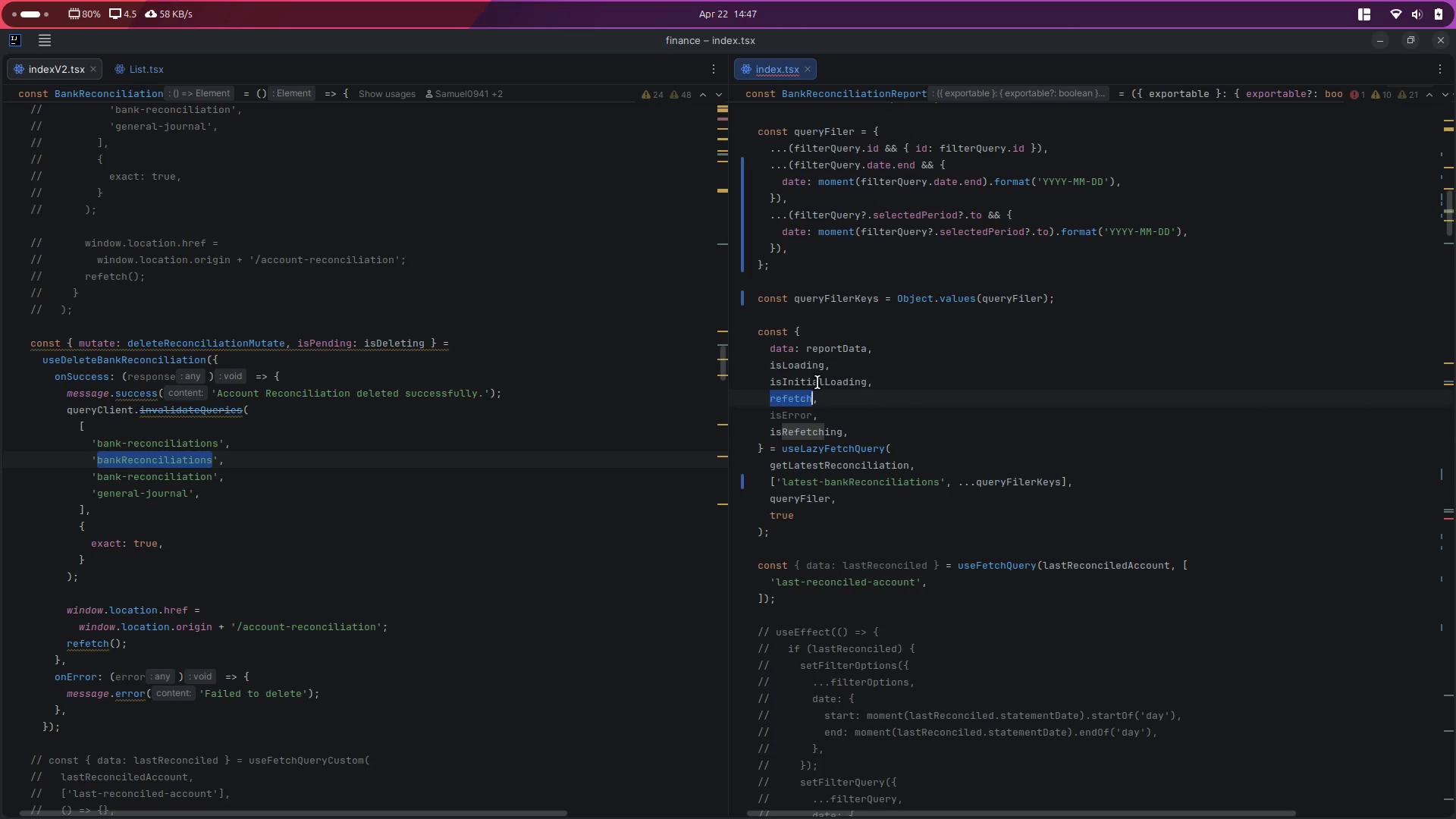 
double_click([817, 382])
 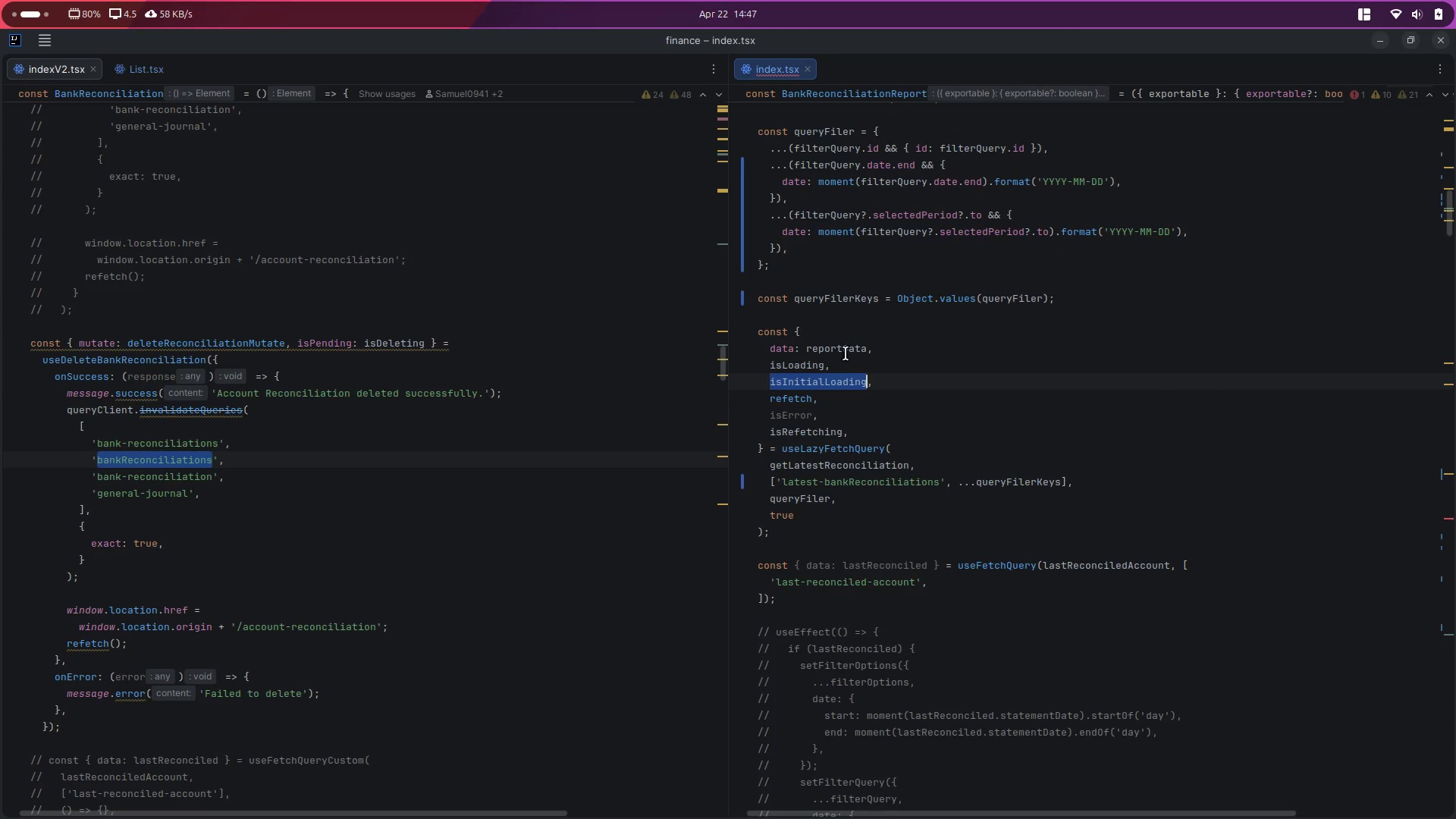 
double_click([846, 353])
 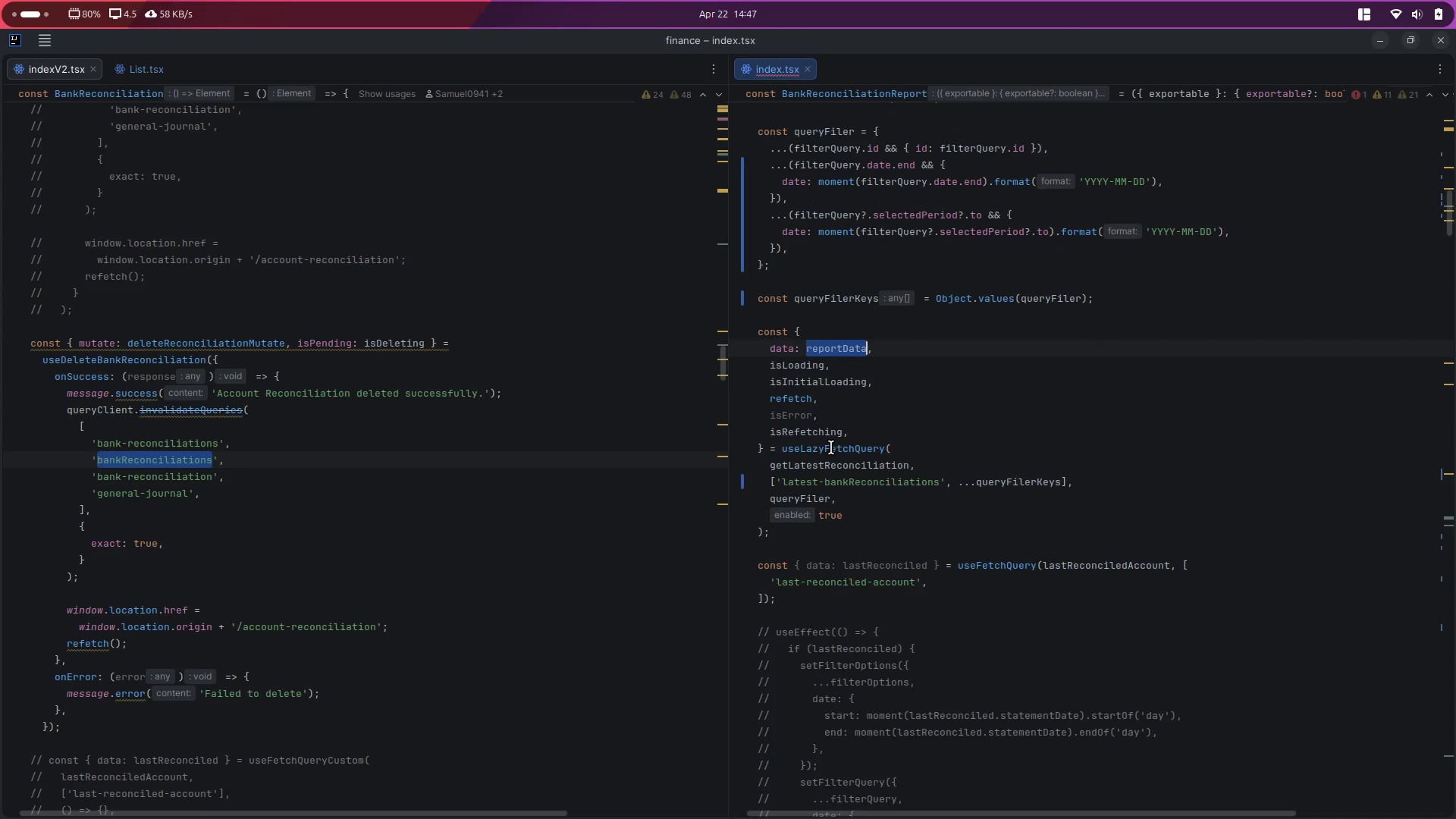 
hold_key(key=ControlLeft, duration=5.83)
left_click([840, 463])
 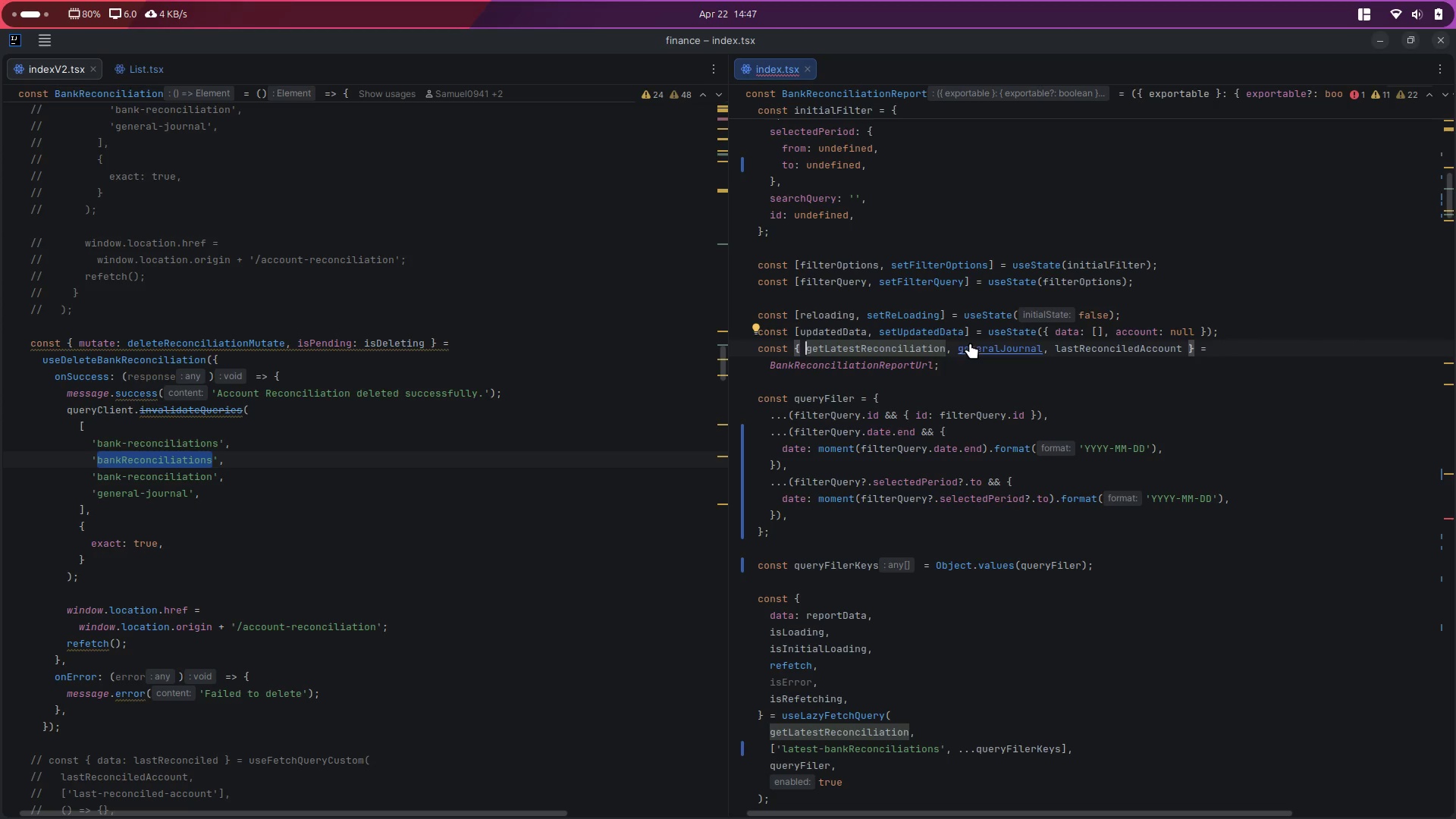 
left_click([902, 344])
 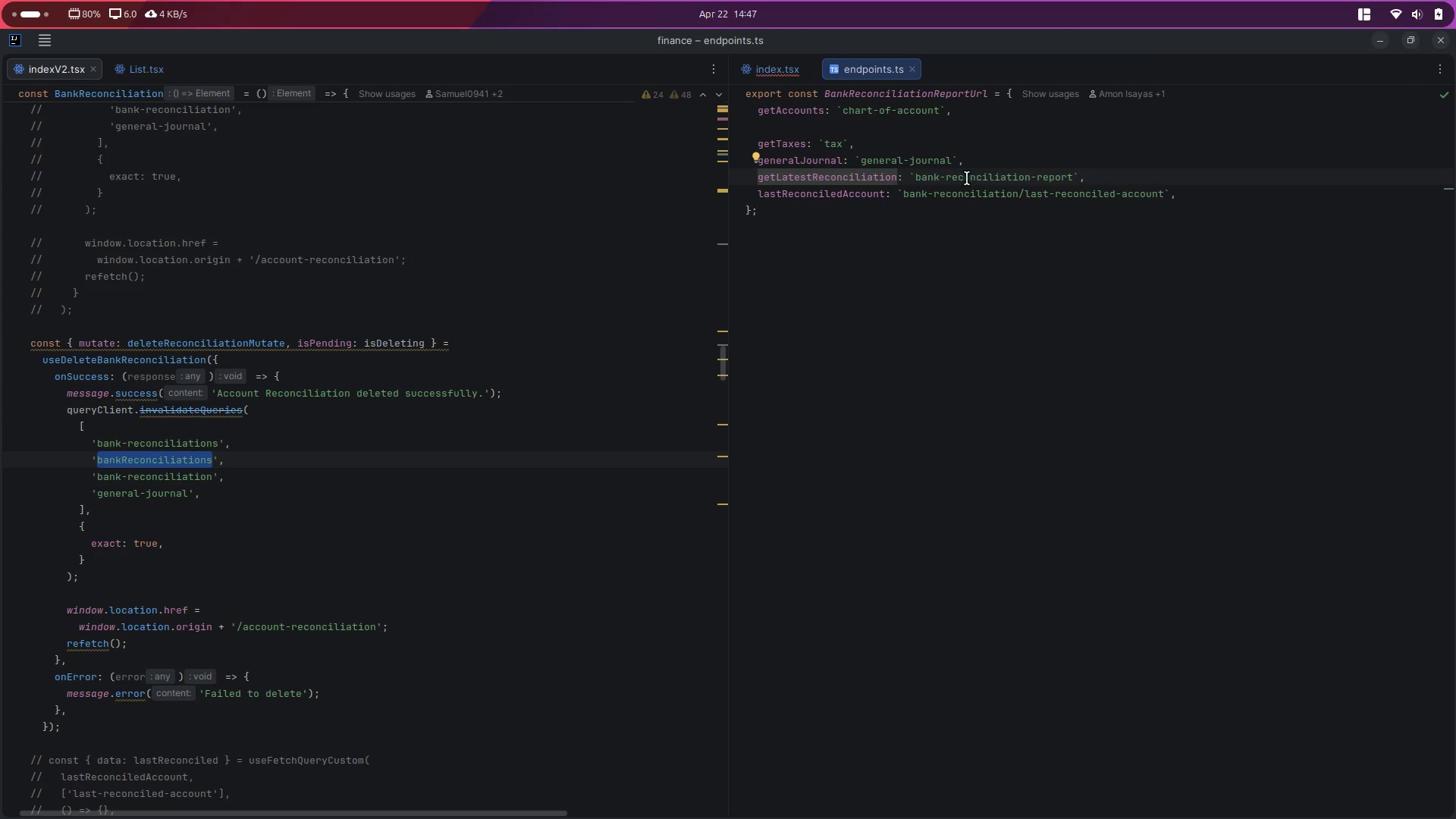 
key(Control+W)
 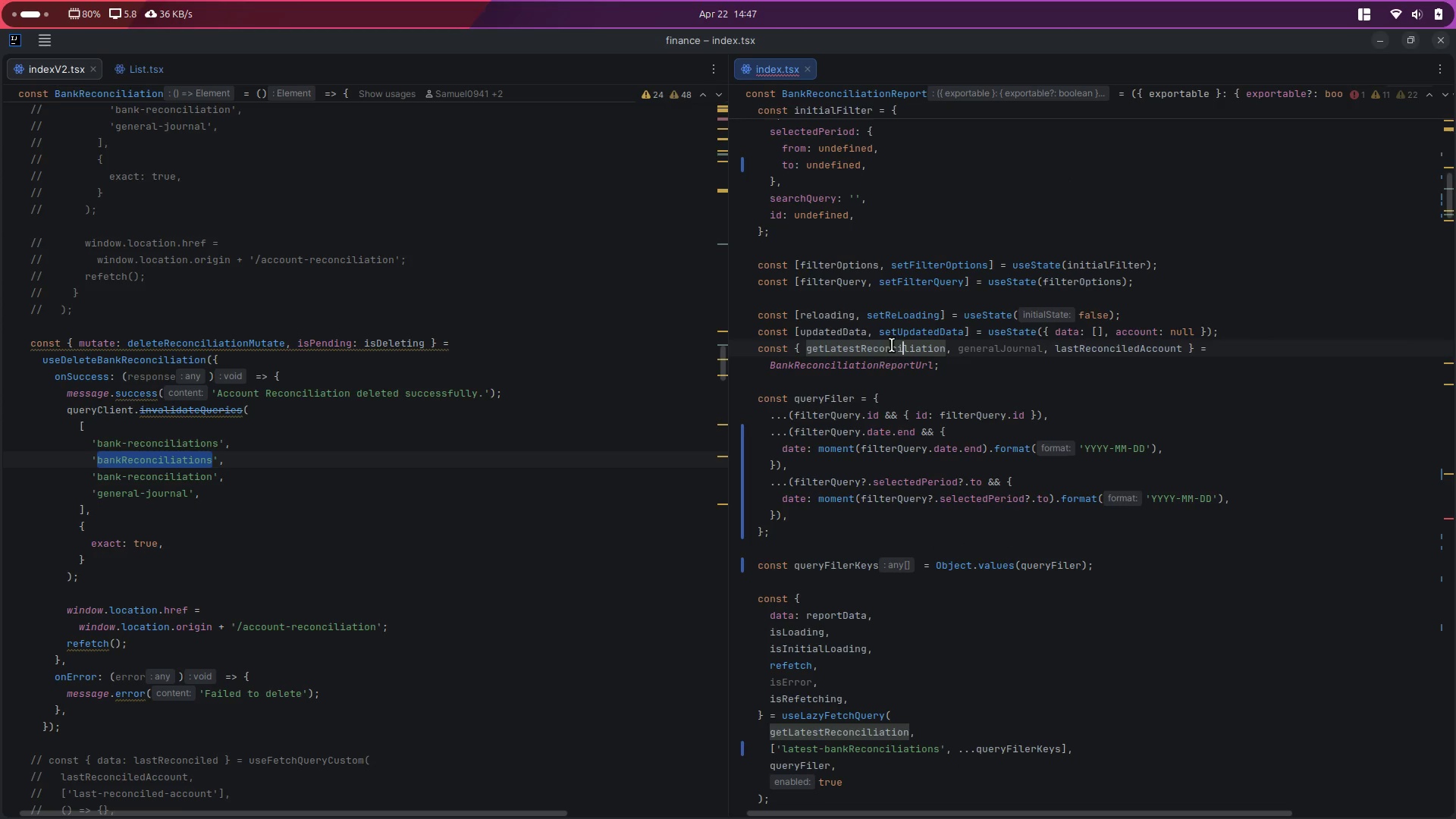 
left_click([892, 345])
 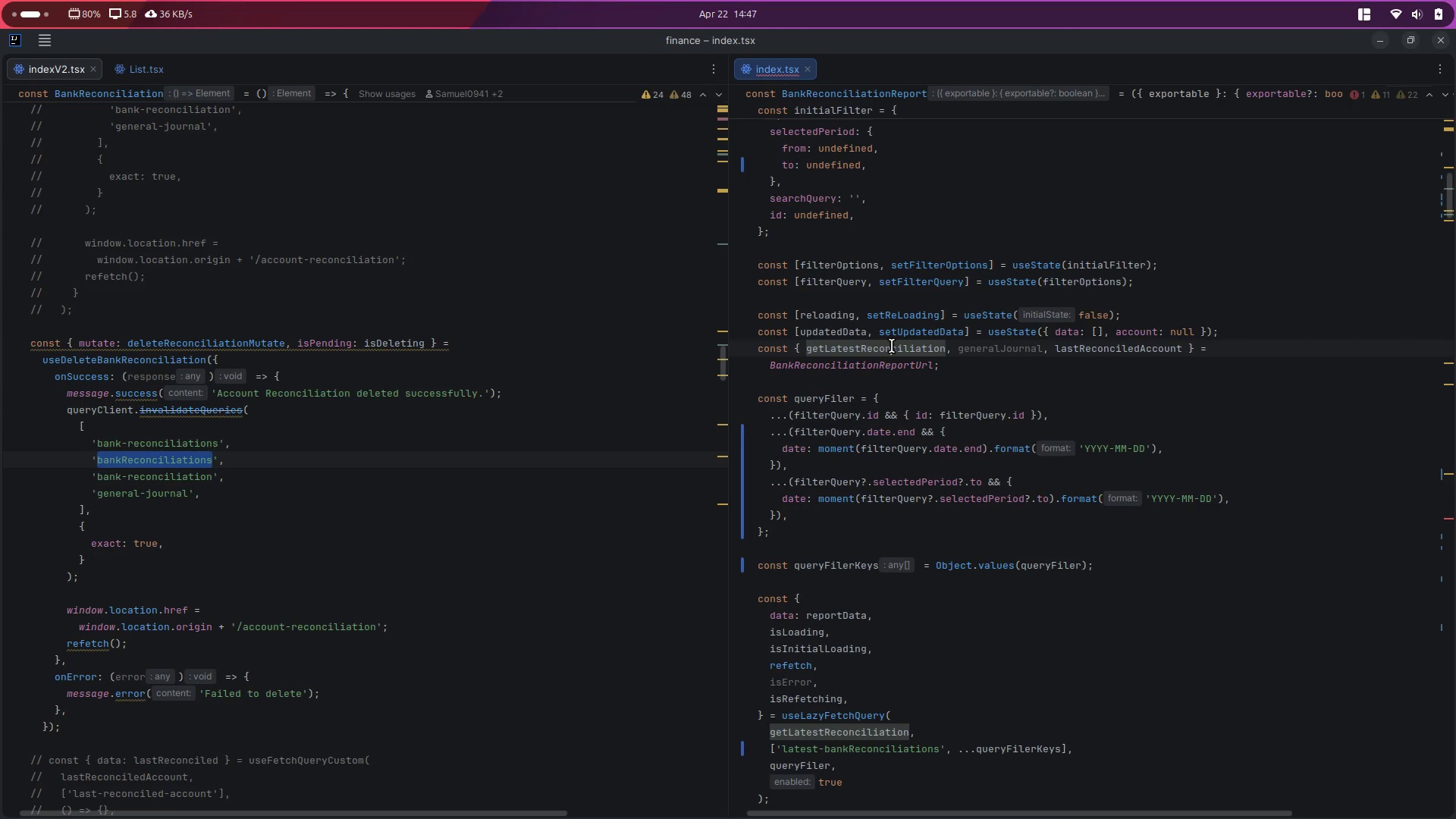 
double_click([892, 345])
 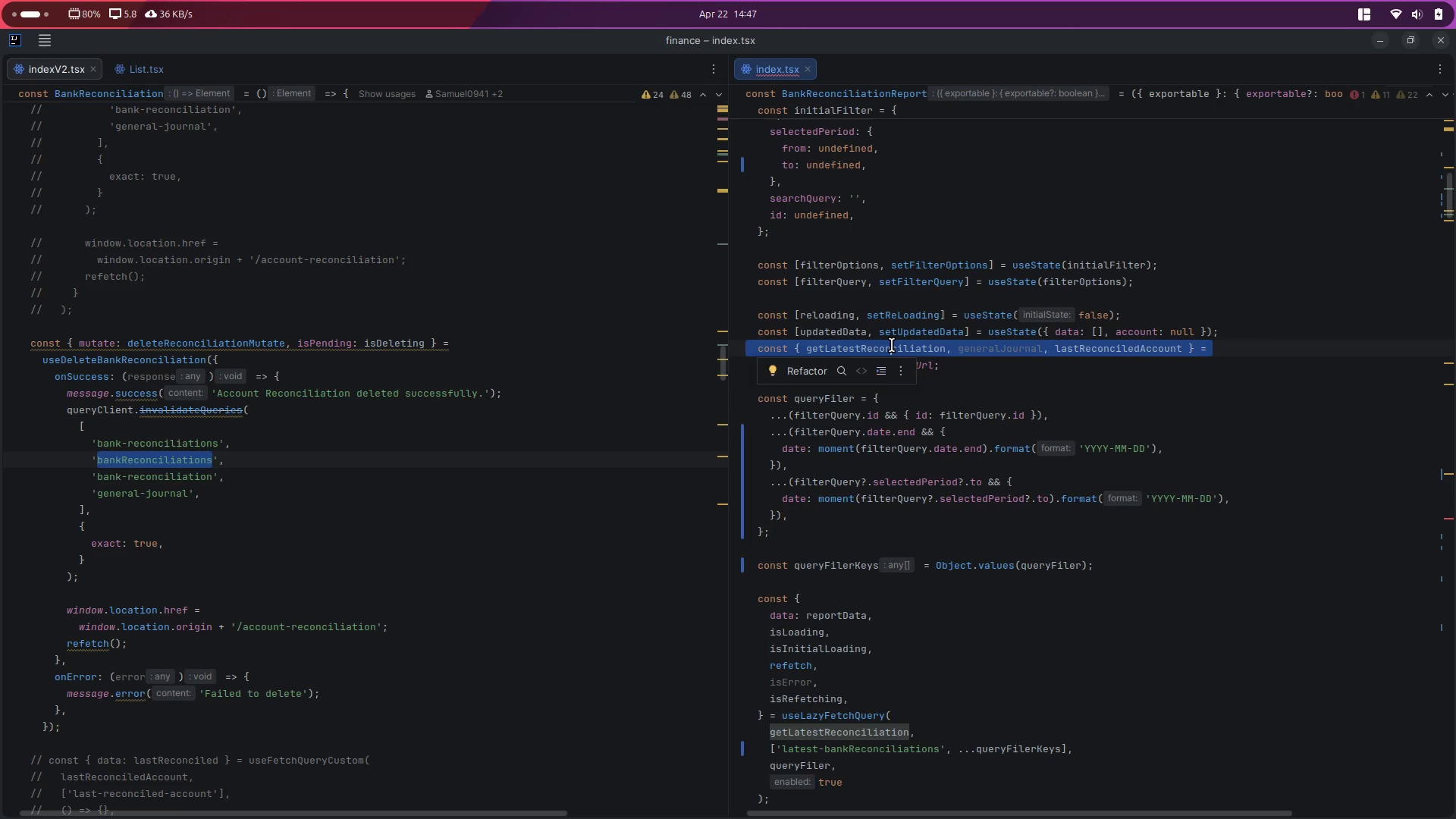 
double_click([892, 345])
 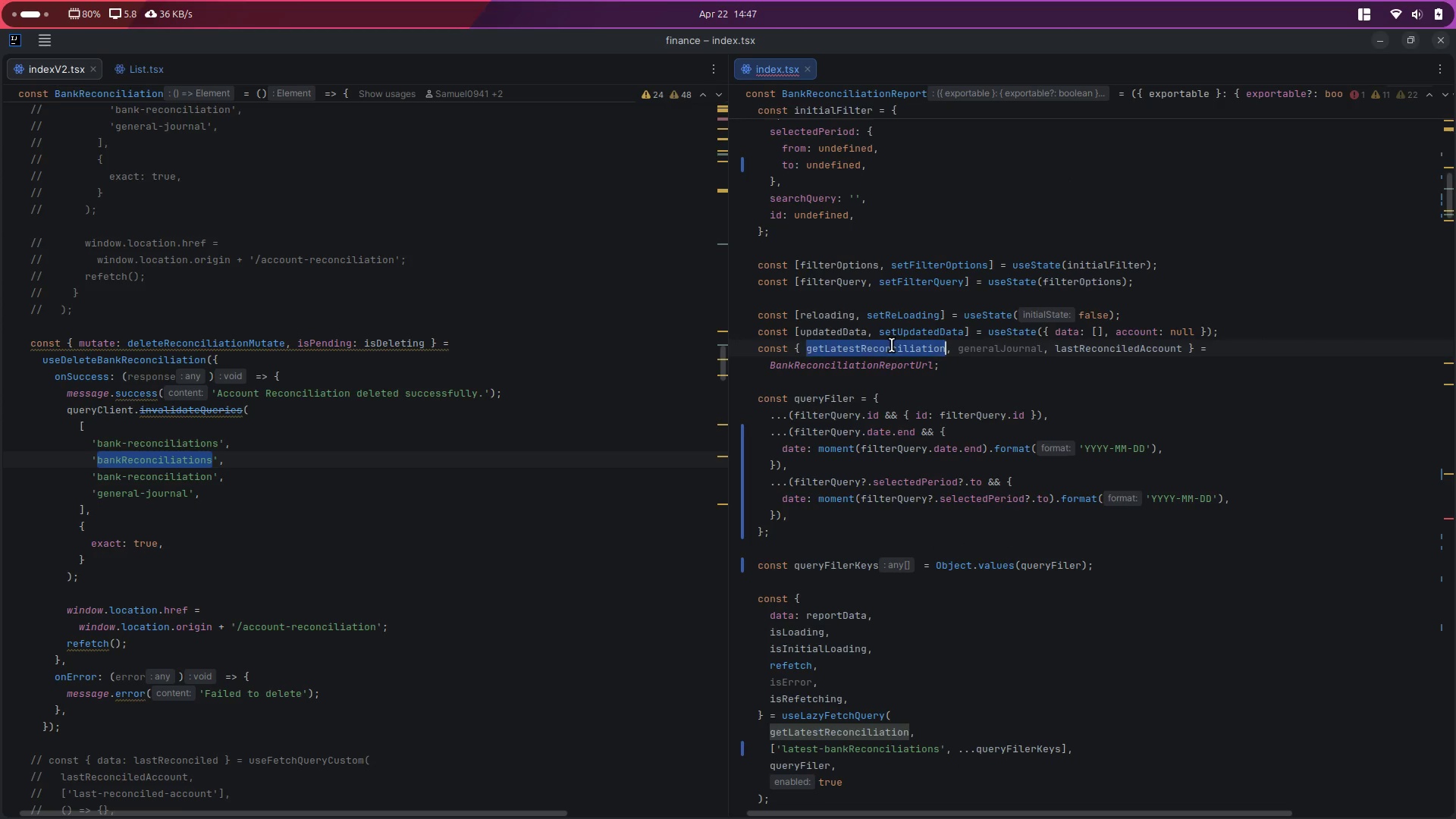 
hold_key(key=ControlLeft, duration=1.42)
left_click([886, 350])
 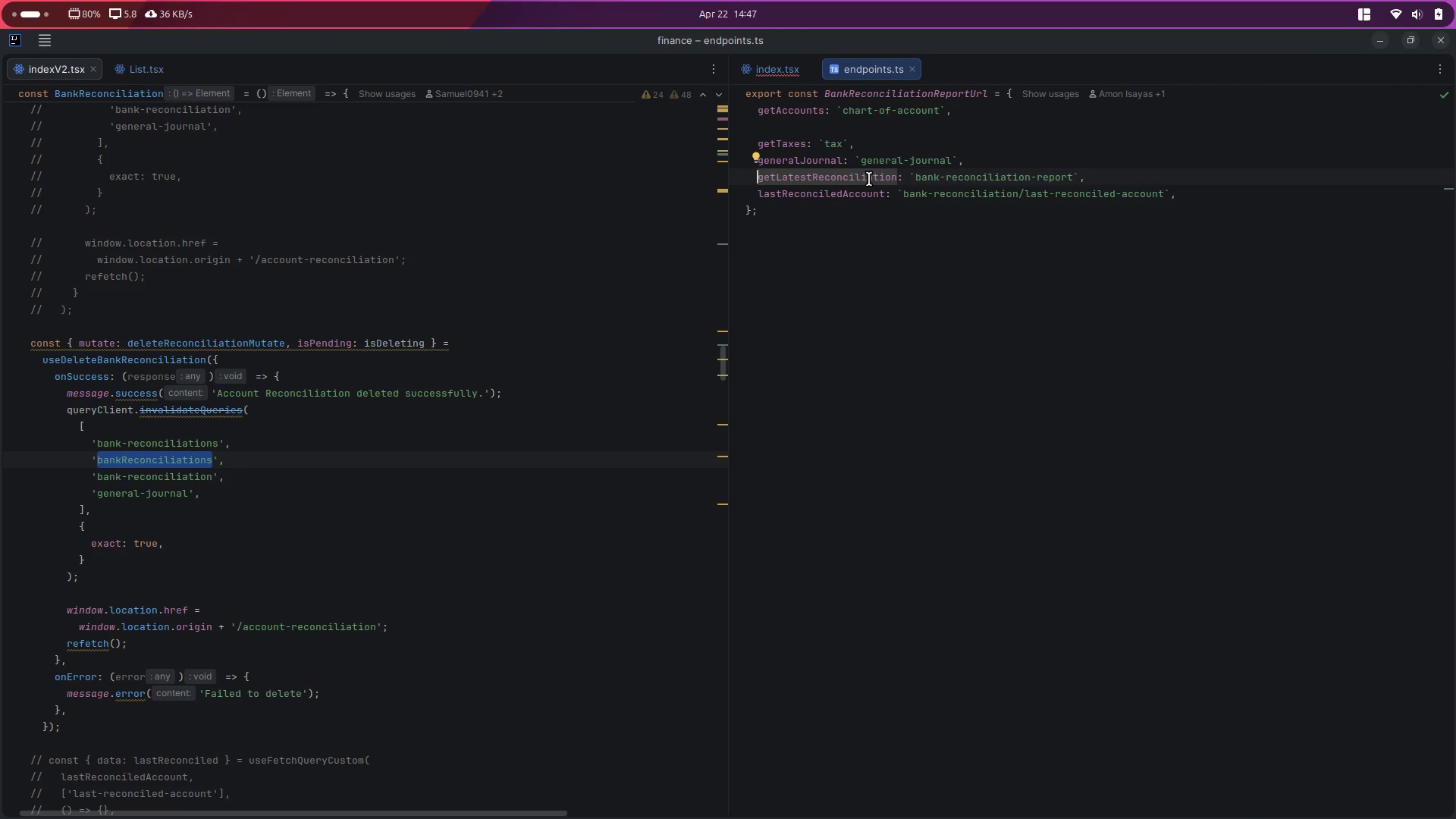 
double_click([864, 179])
 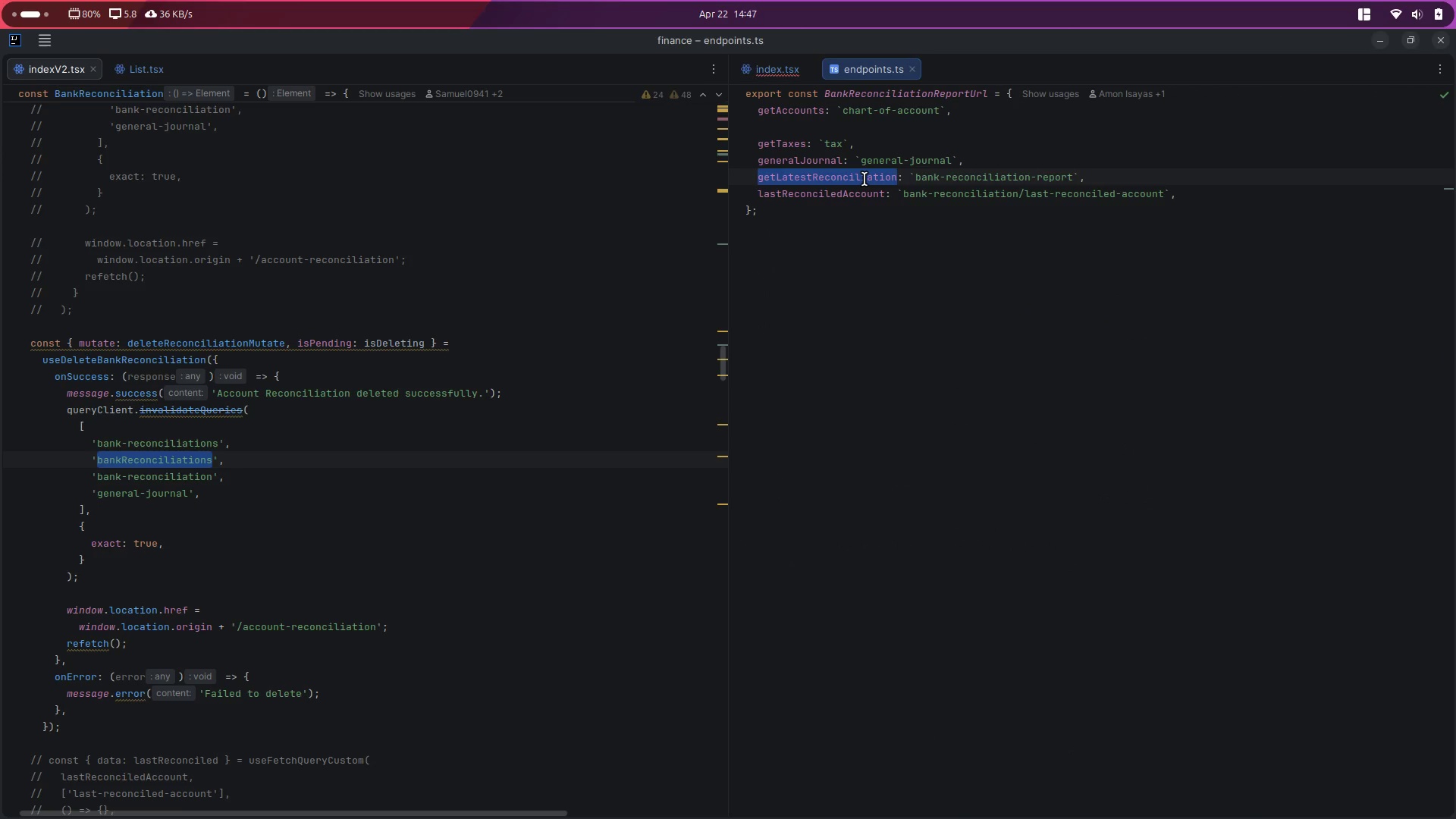 
key(Control+Shift+F)
 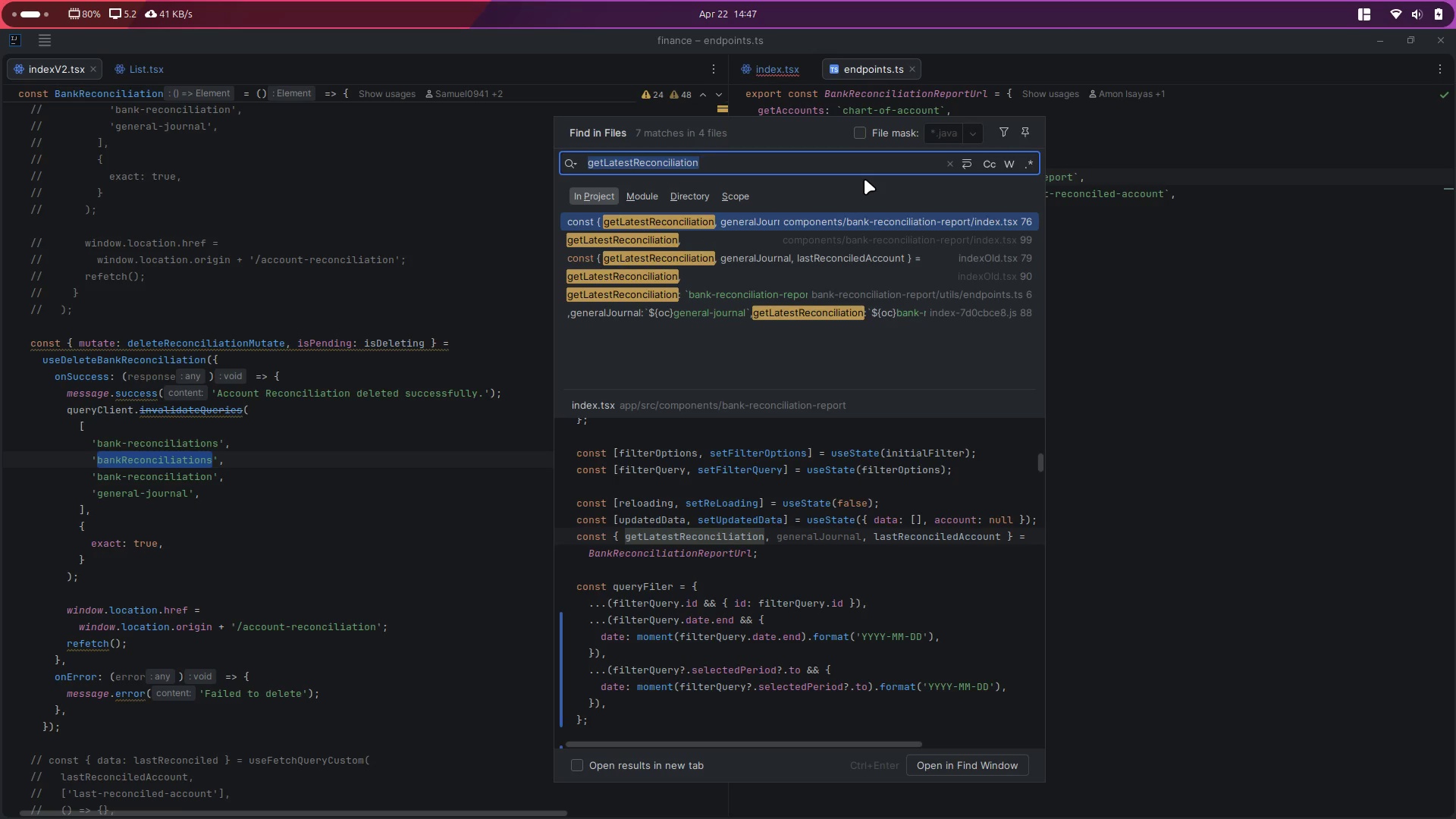 
wait(14.13)
 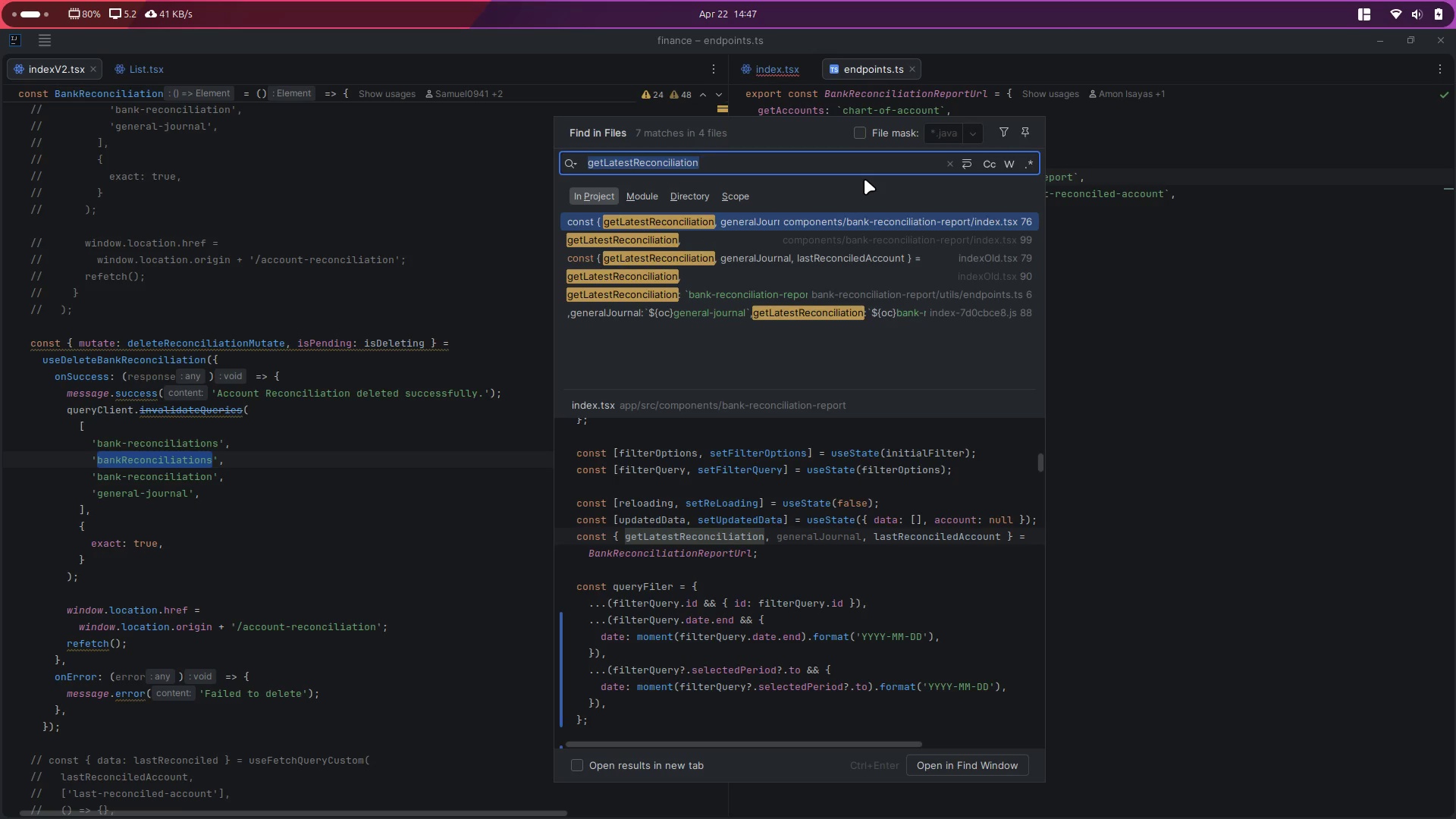 
key(Escape)
type(bankRE)
key(Backspace)
 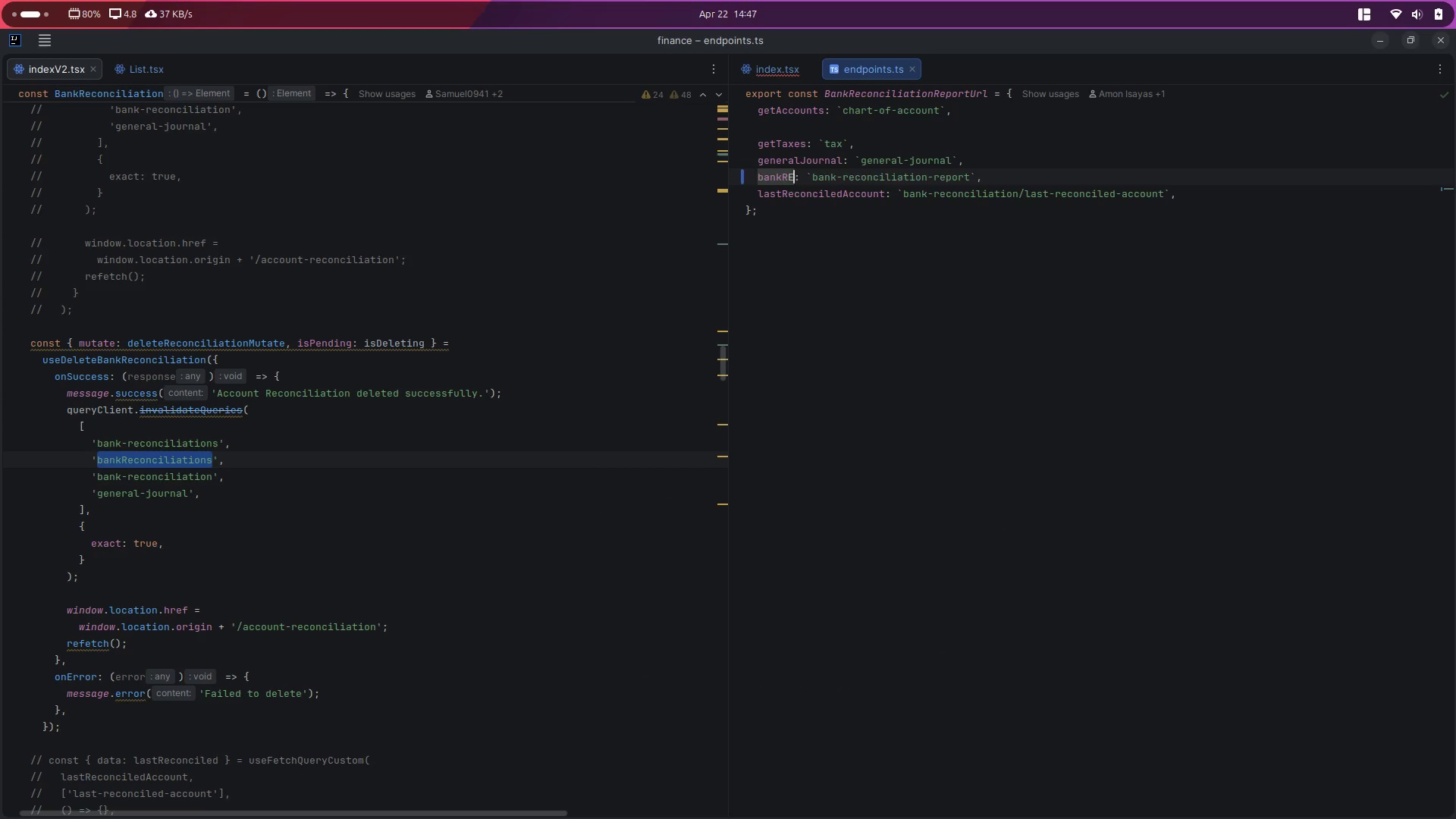 
key(Control+Z)
 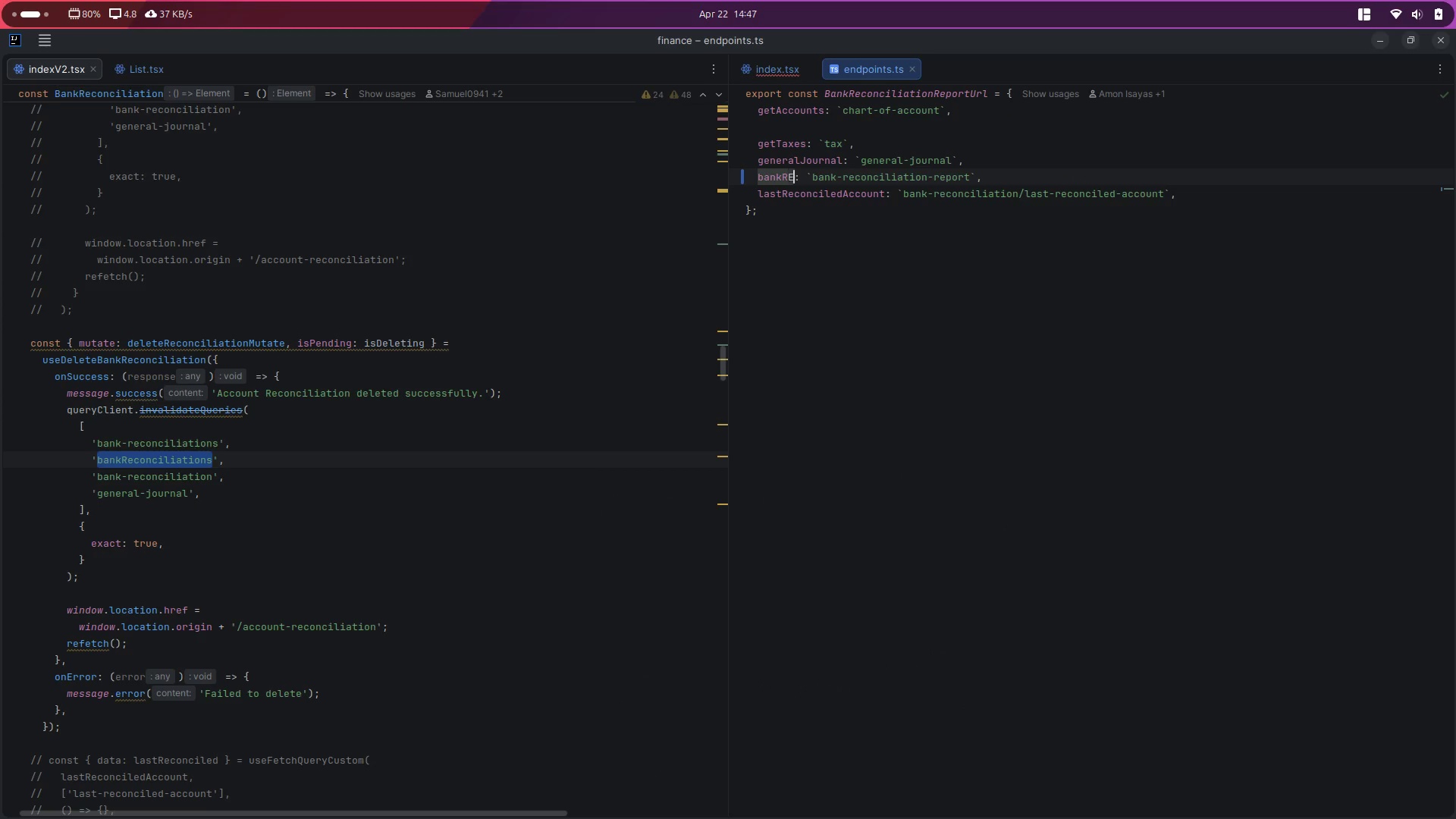 
key(Control+Z)
 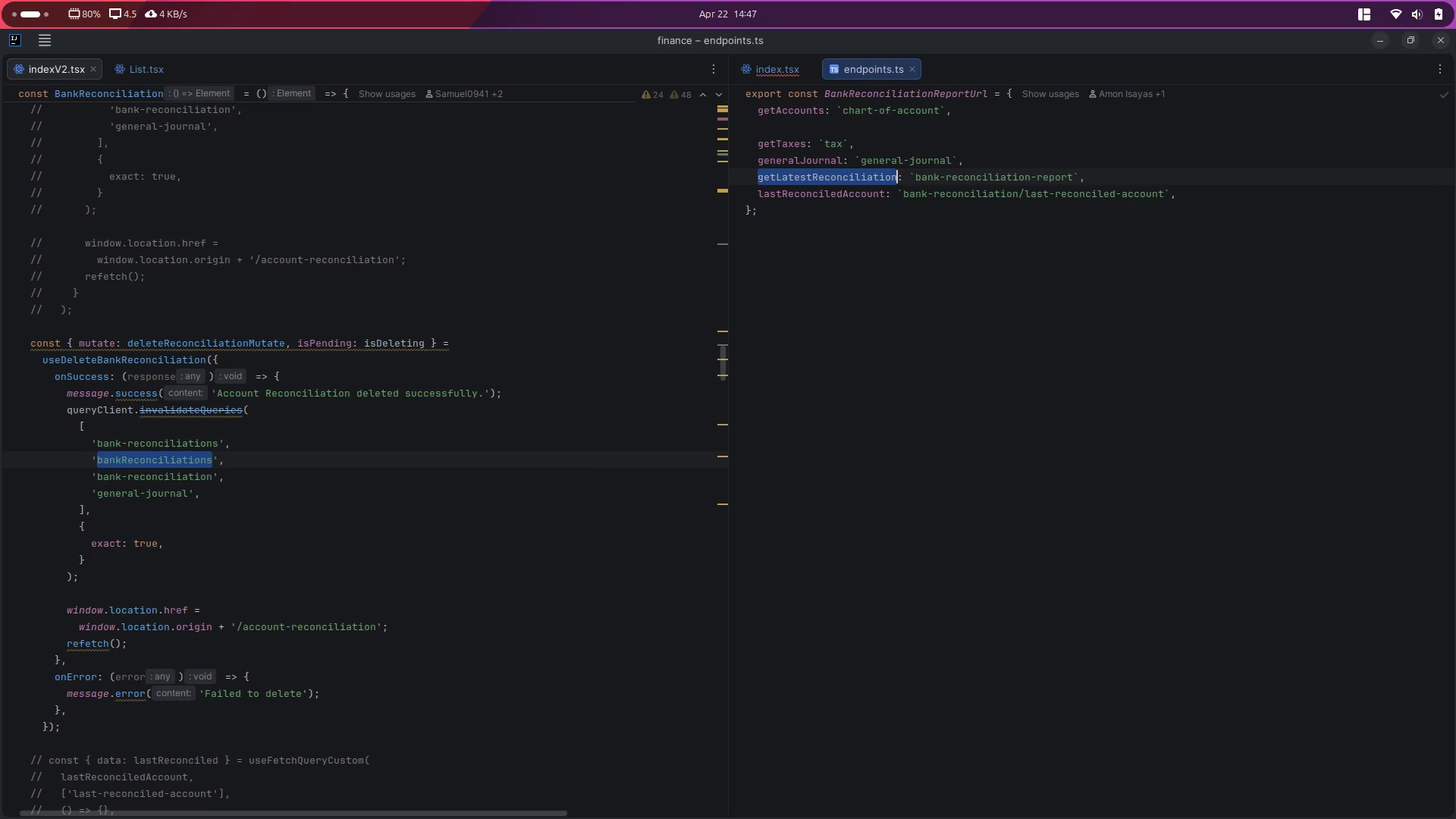 
key(Control+C)
 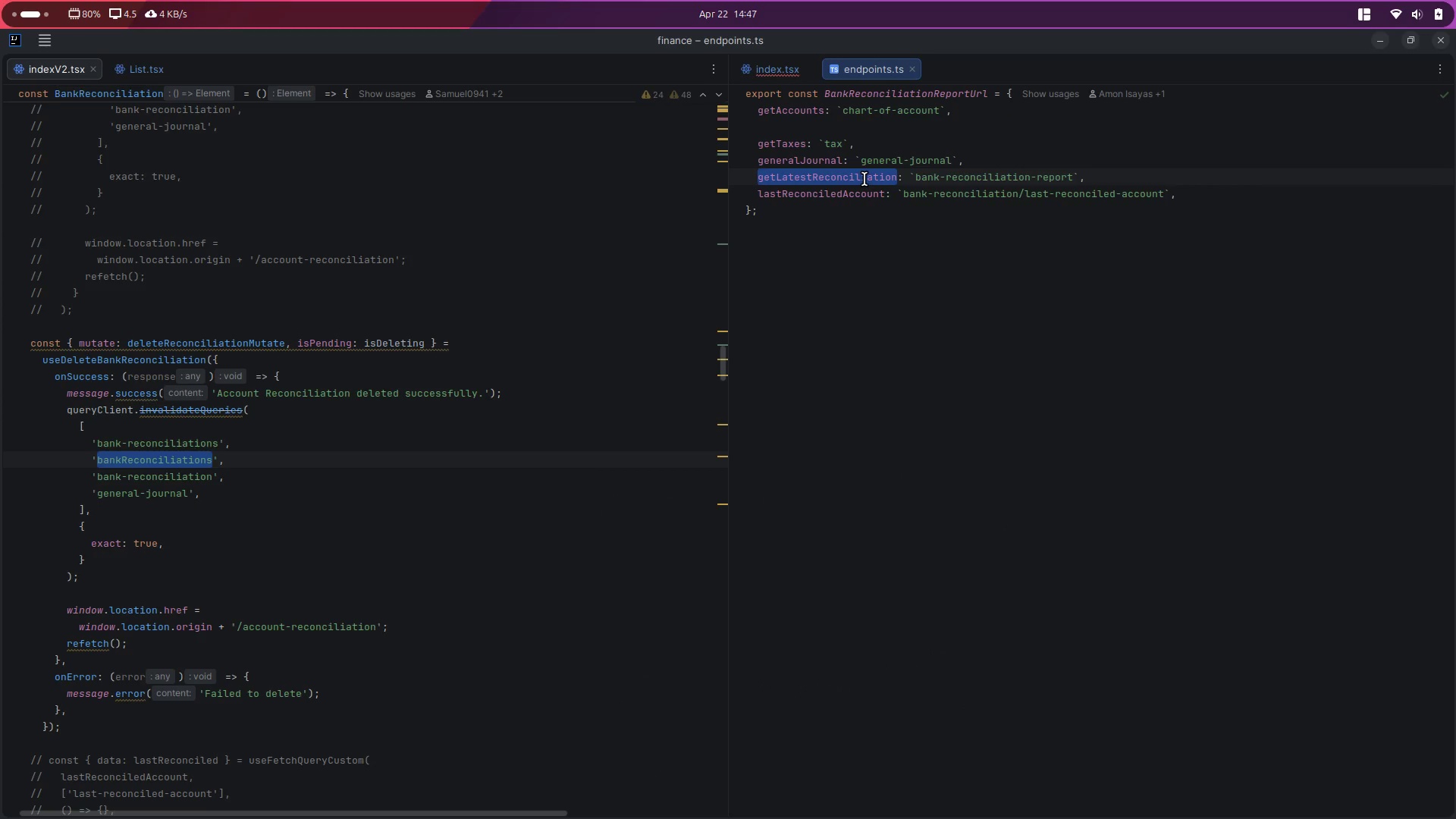 
type(getBak)
key(Backspace)
type(nkReconciliatoinReport)
 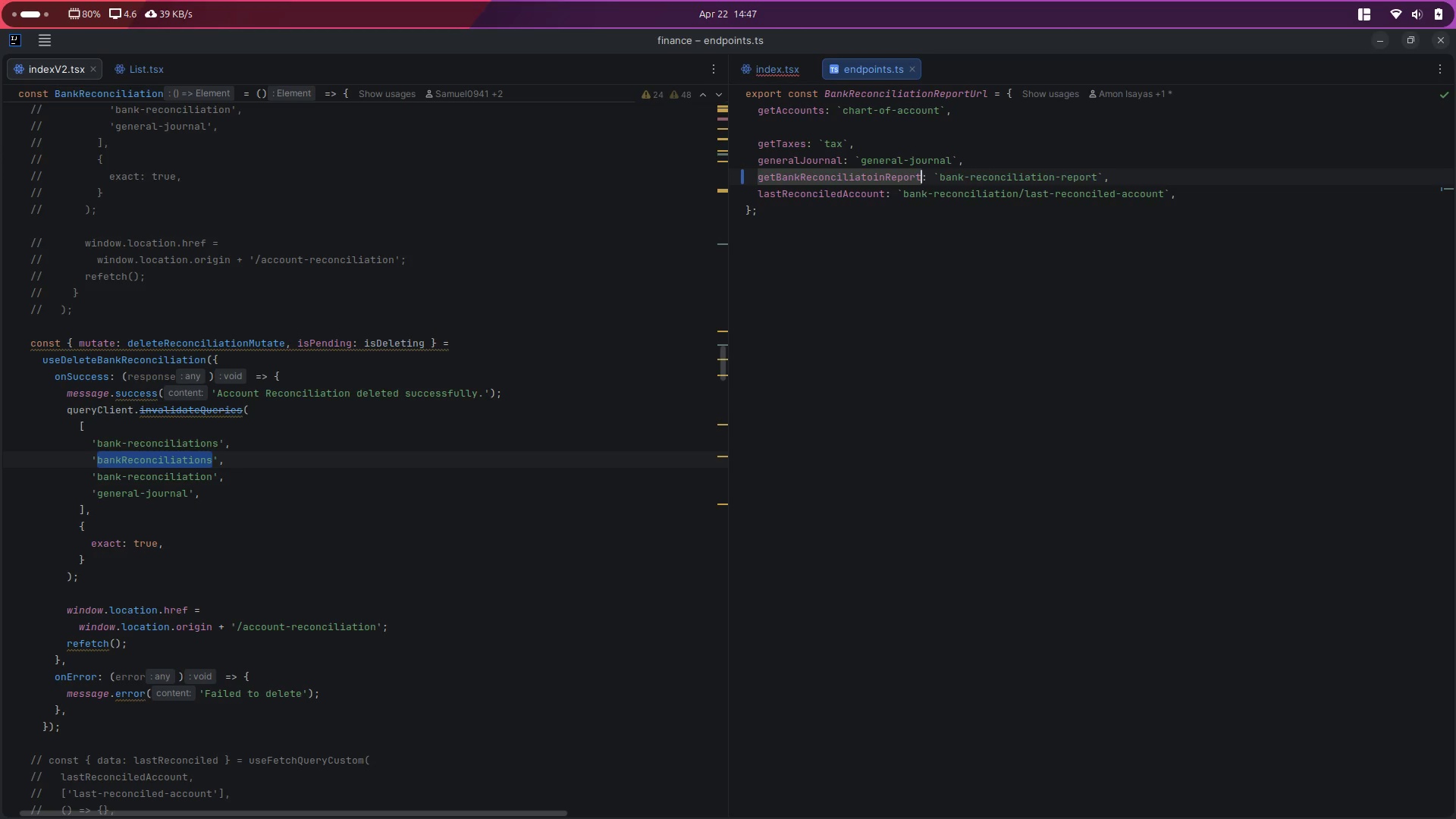 
left_click([774, 67])
 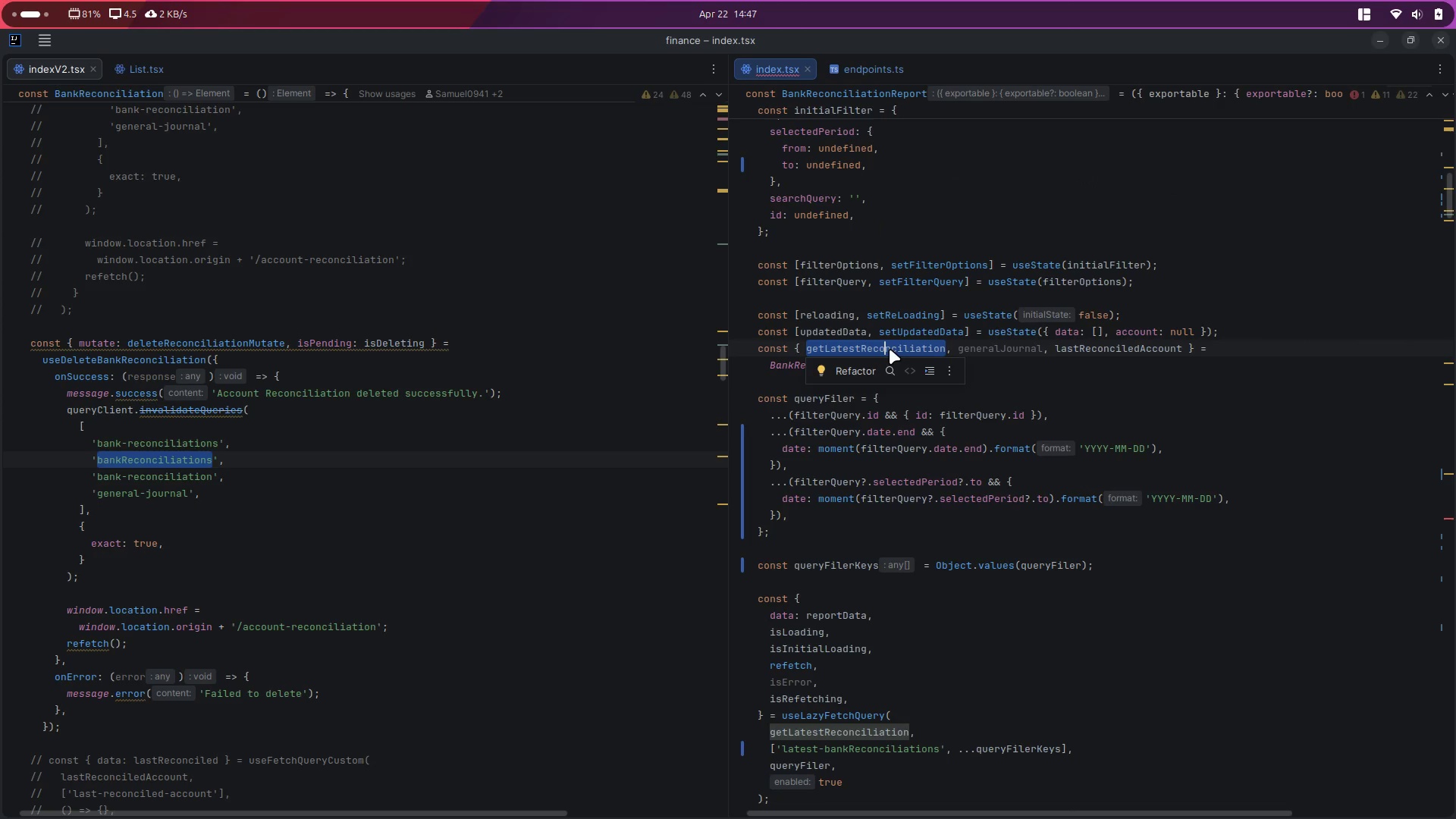 
double_click([893, 345])
 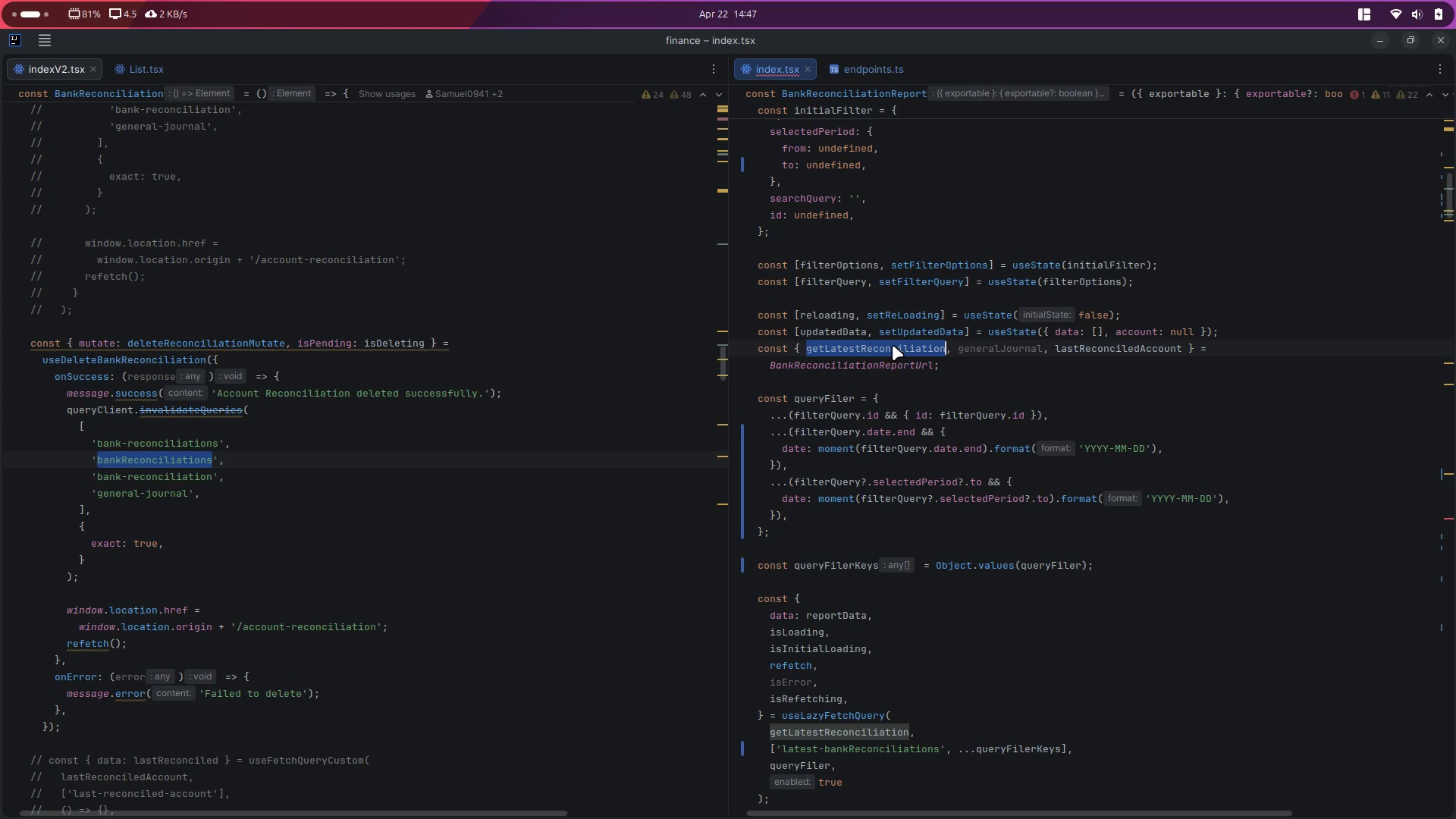 
type(get)
 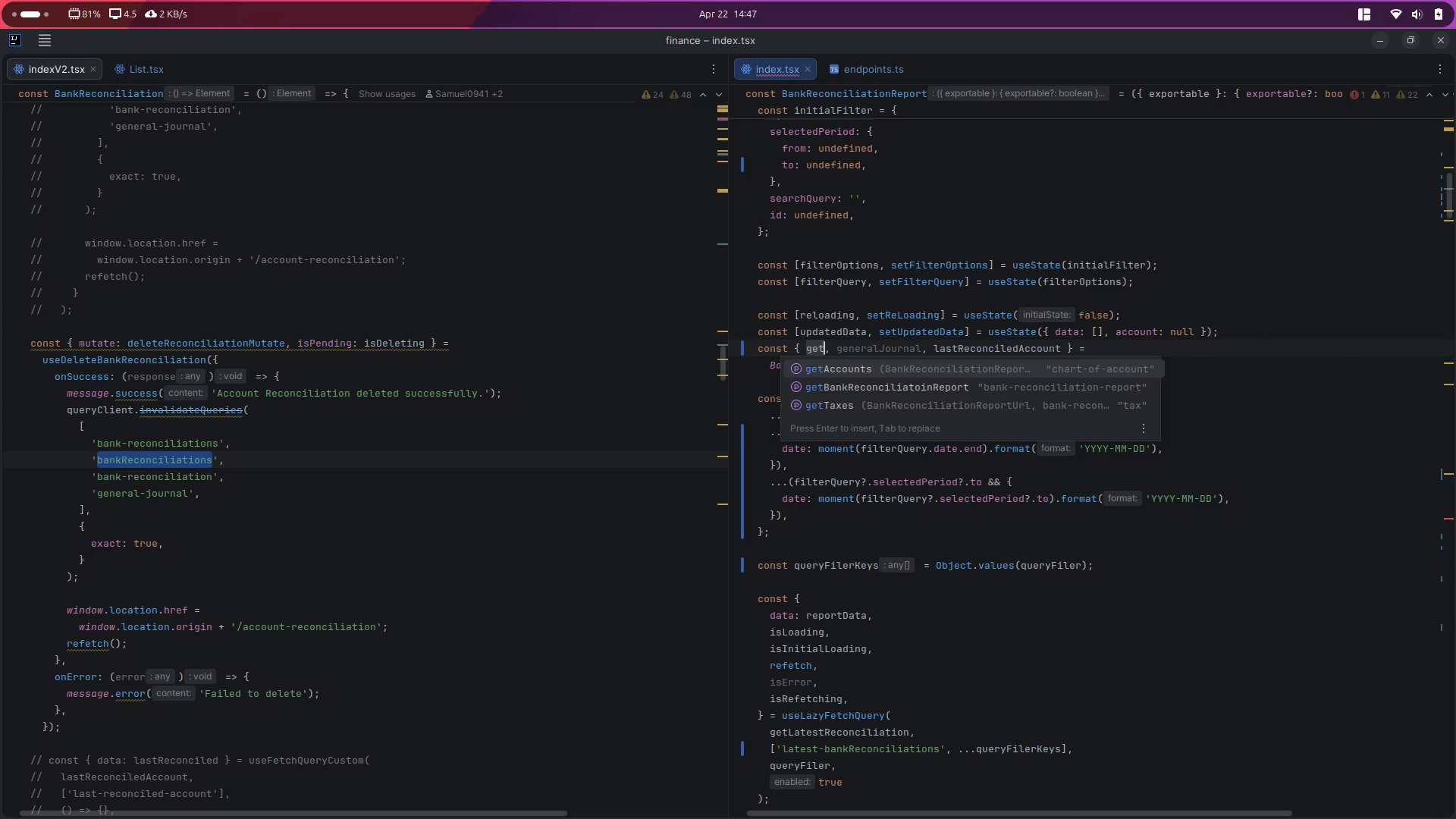 
key(ArrowDown)
 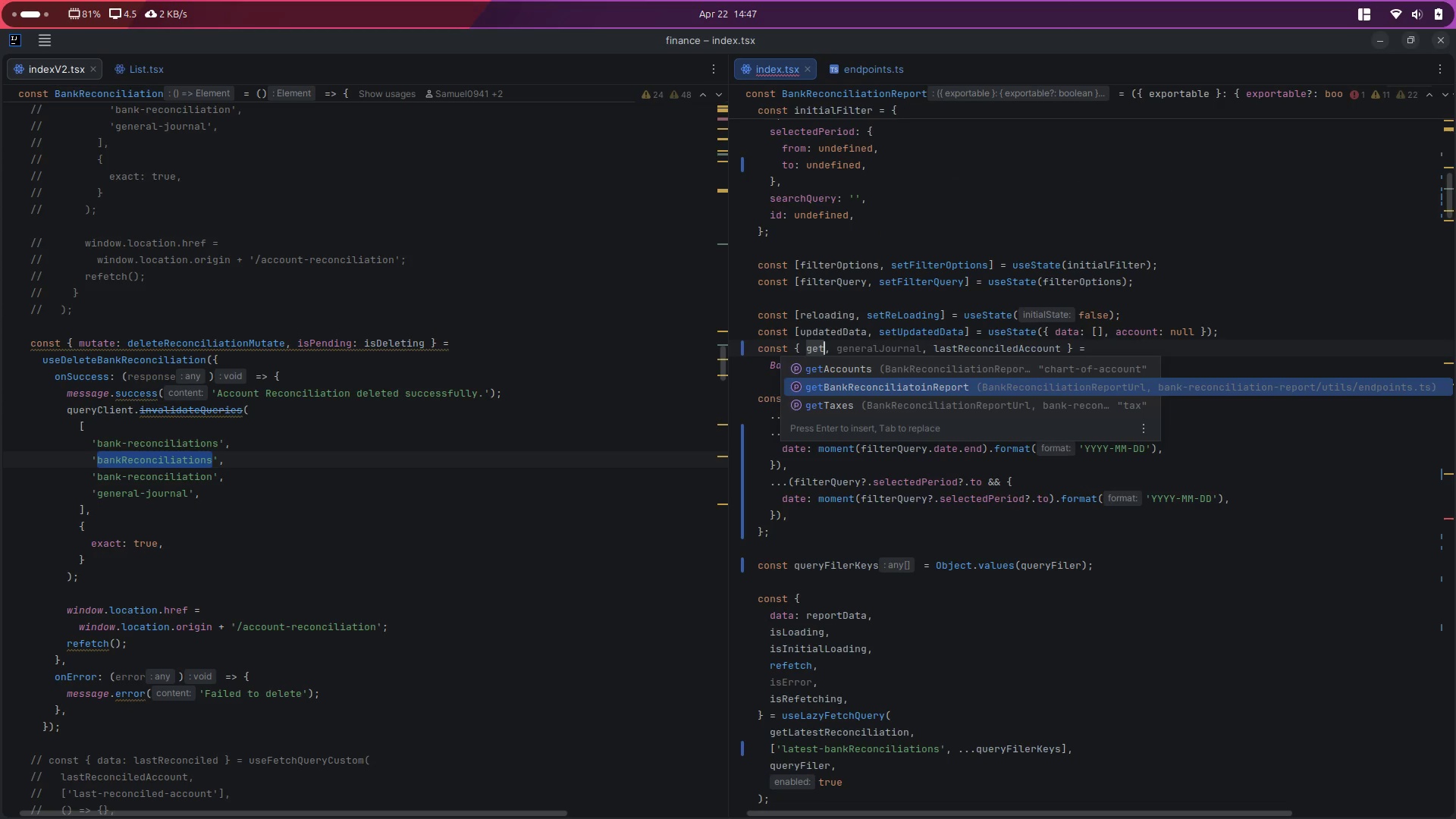 
key(Enter)
 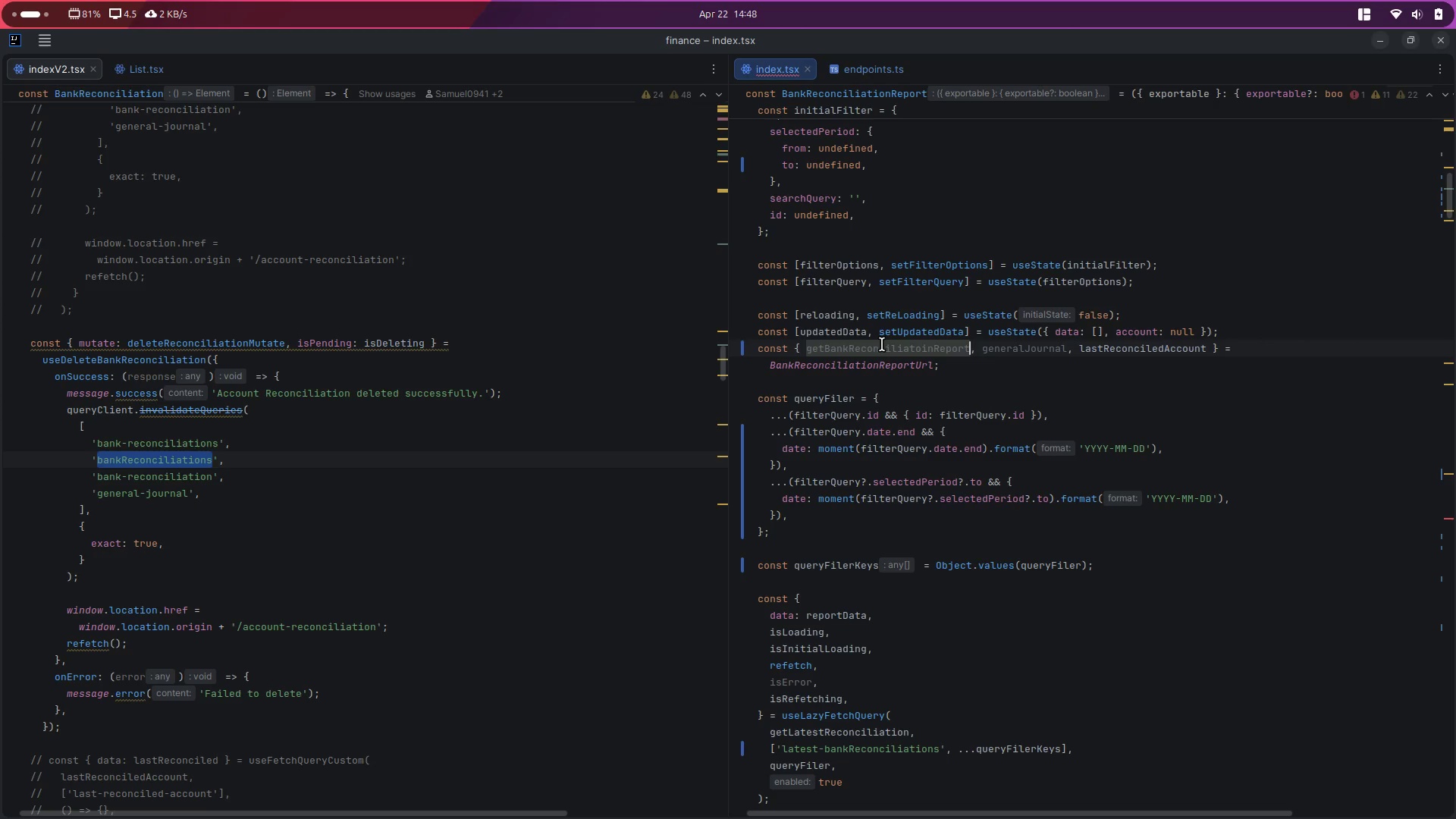 
double_click([877, 351])
 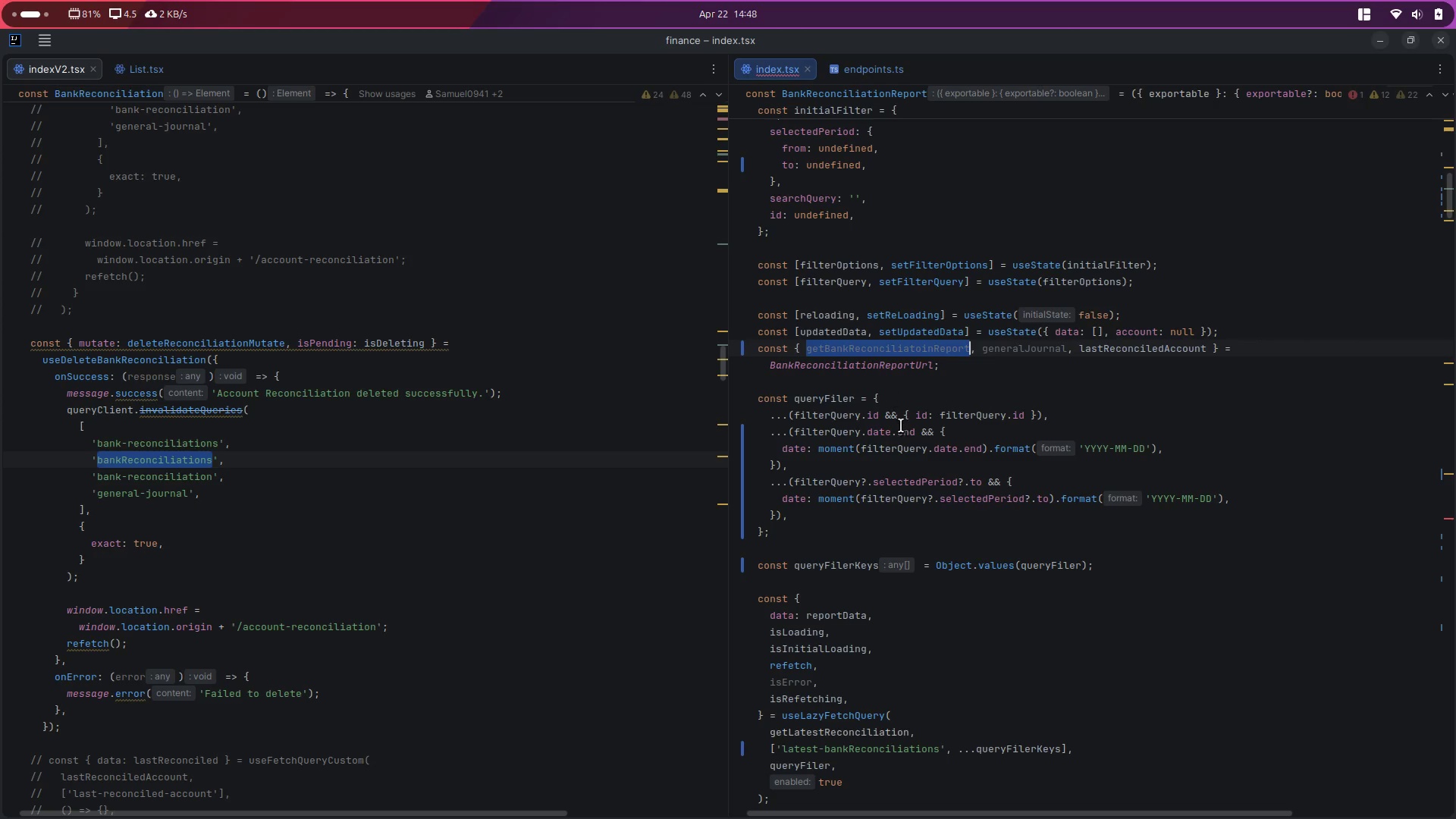 
scroll: coordinate [902, 428], scroll_direction: down, amount: 3.0
 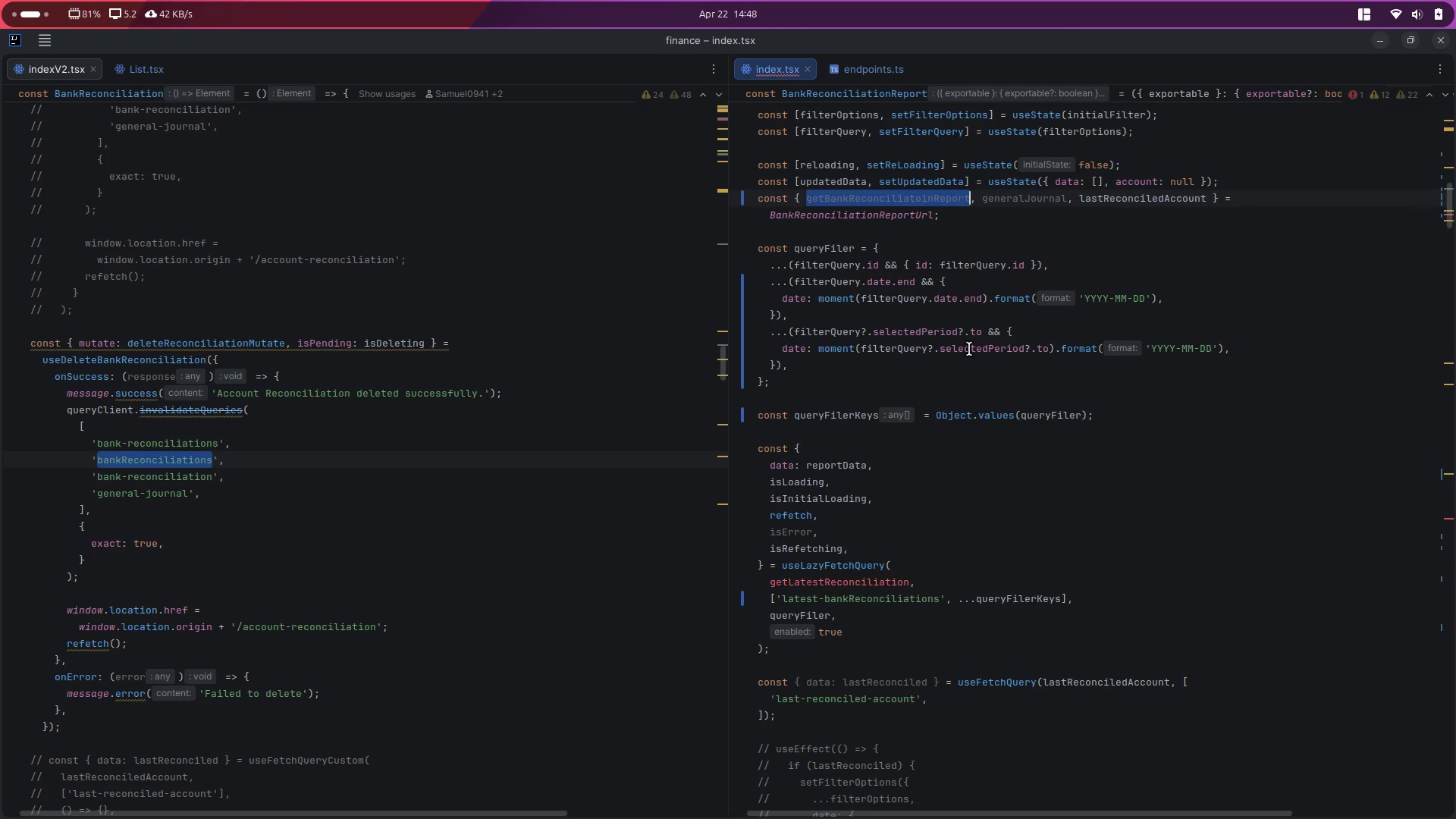 
left_click([1053, 209])
 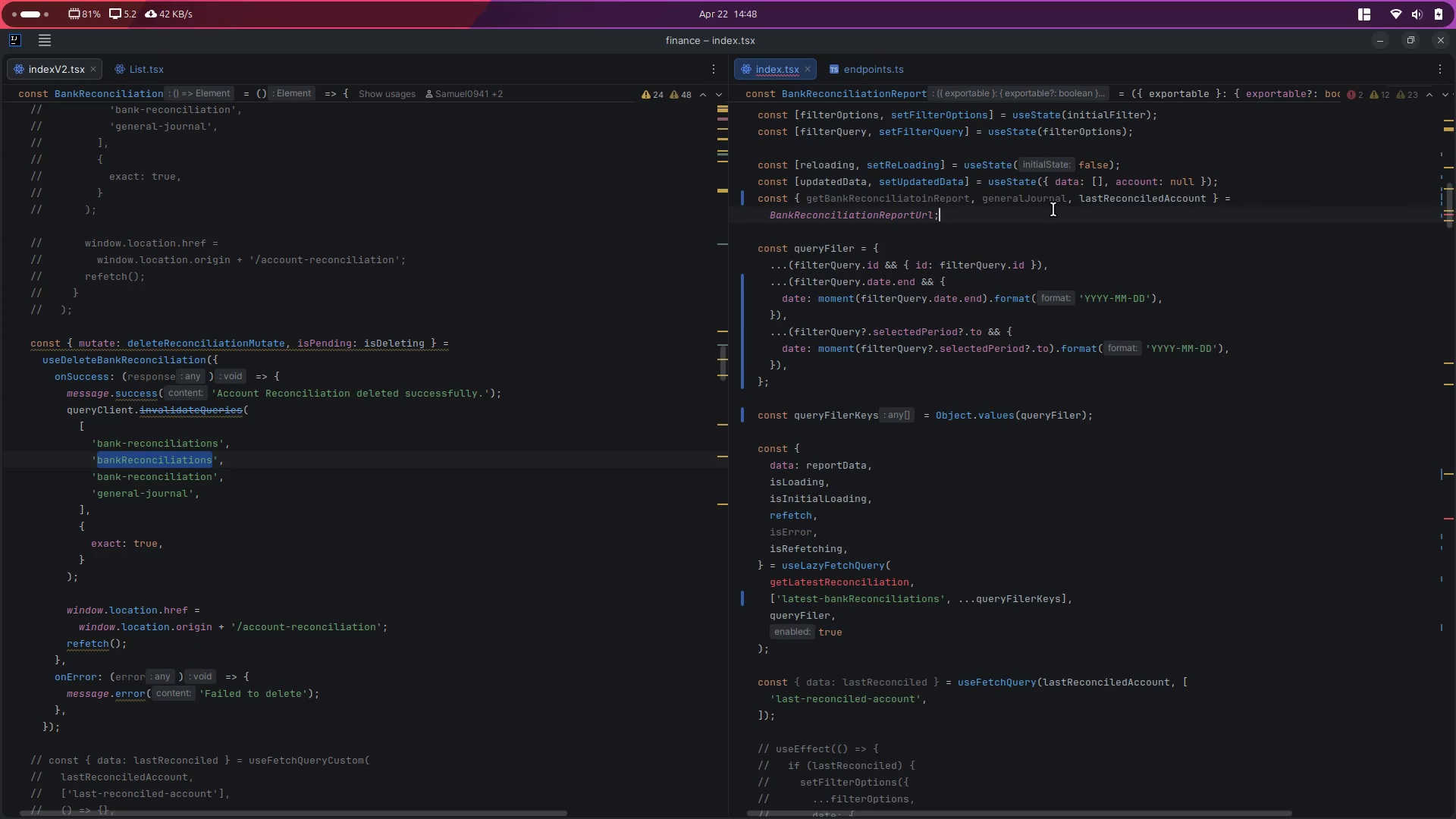 
key(Enter)
 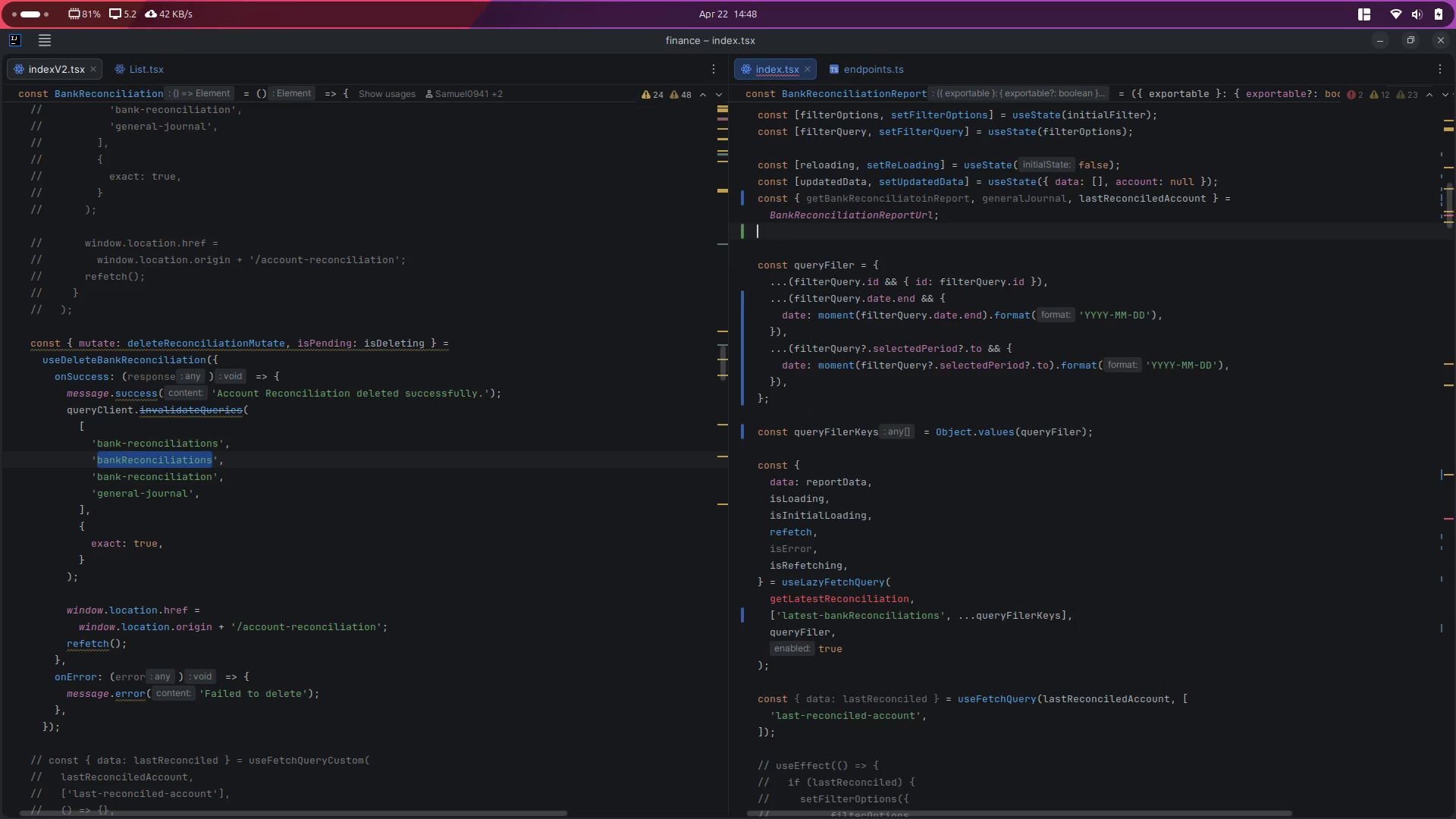 
key(Enter)
 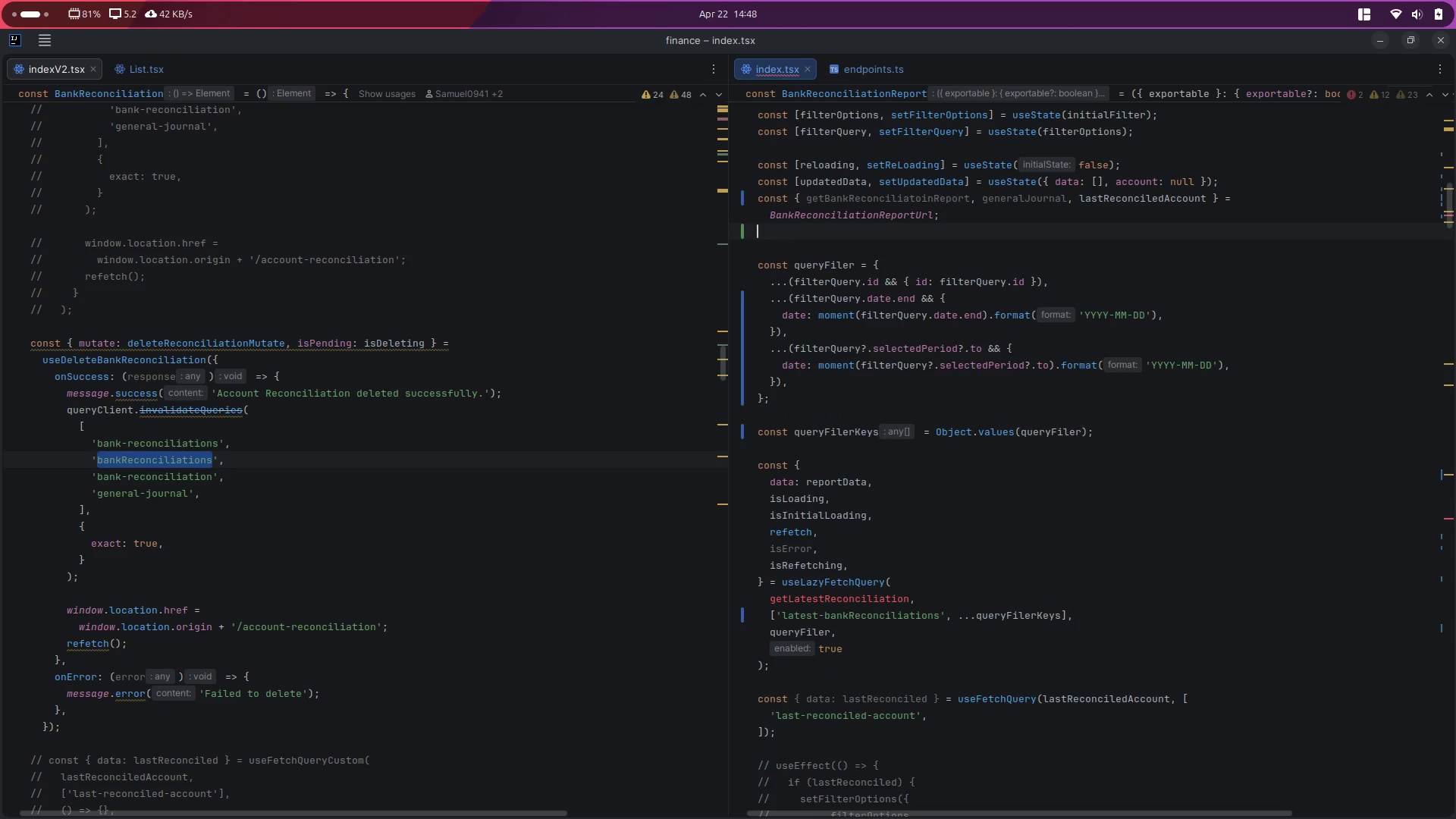 
key(Control+ControlLeft)
 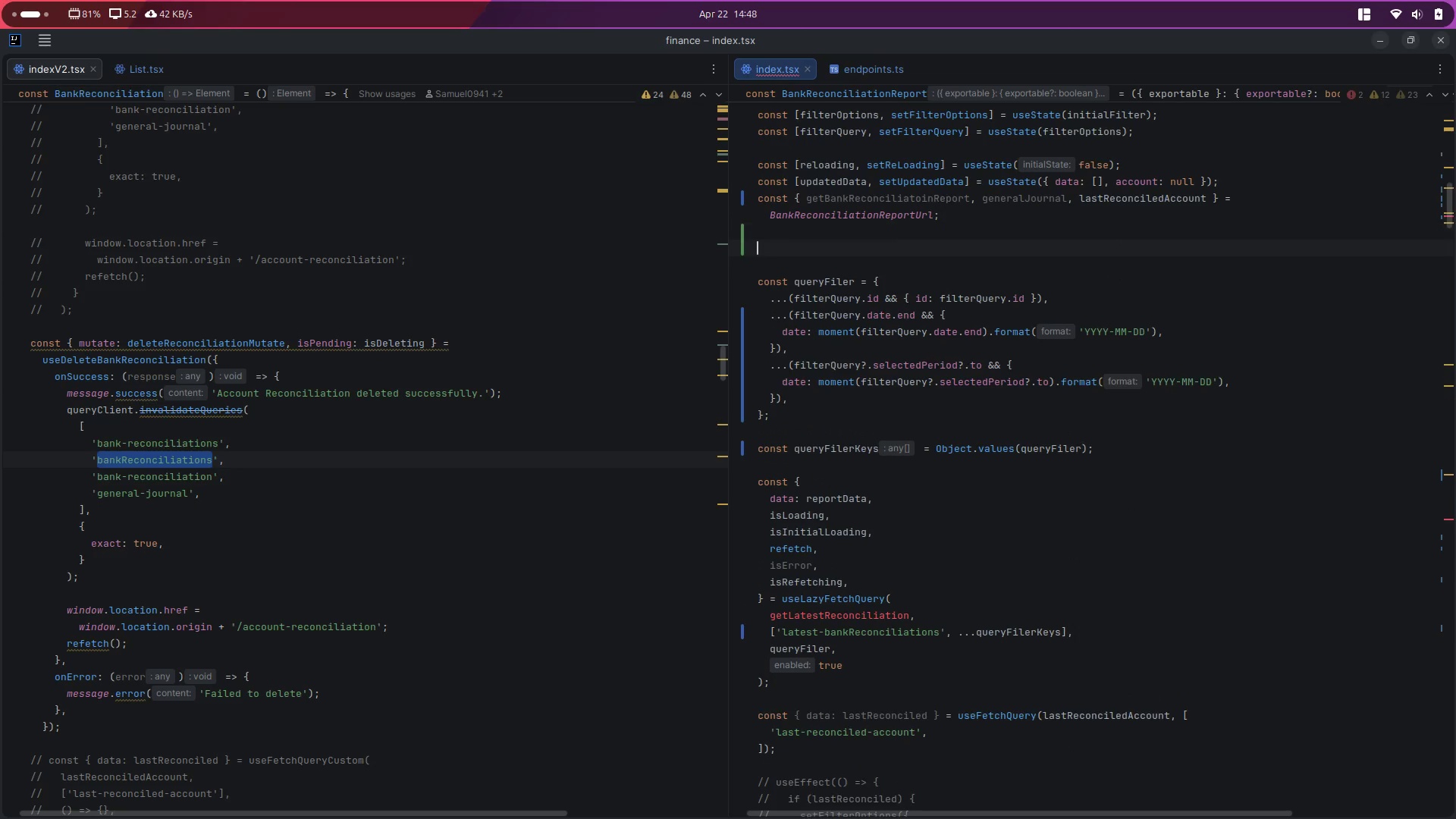 
key(Control+V)
 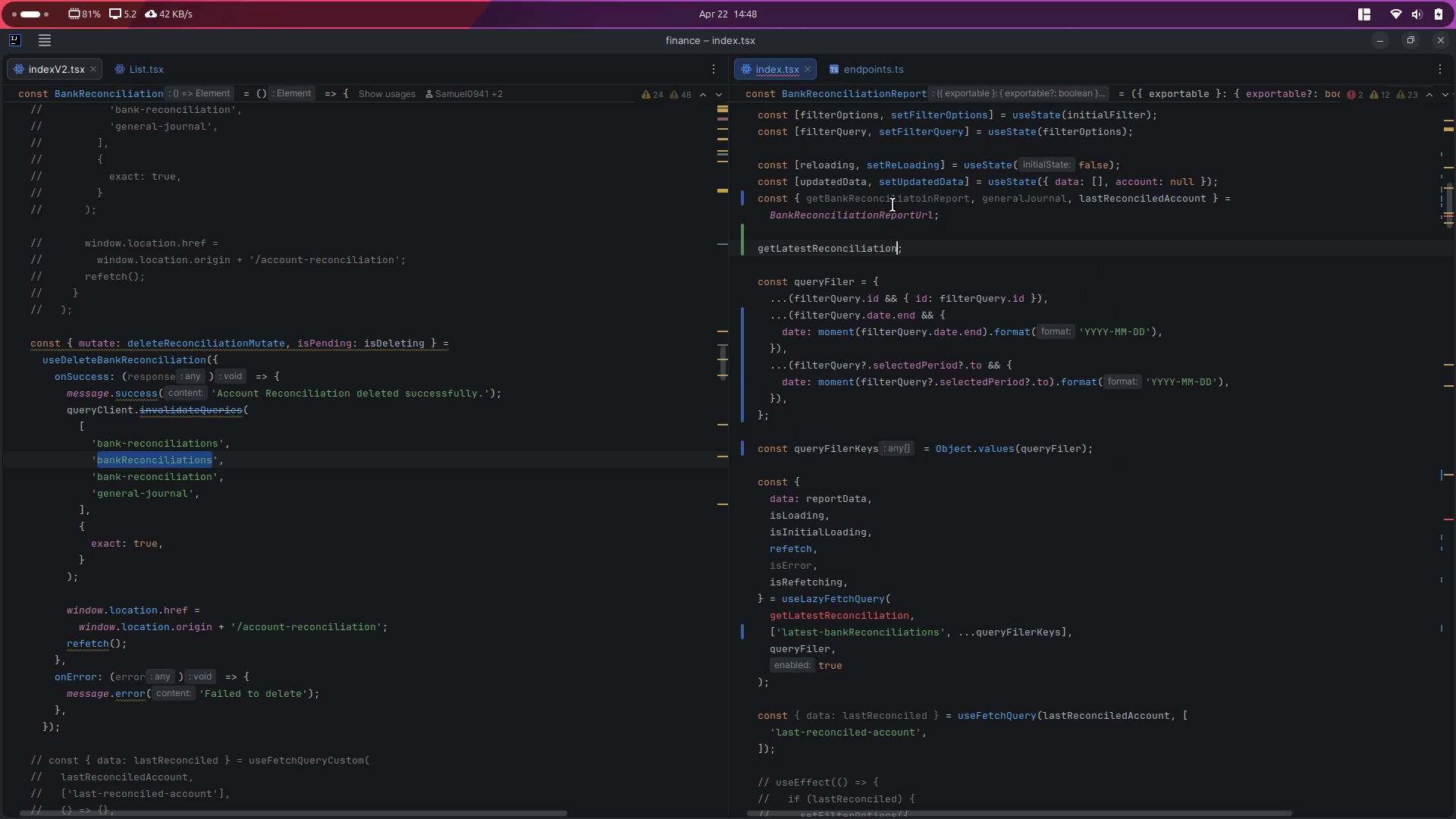 
double_click([899, 199])
 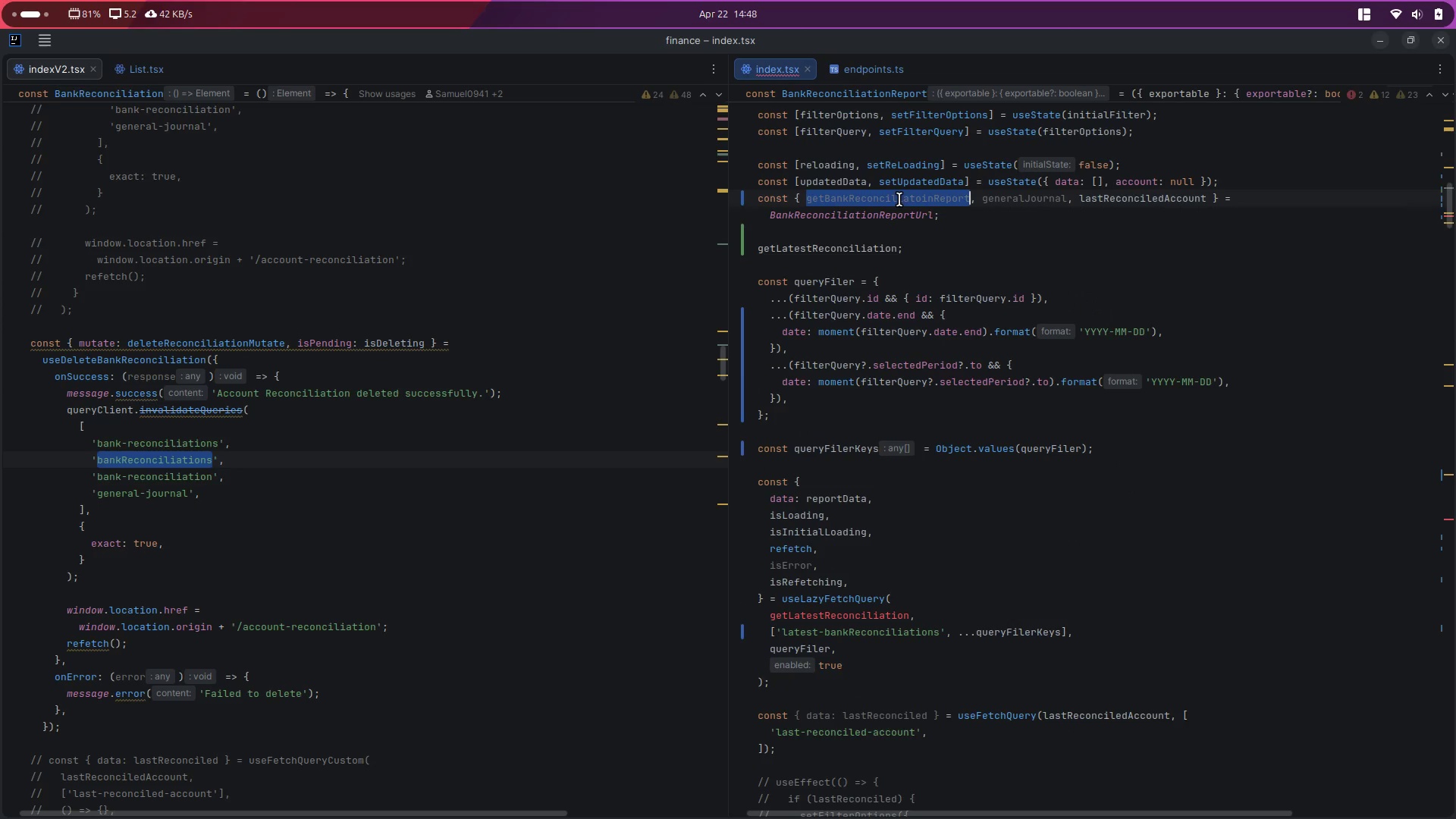 
key(Control+C)
 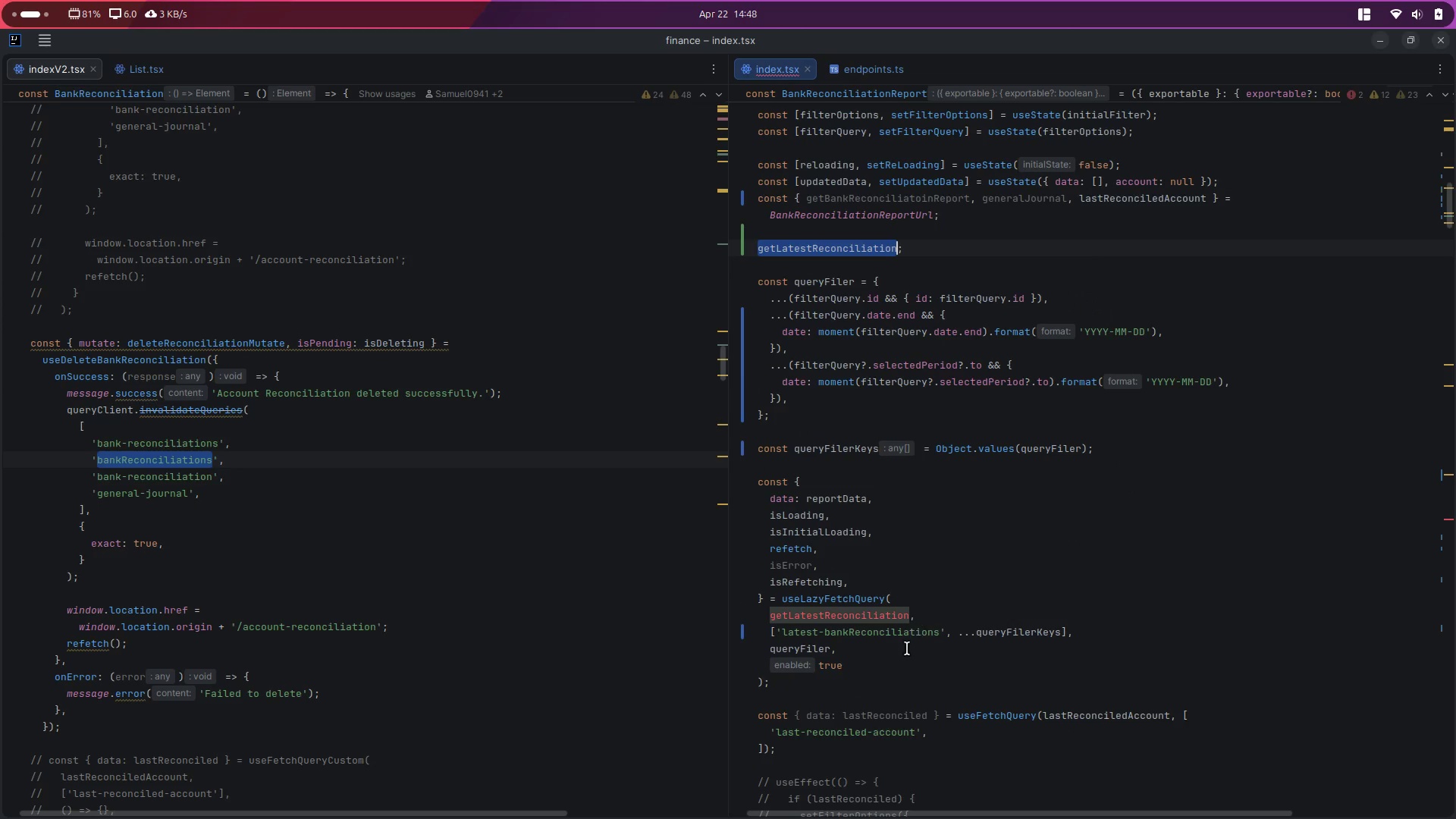 
double_click([870, 608])
 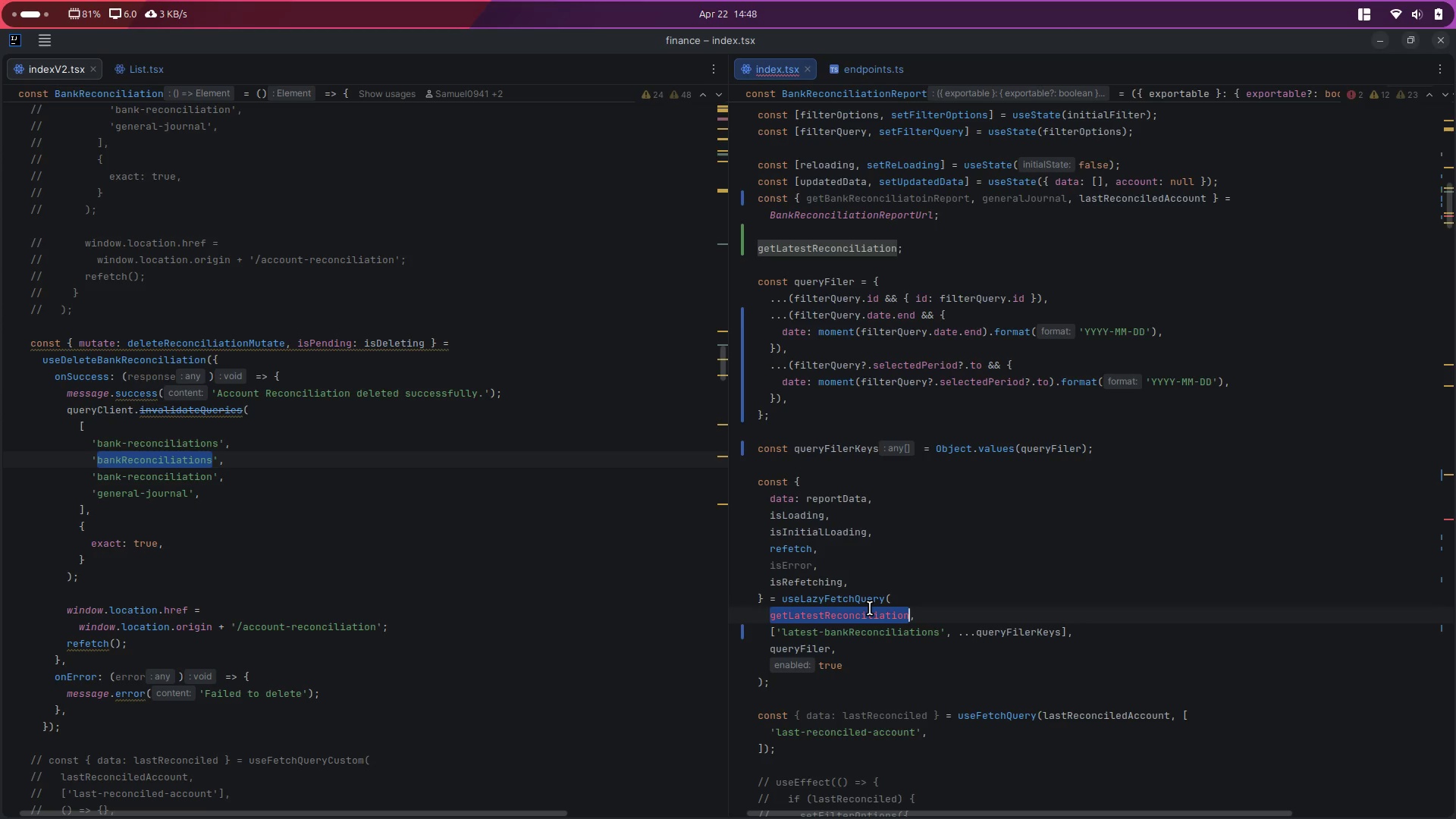 
key(Control+ControlLeft)
 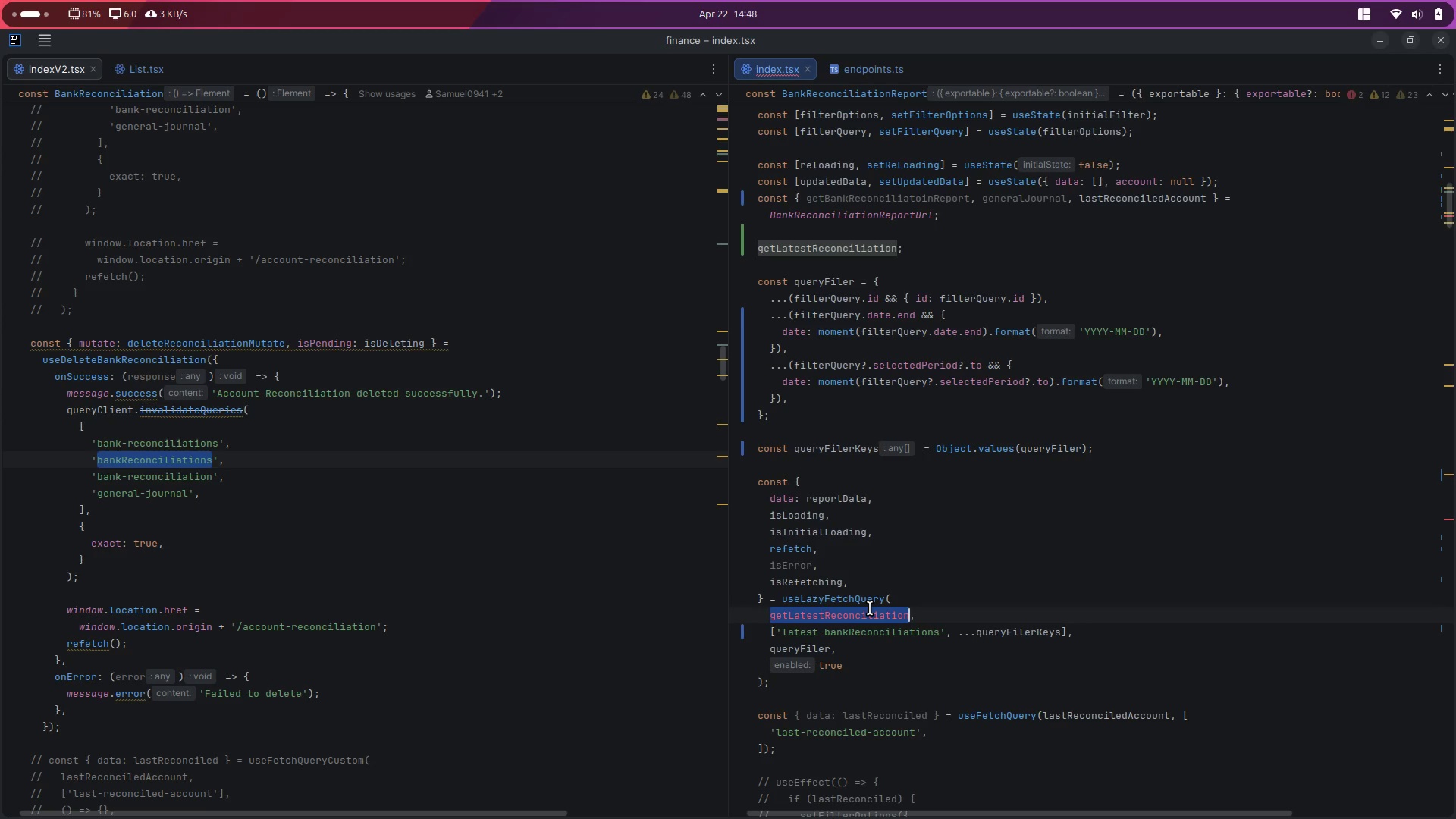 
key(Control+V)
 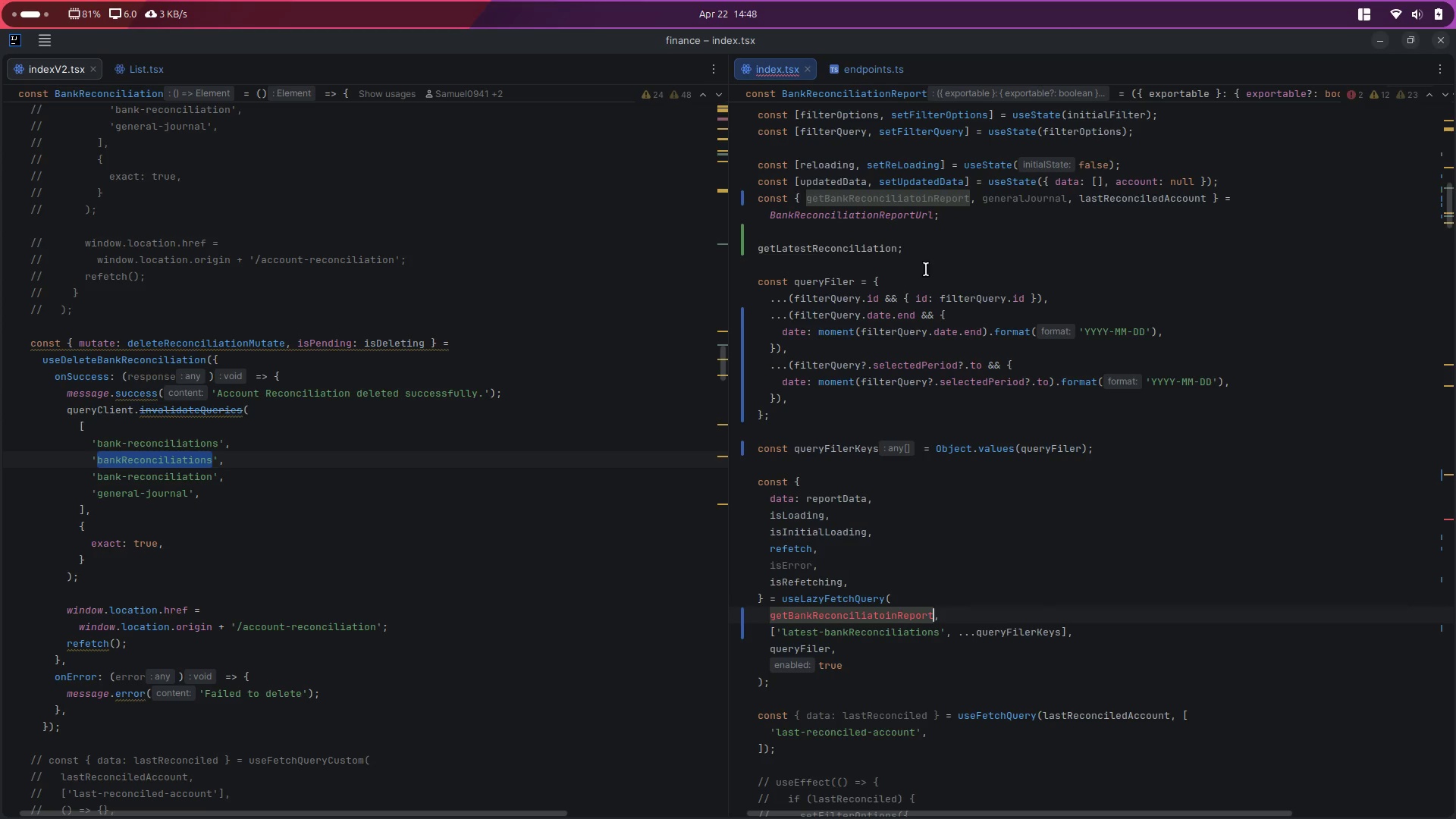 
left_click([947, 237])
 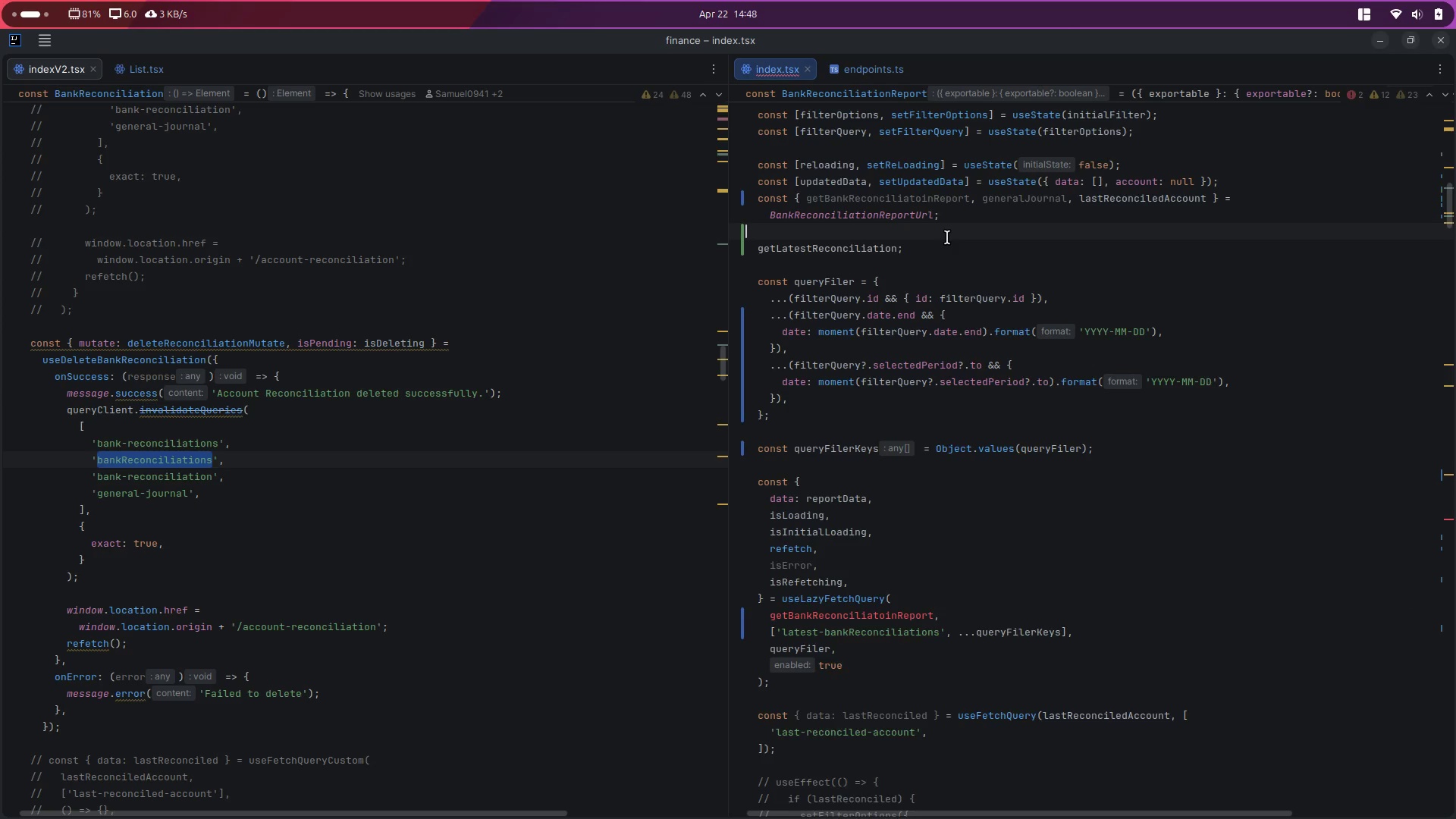 
key(Control+X)
 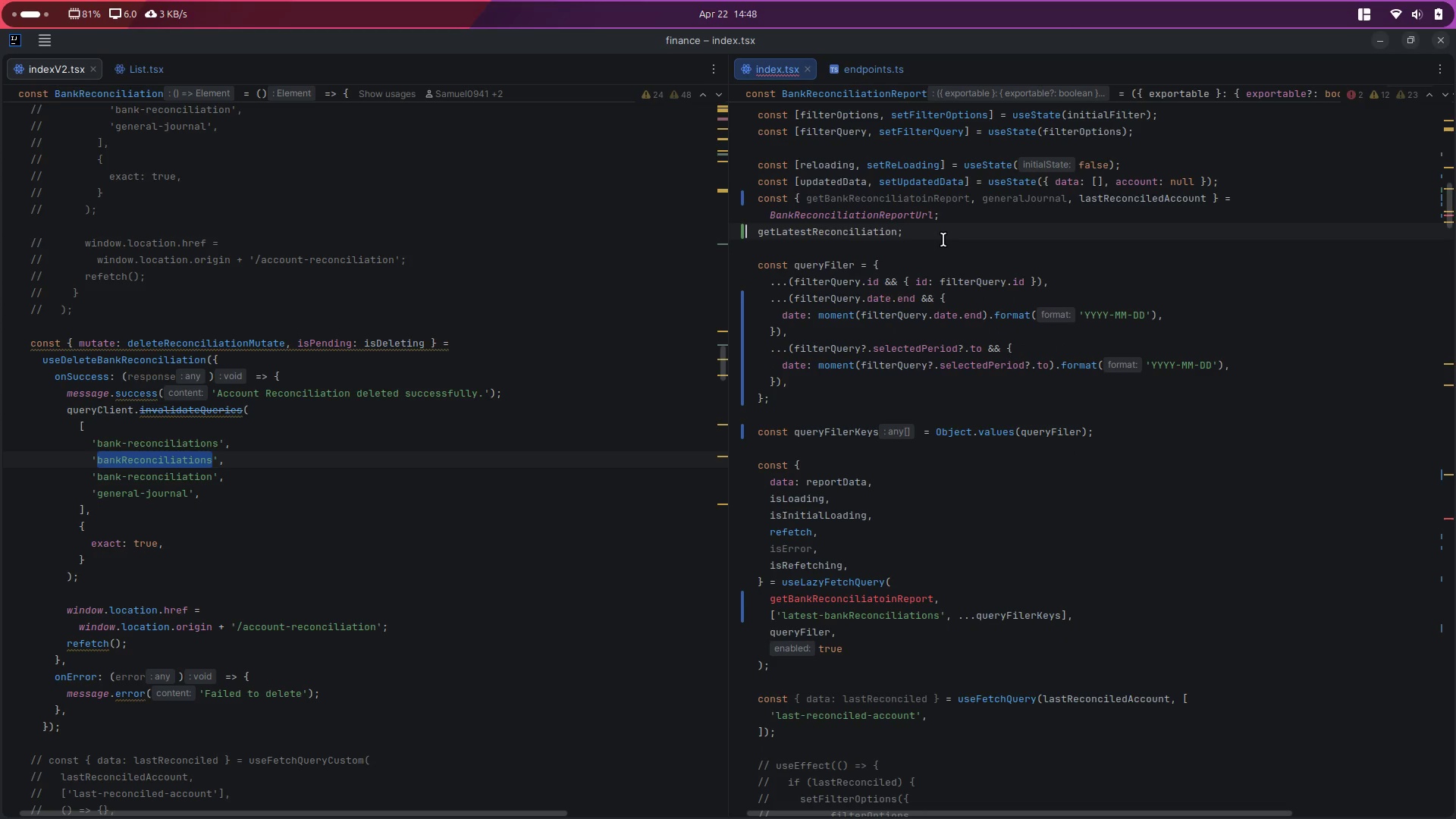 
key(Control+ControlLeft)
 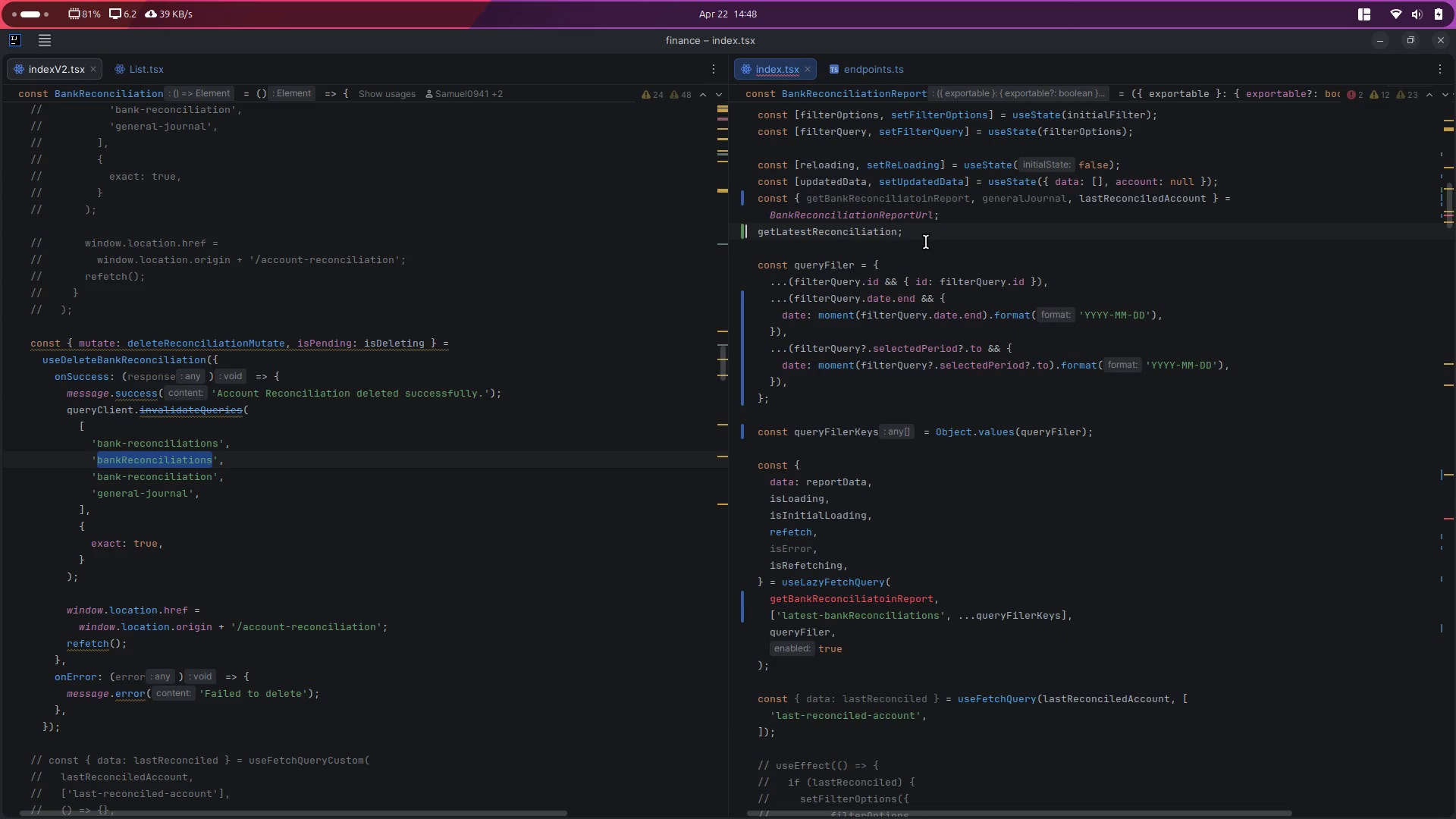 
key(Control+X)
 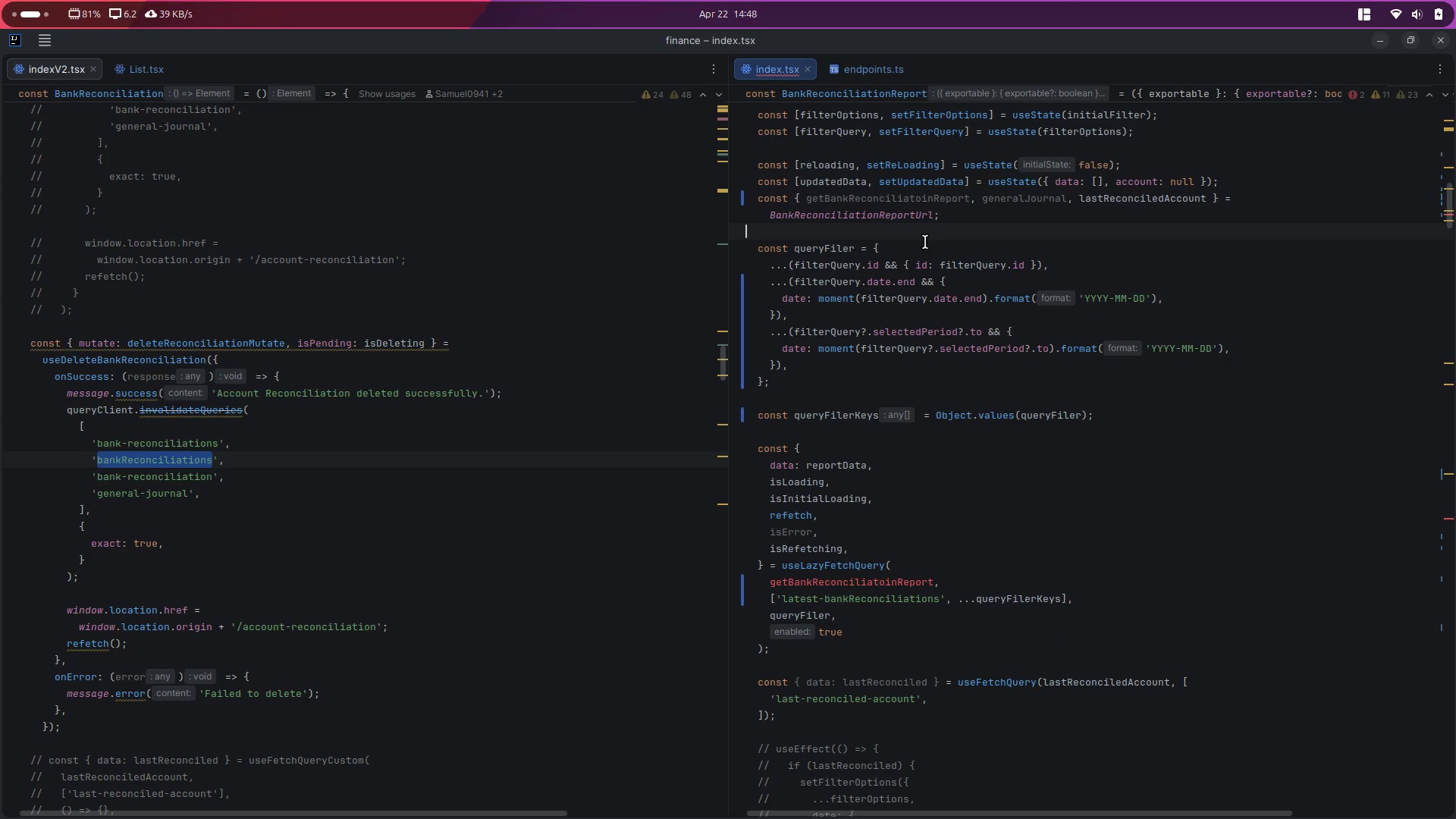 
key(Control+ControlLeft)
 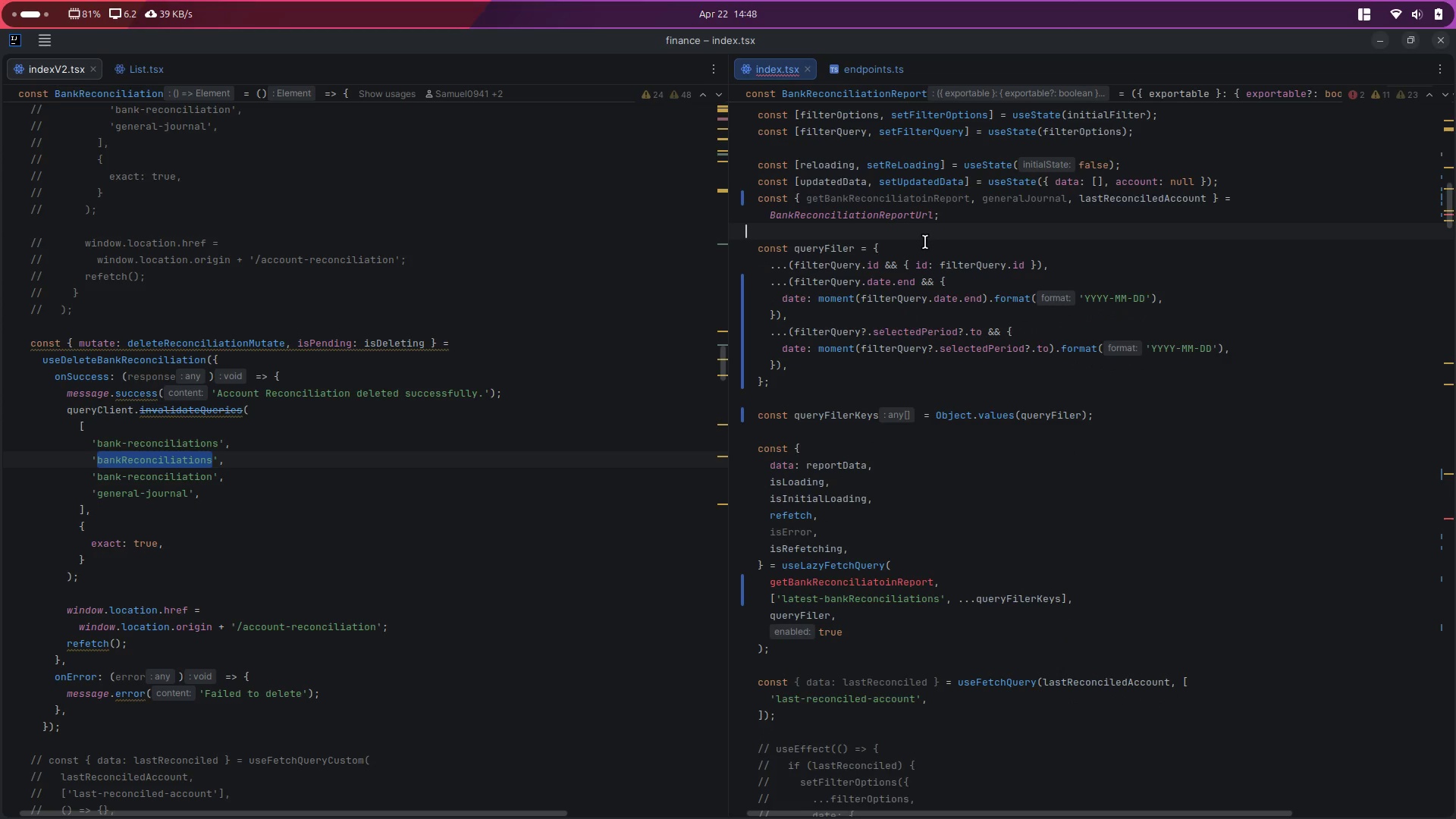 
key(Control+S)
 